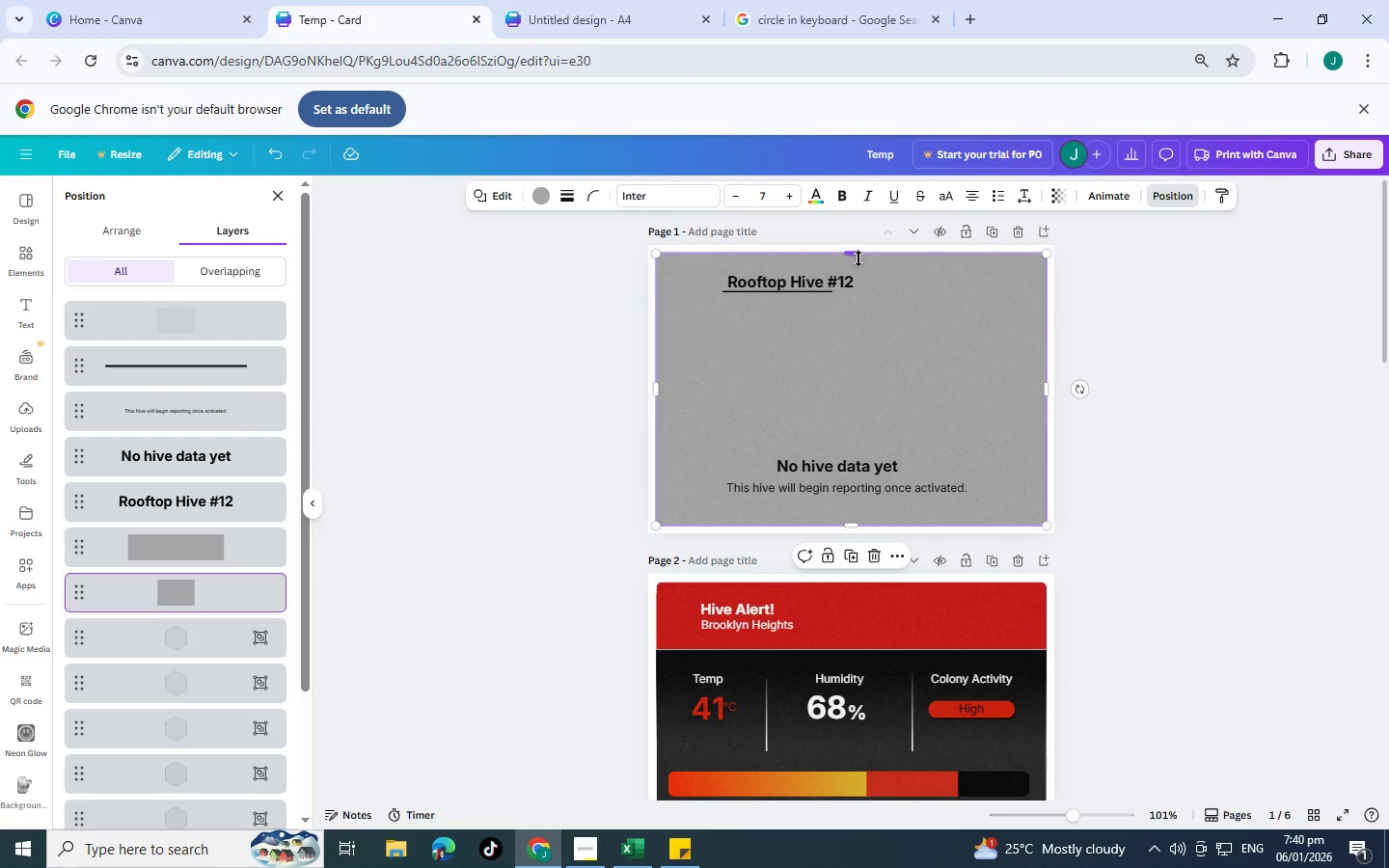 
key(Control+BracketLeft)
 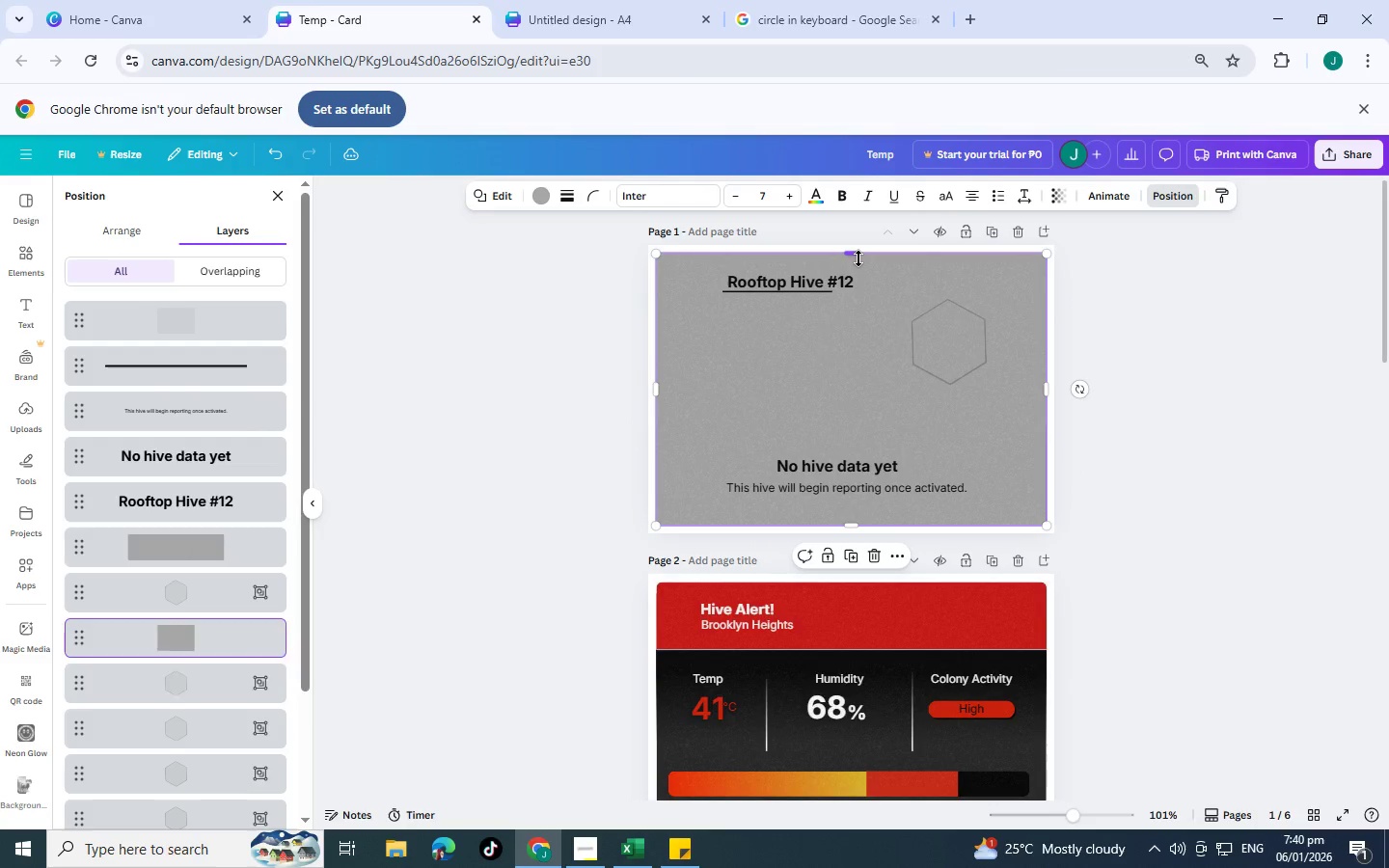 
key(Control+BracketLeft)
 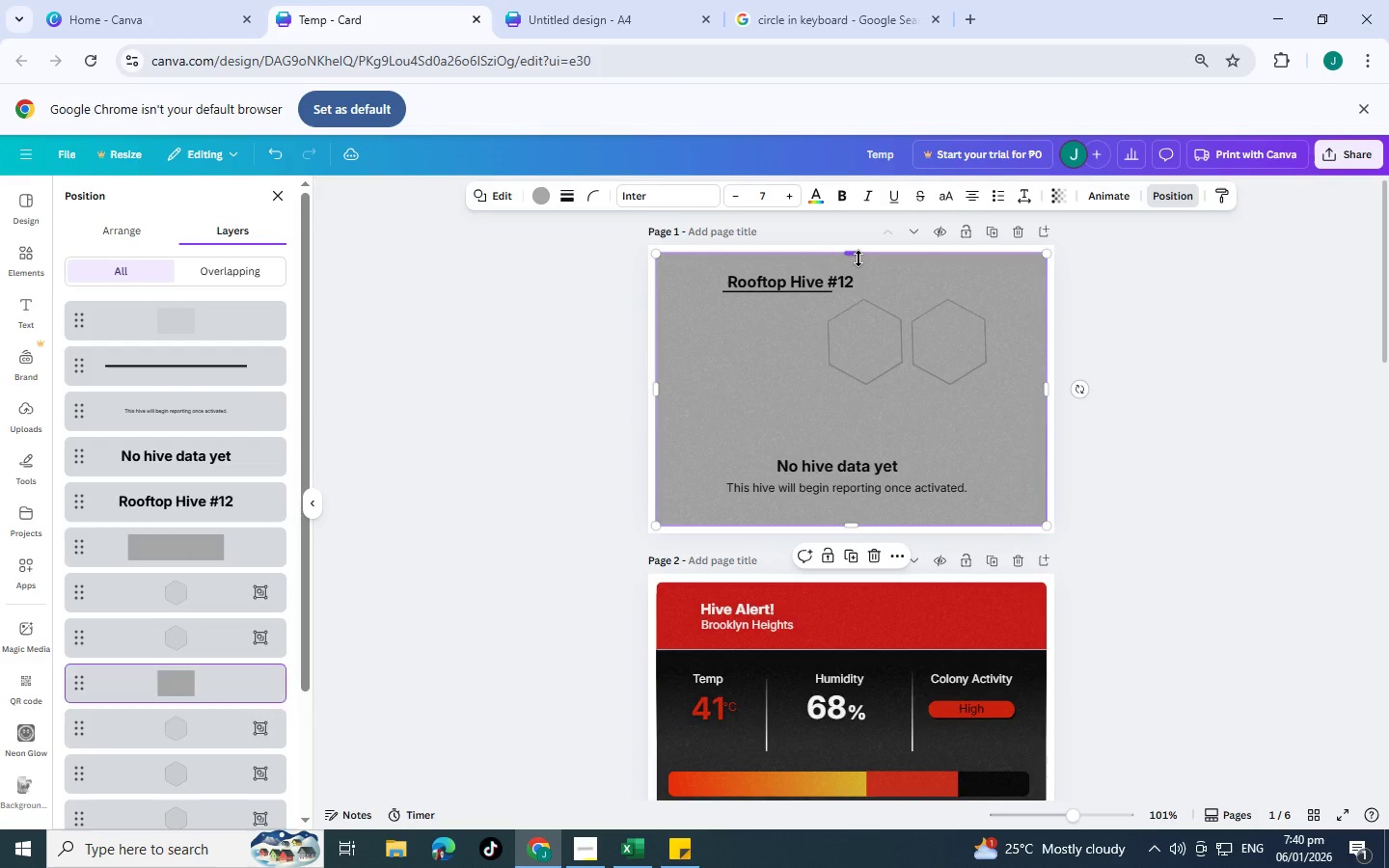 
key(Control+BracketLeft)
 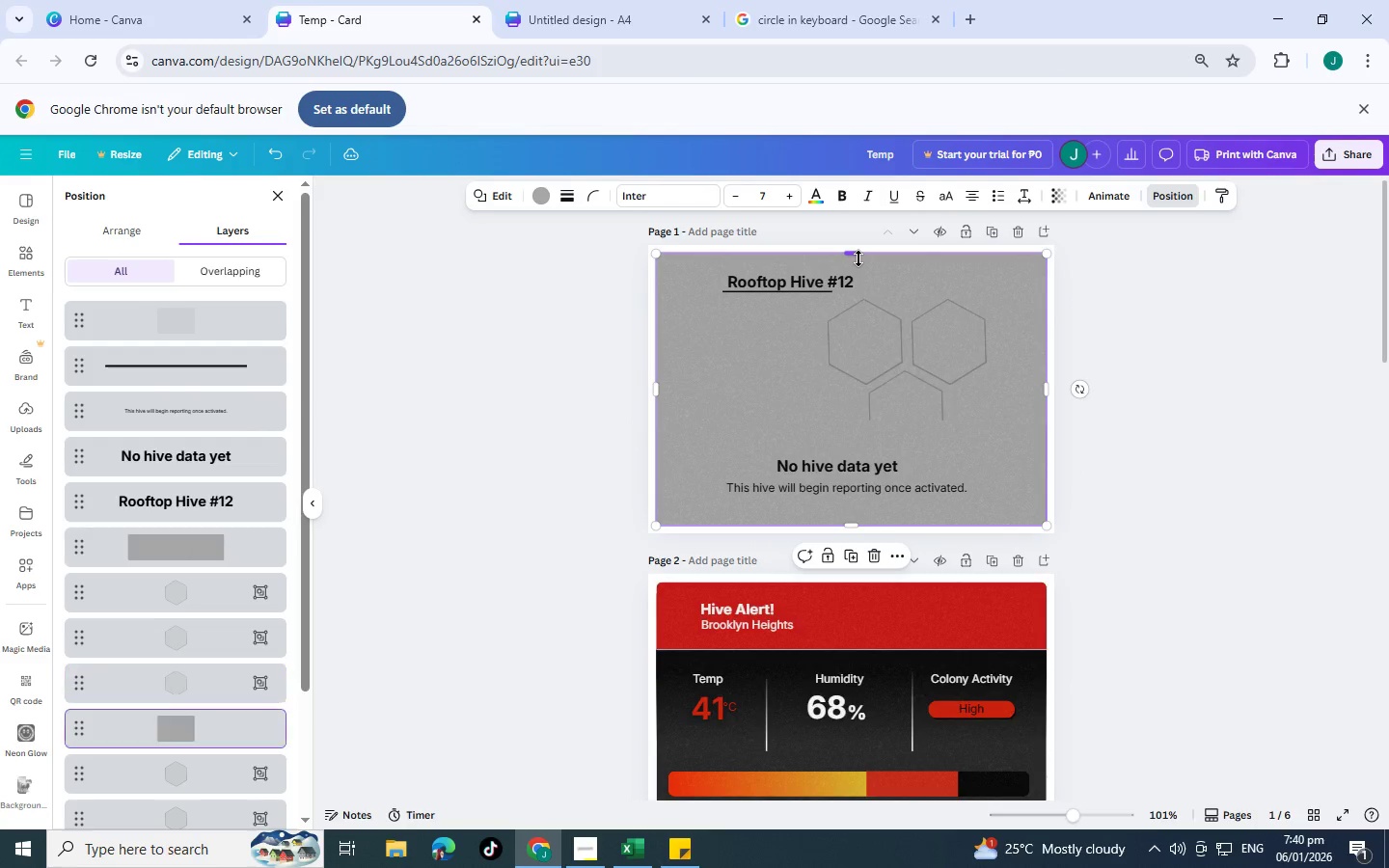 
key(Control+BracketLeft)
 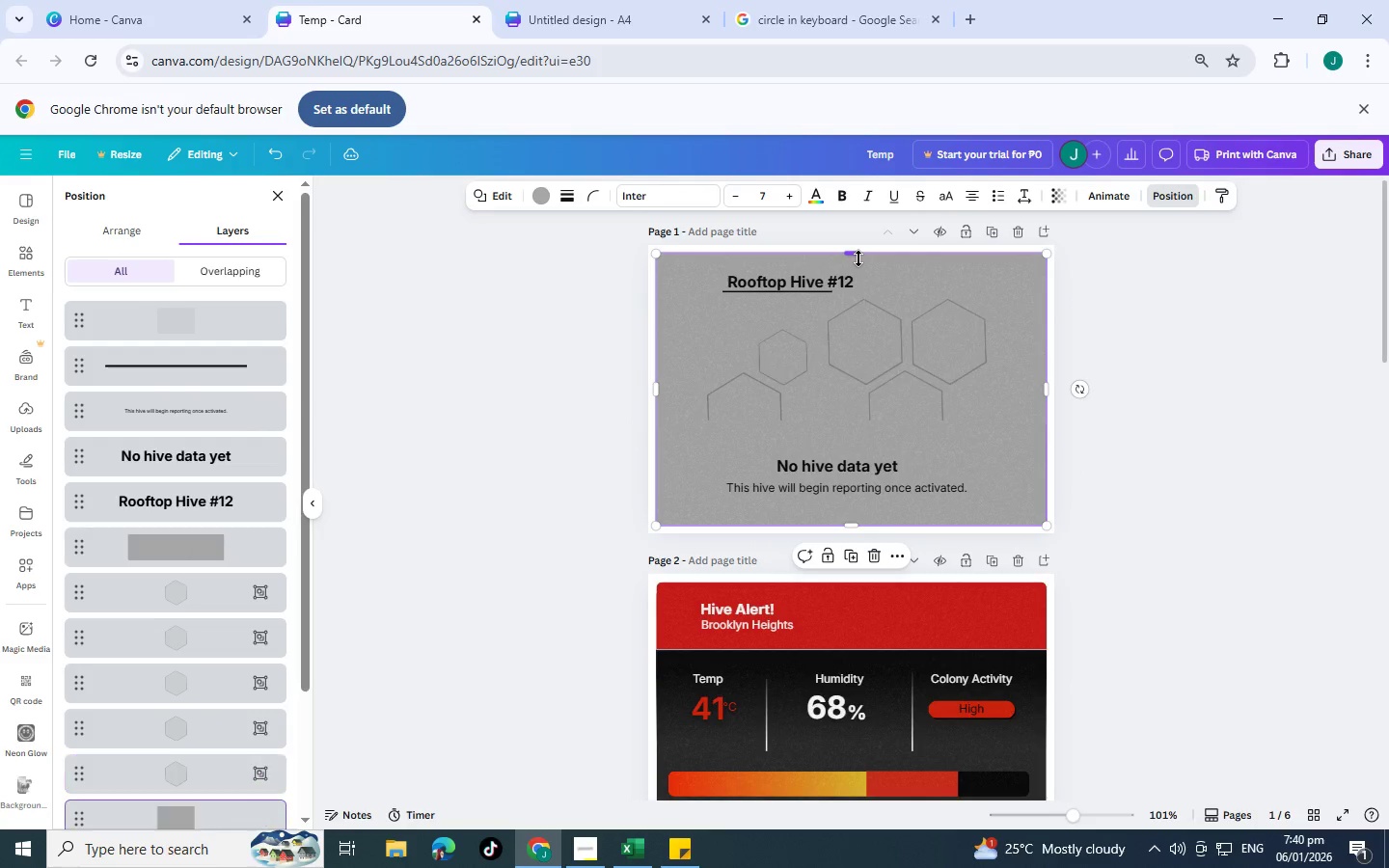 
key(Control+BracketLeft)
 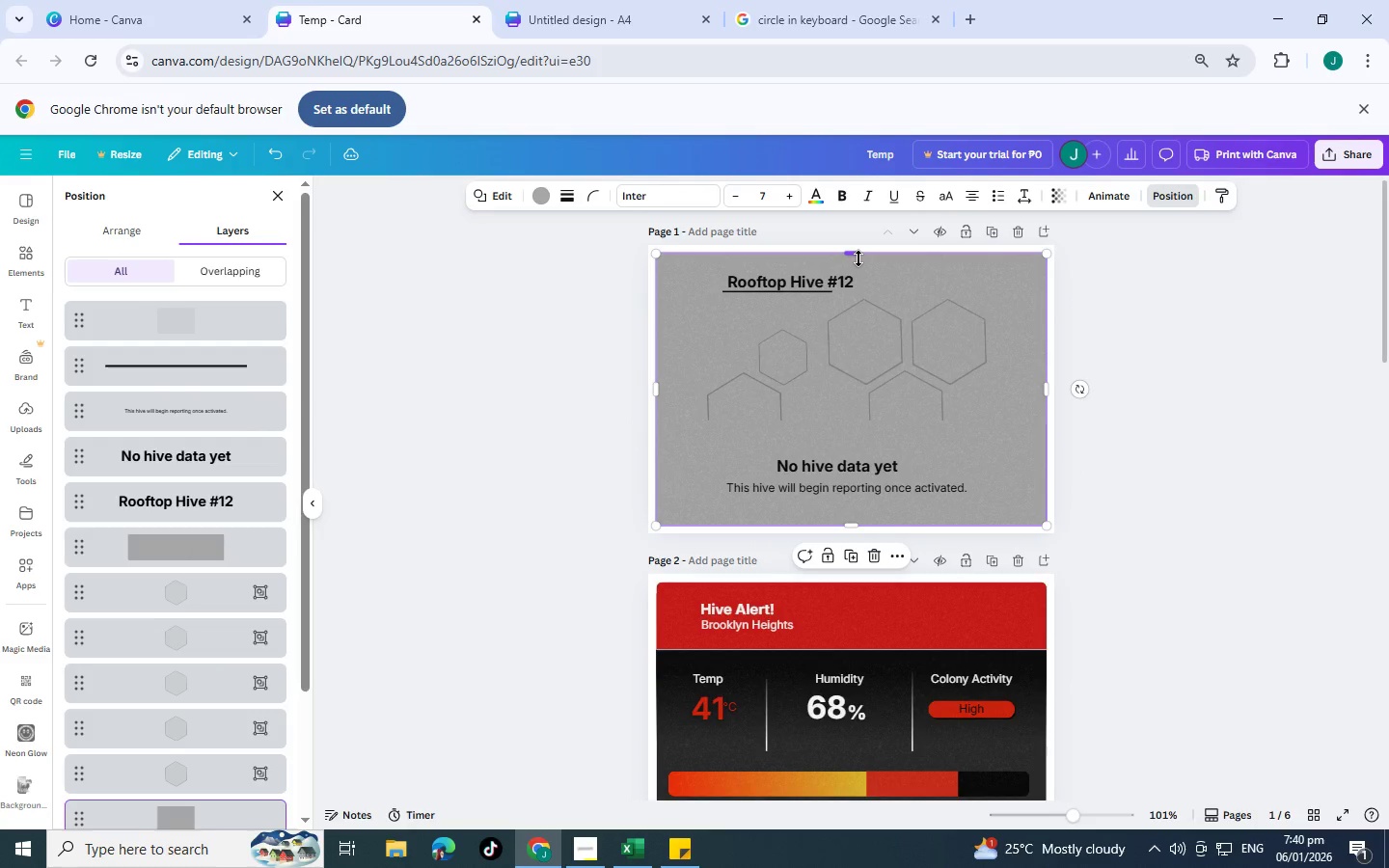 
key(Control+BracketLeft)
 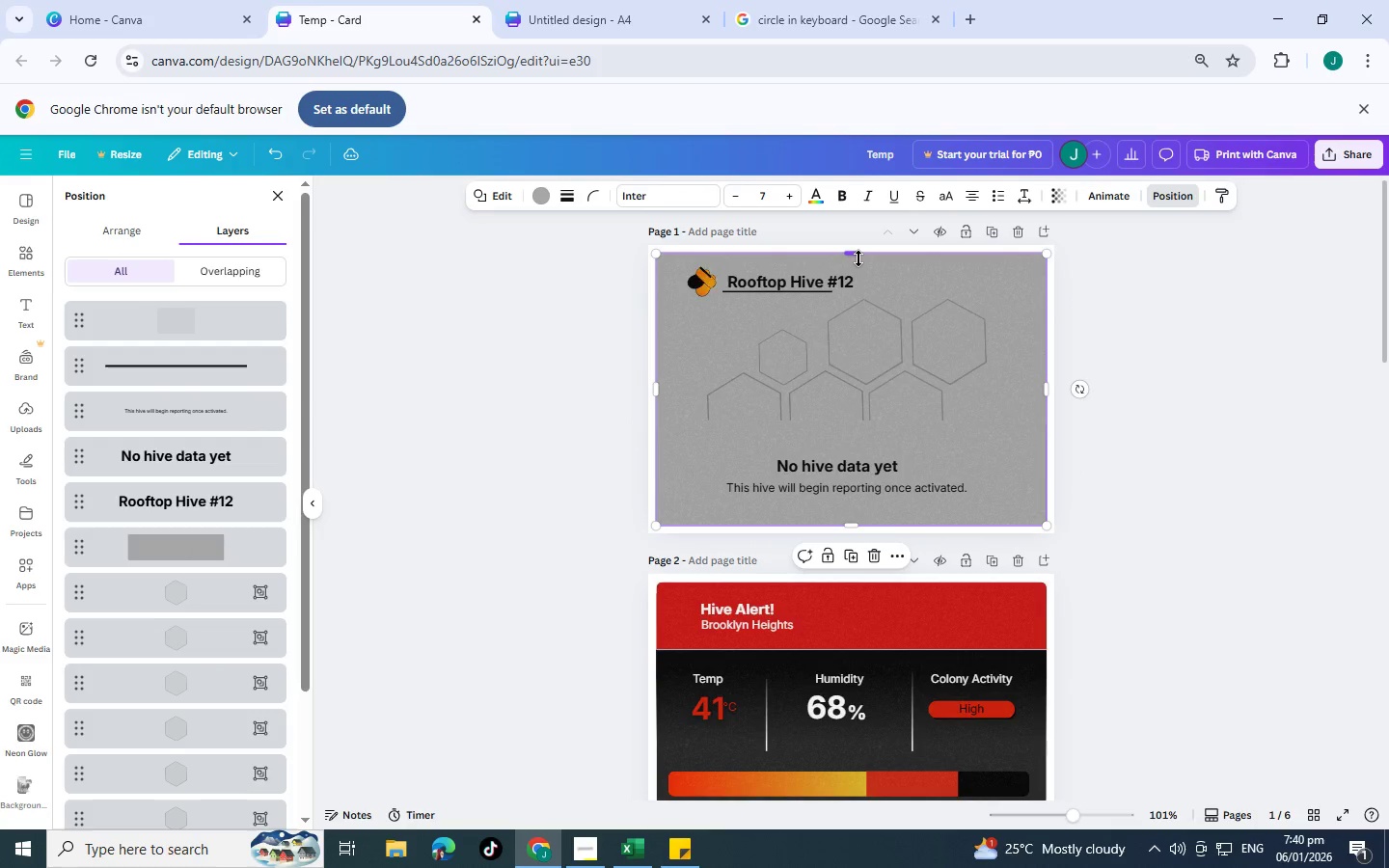 
key(Control+BracketLeft)
 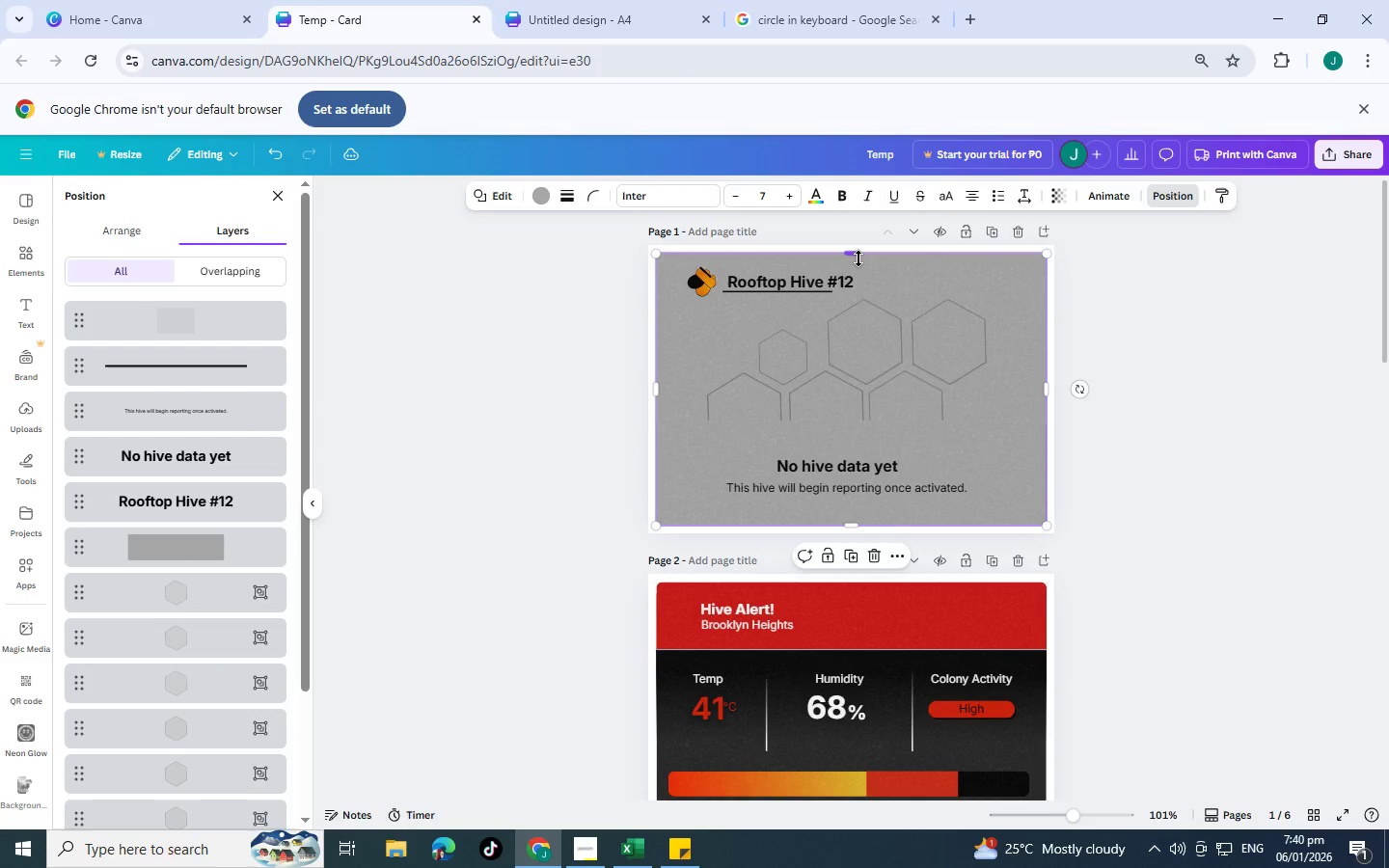 
key(Control+BracketLeft)
 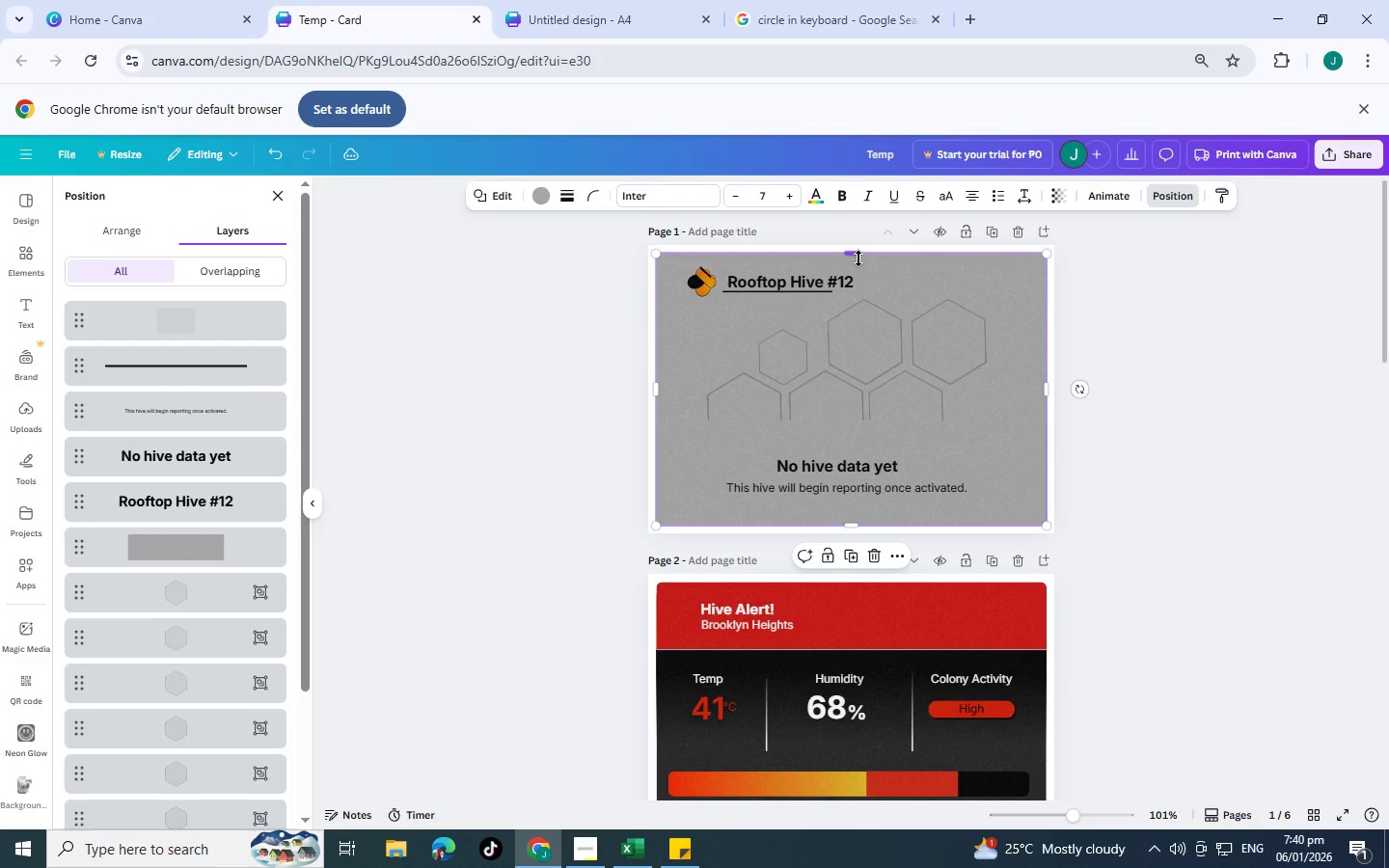 
key(Control+BracketLeft)
 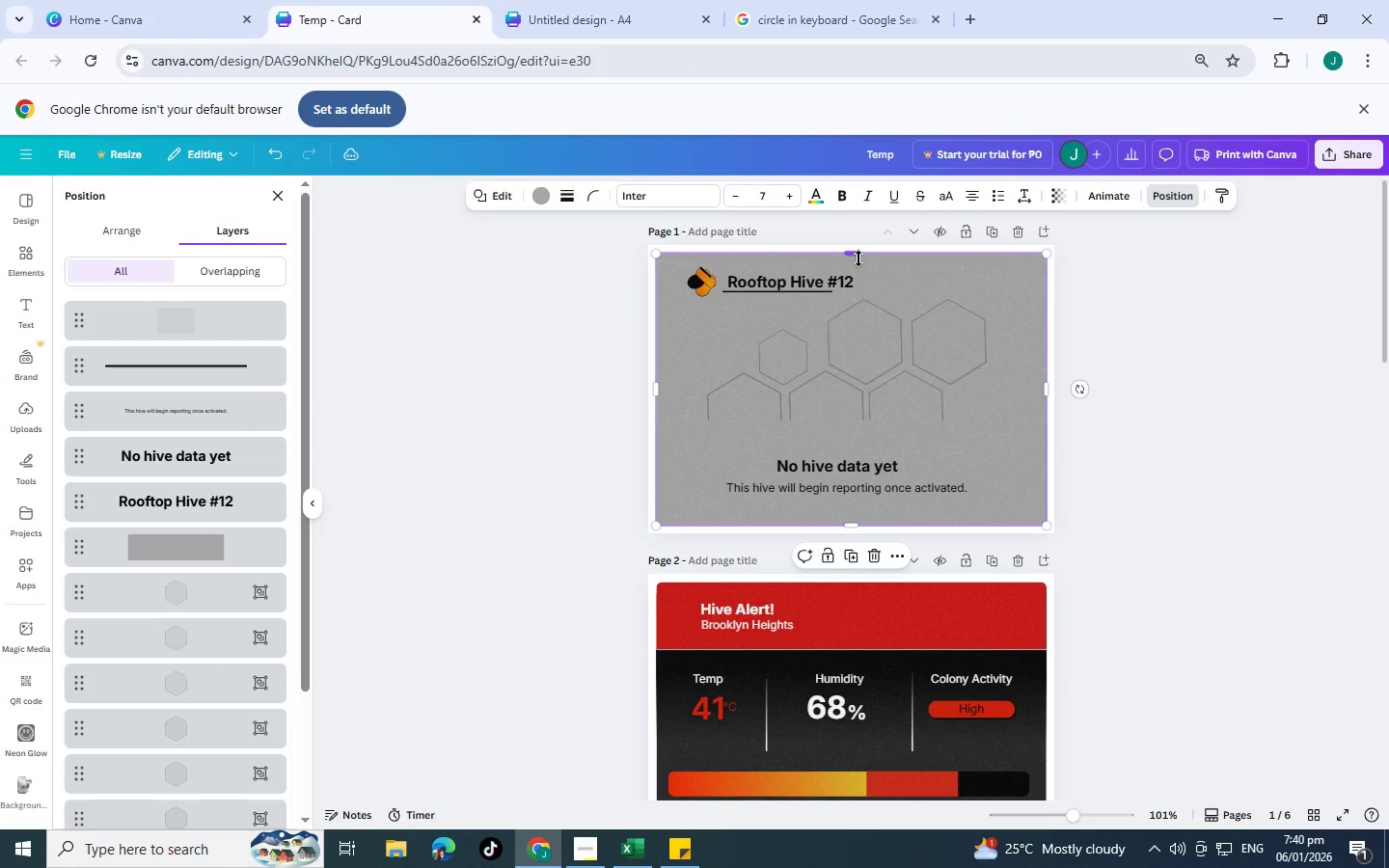 
key(Control+BracketLeft)
 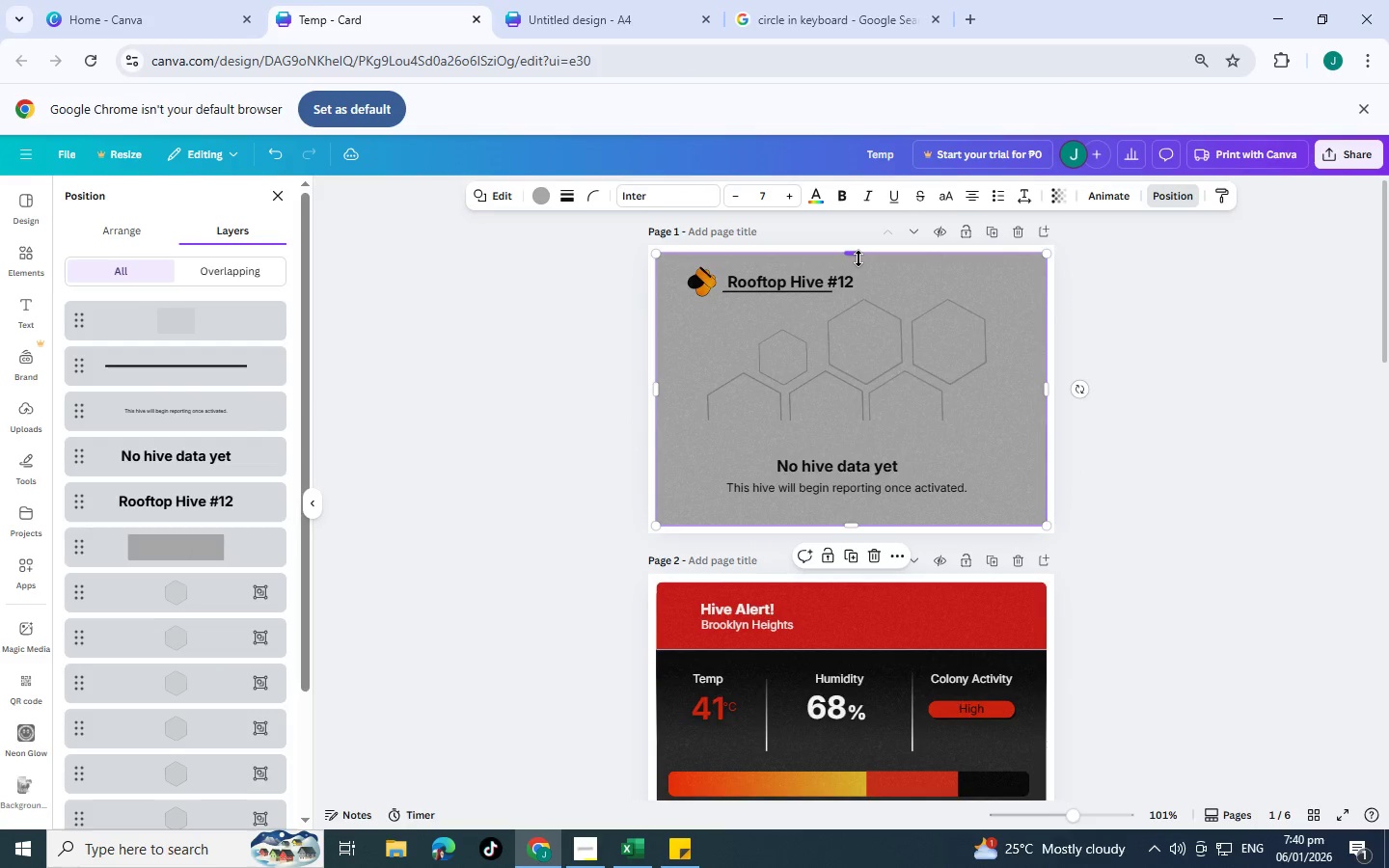 
key(Control+BracketLeft)
 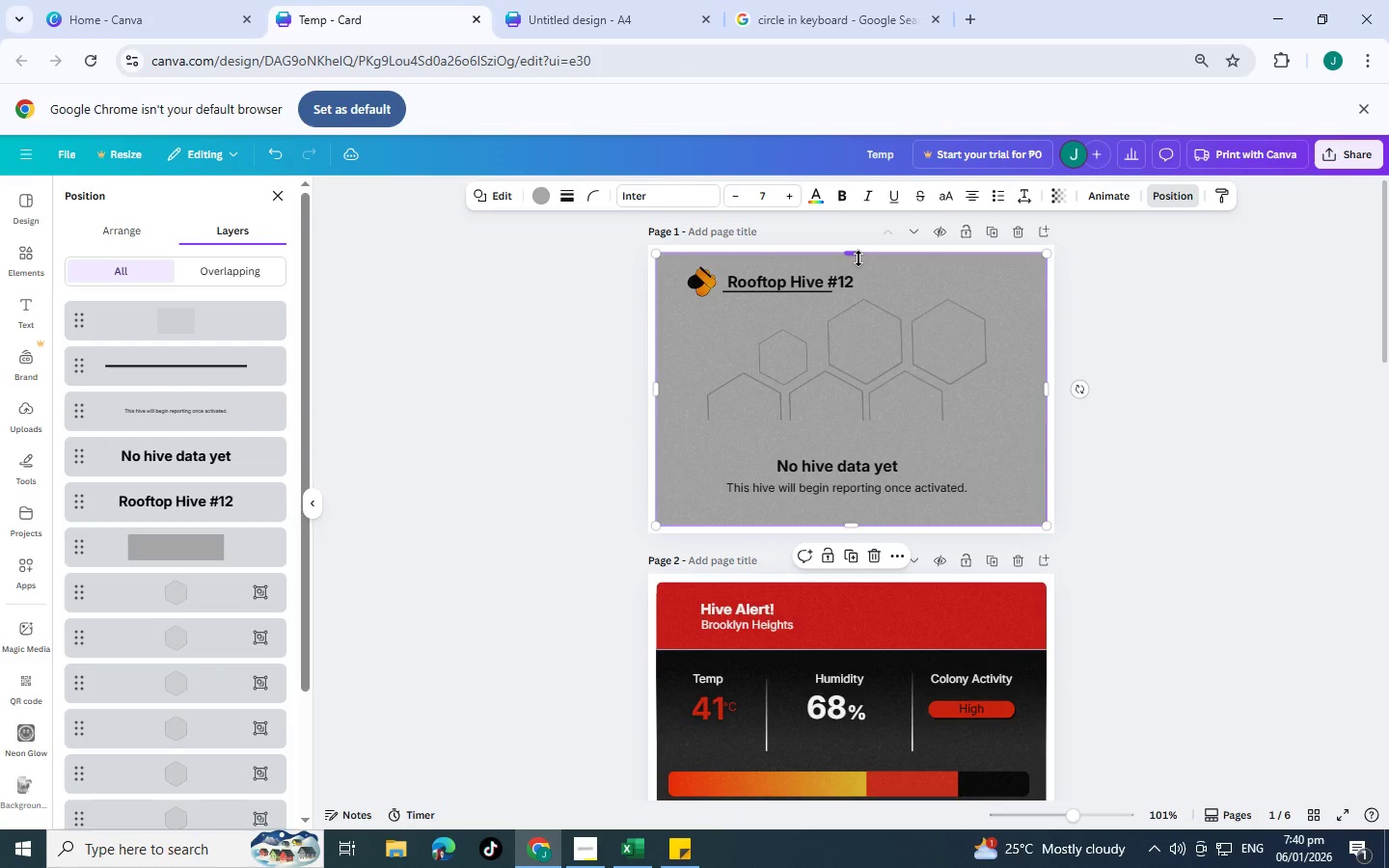 
key(Control+BracketLeft)
 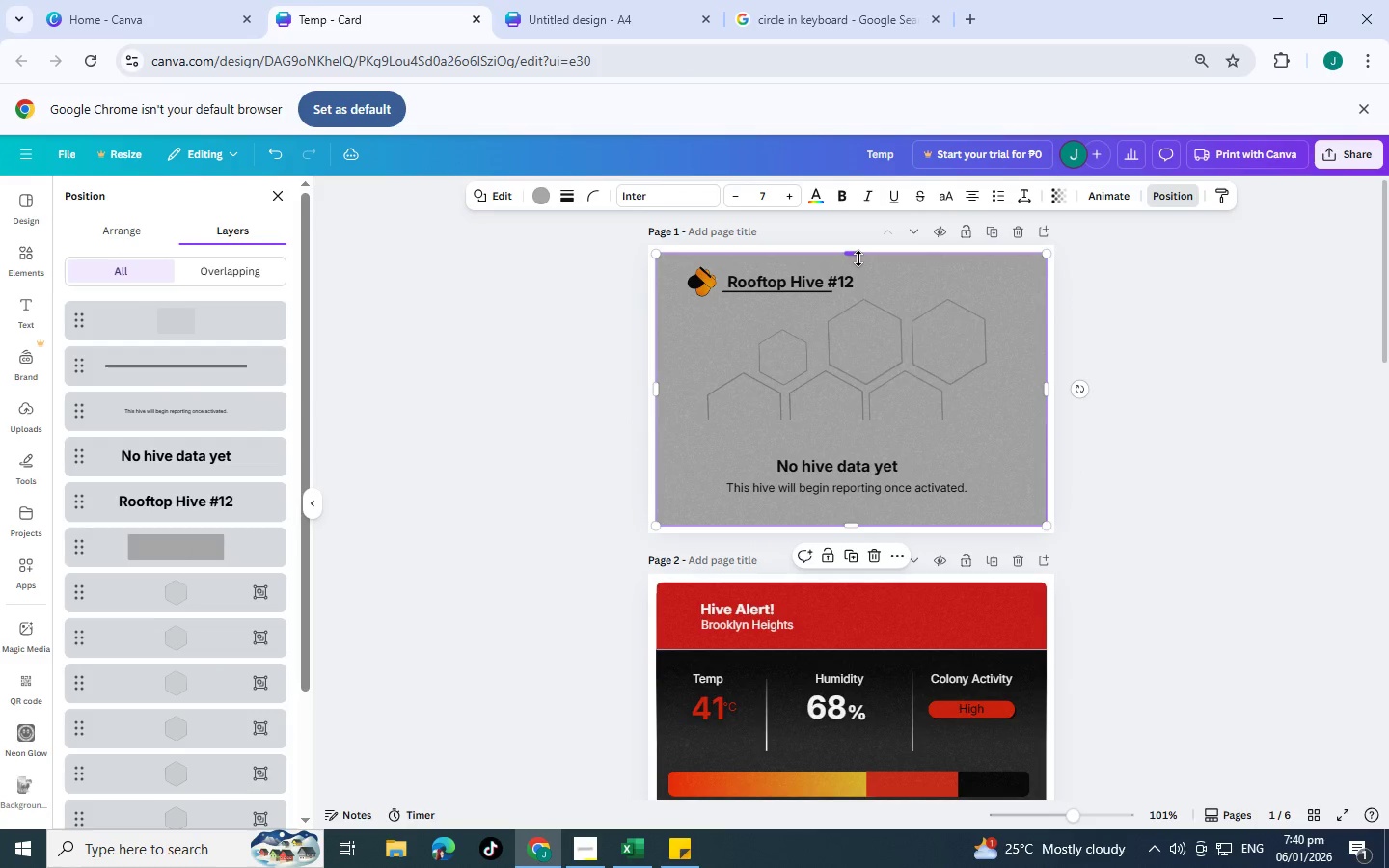 
key(Control+BracketLeft)
 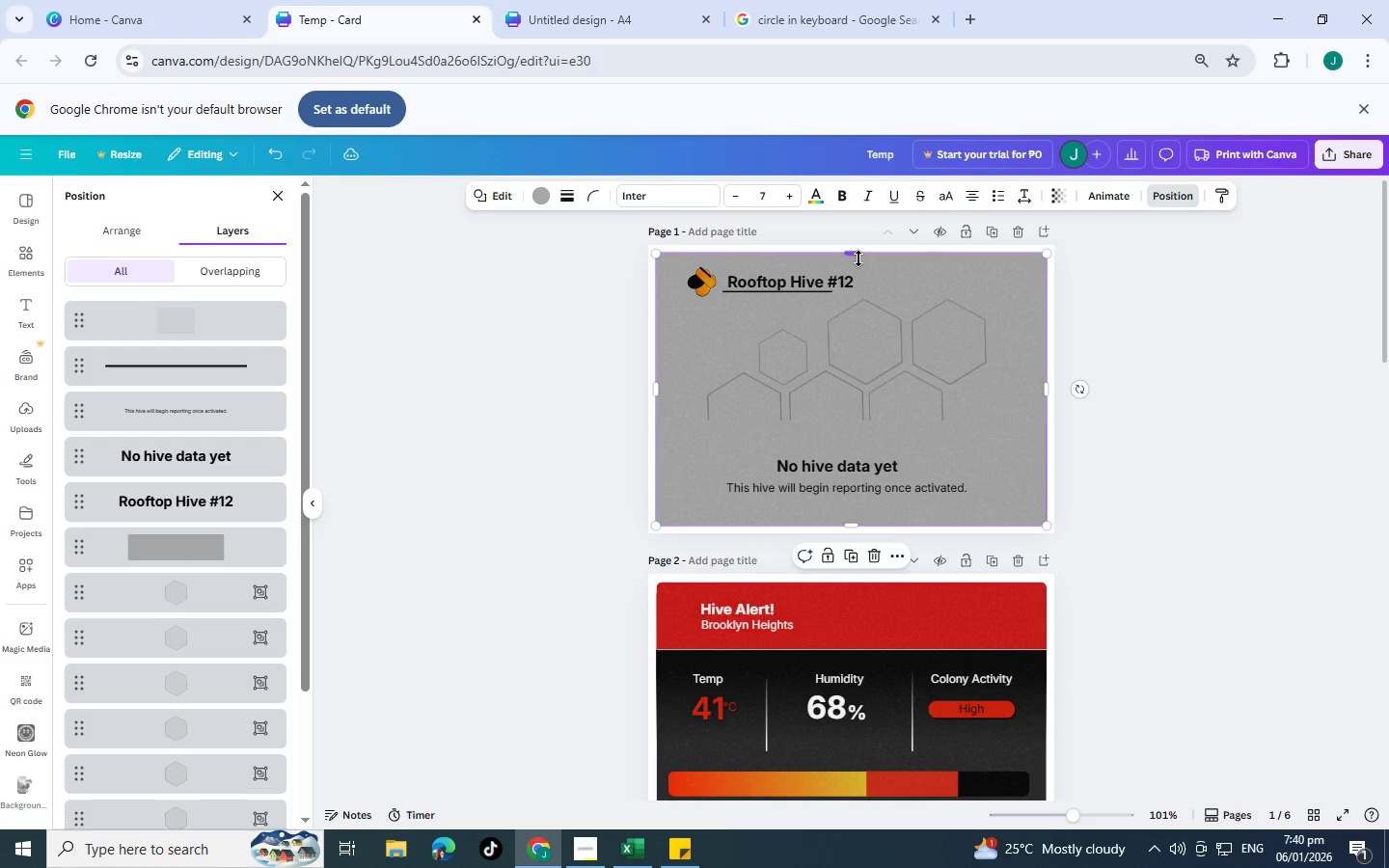 
key(Control+BracketLeft)
 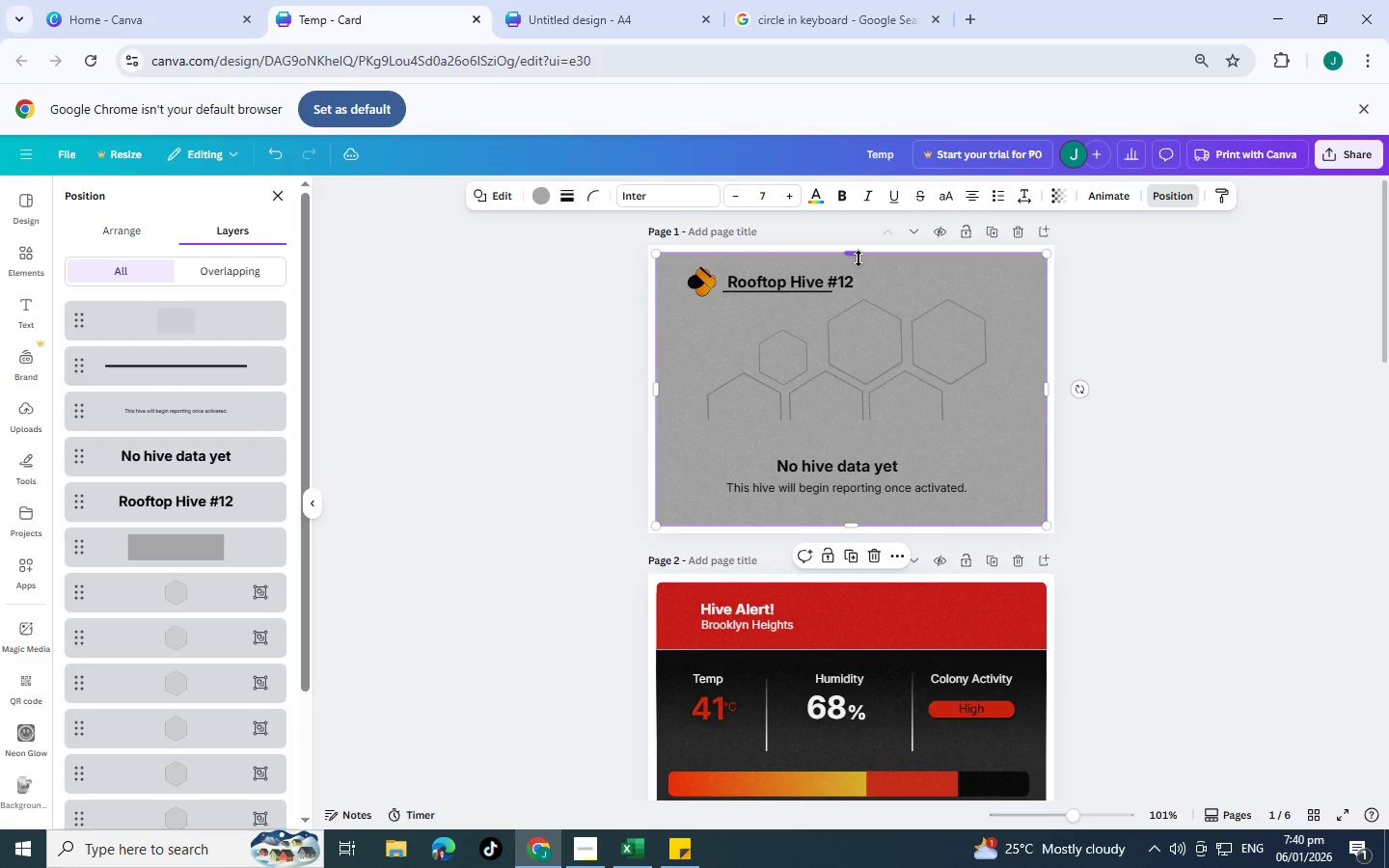 
key(Control+BracketLeft)
 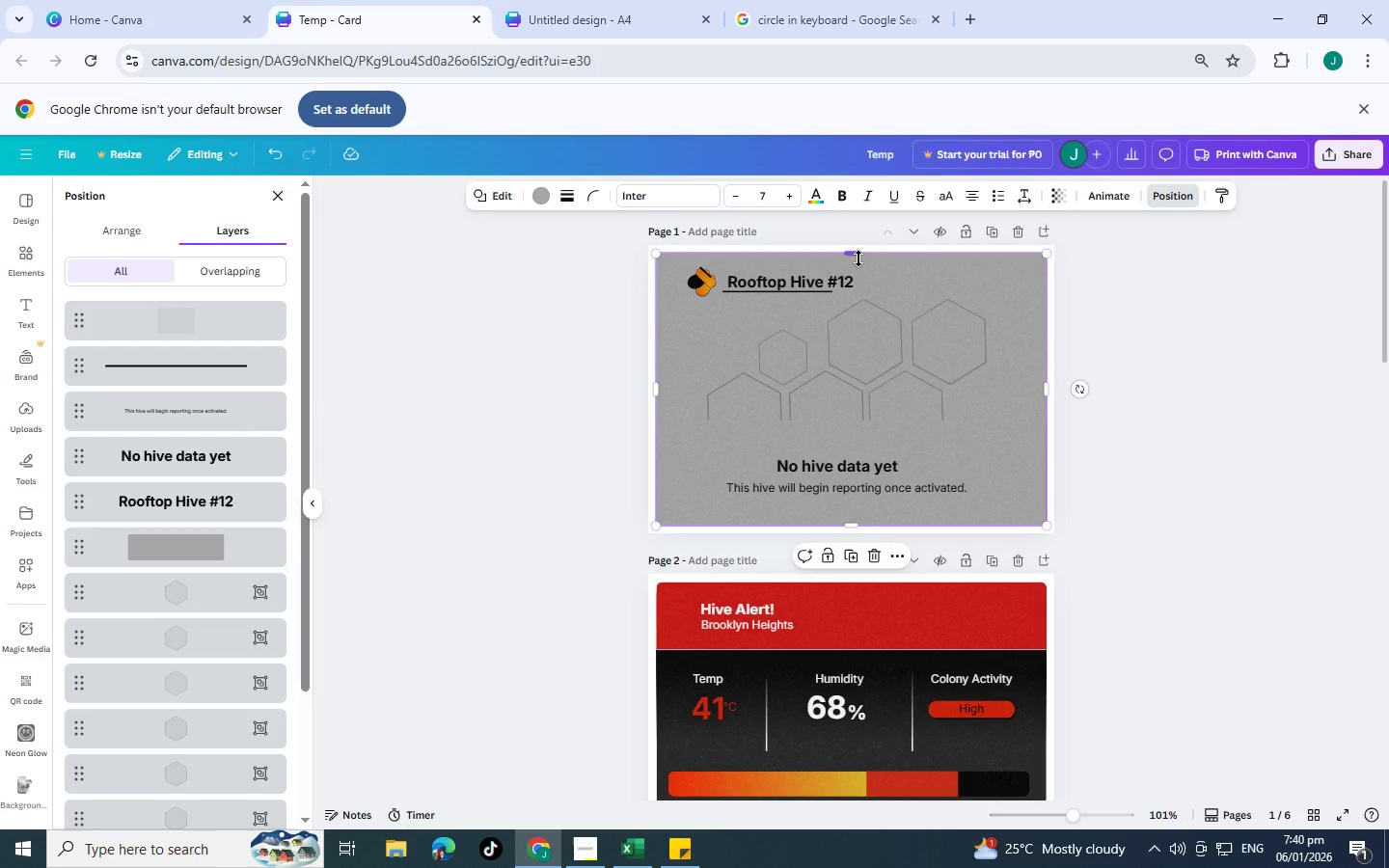 
left_click([970, 652])
 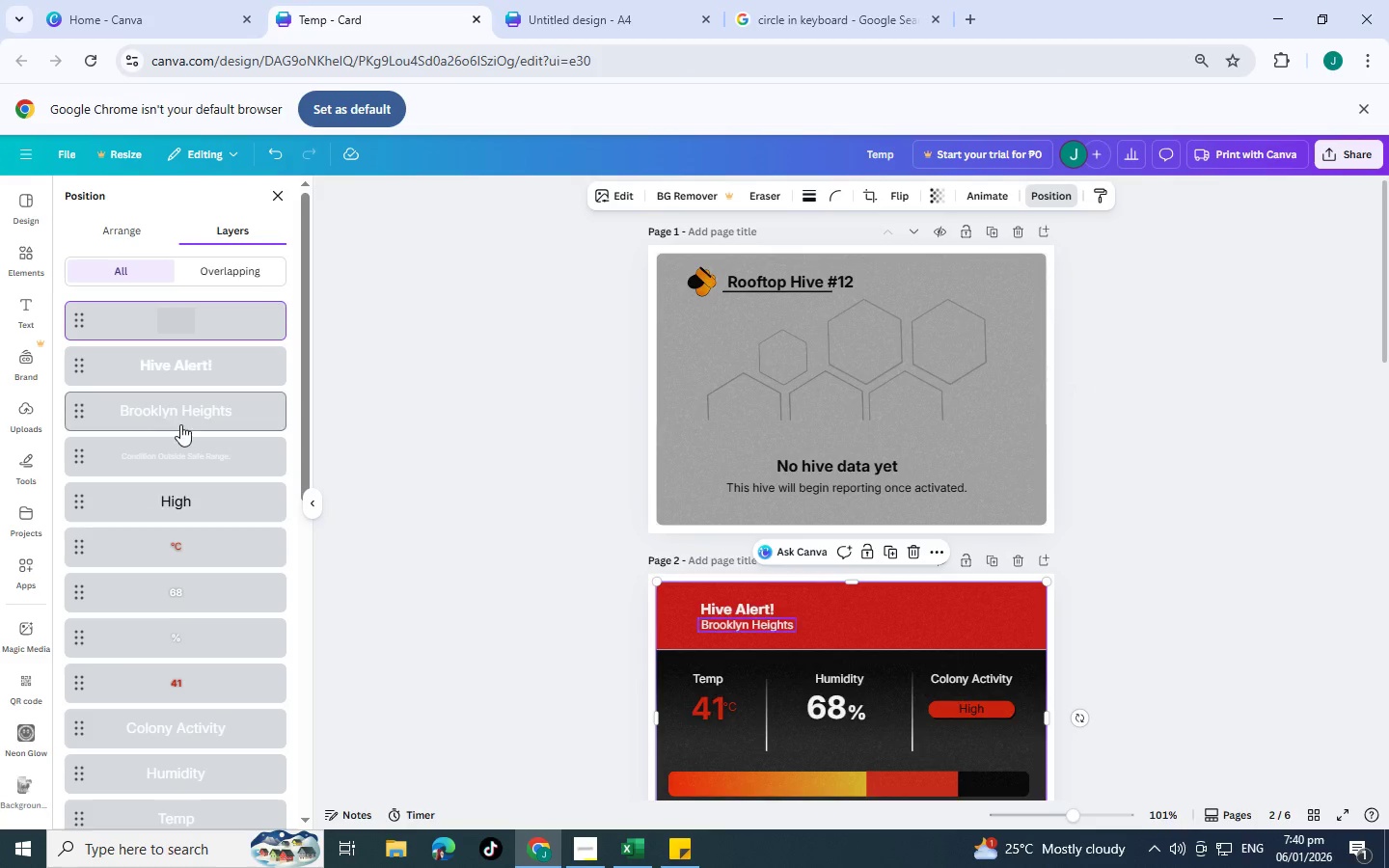 
scroll: coordinate [969, 667], scroll_direction: down, amount: 6.0
 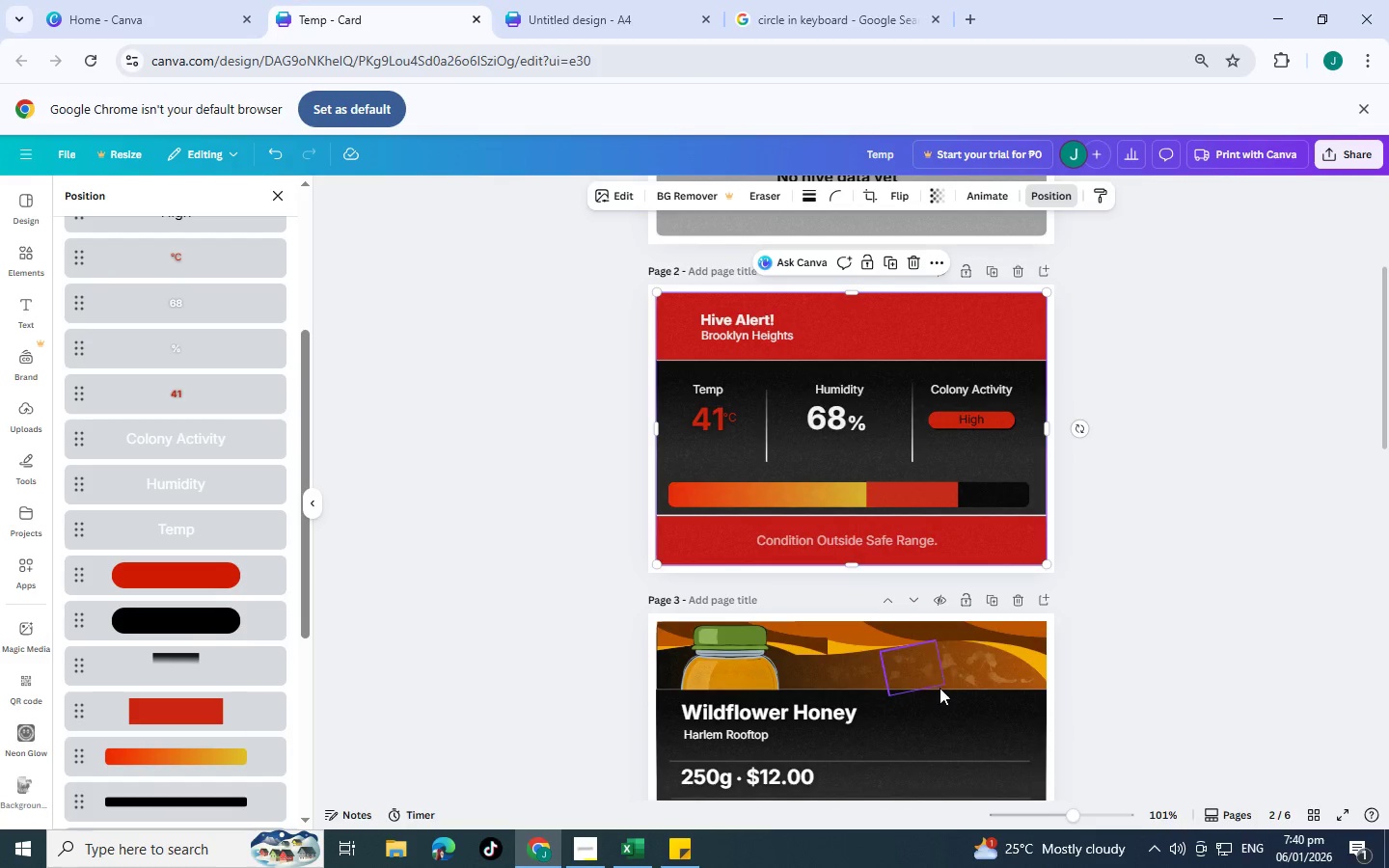 
left_click([940, 695])
 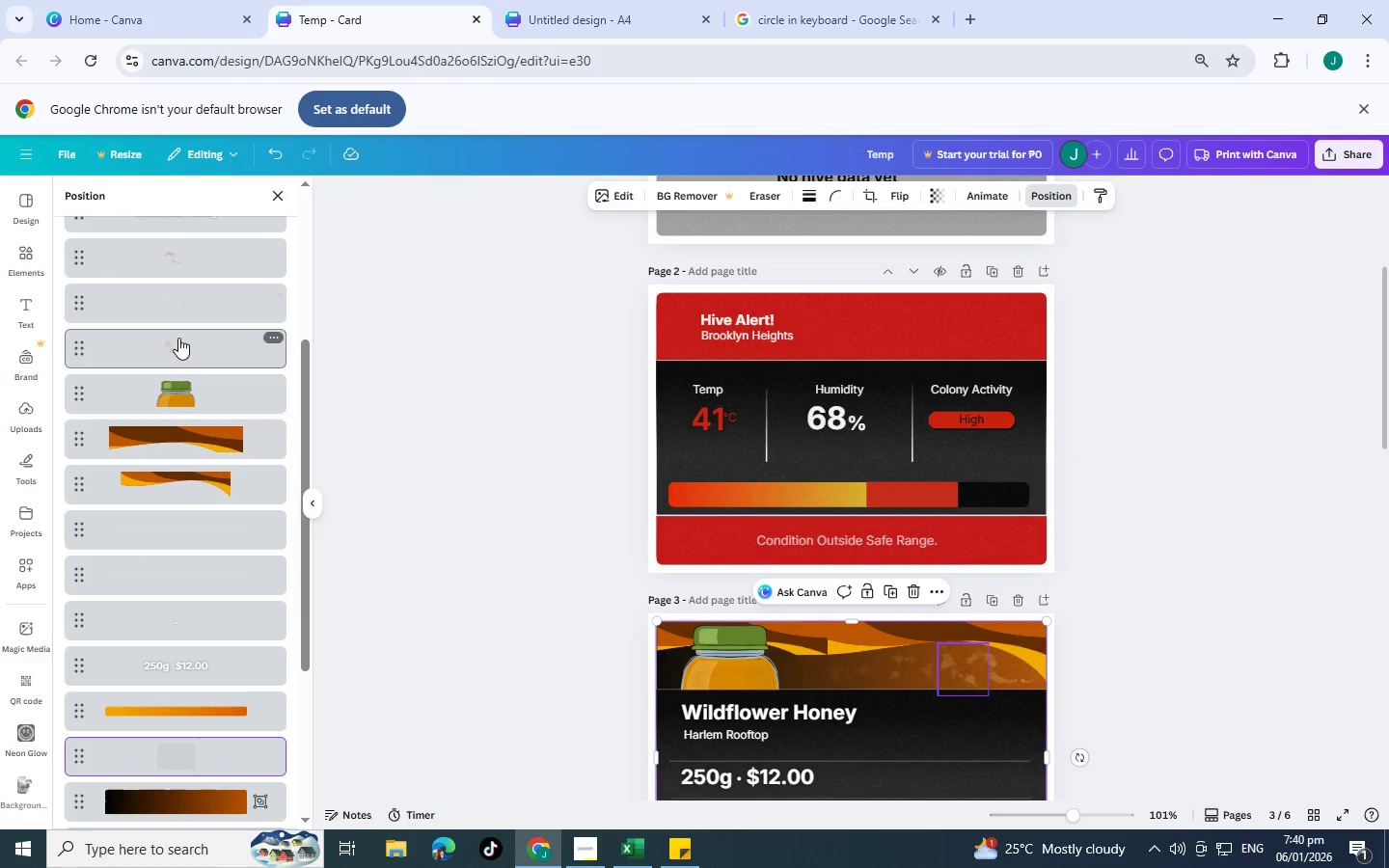 
scroll: coordinate [184, 504], scroll_direction: up, amount: 4.0
 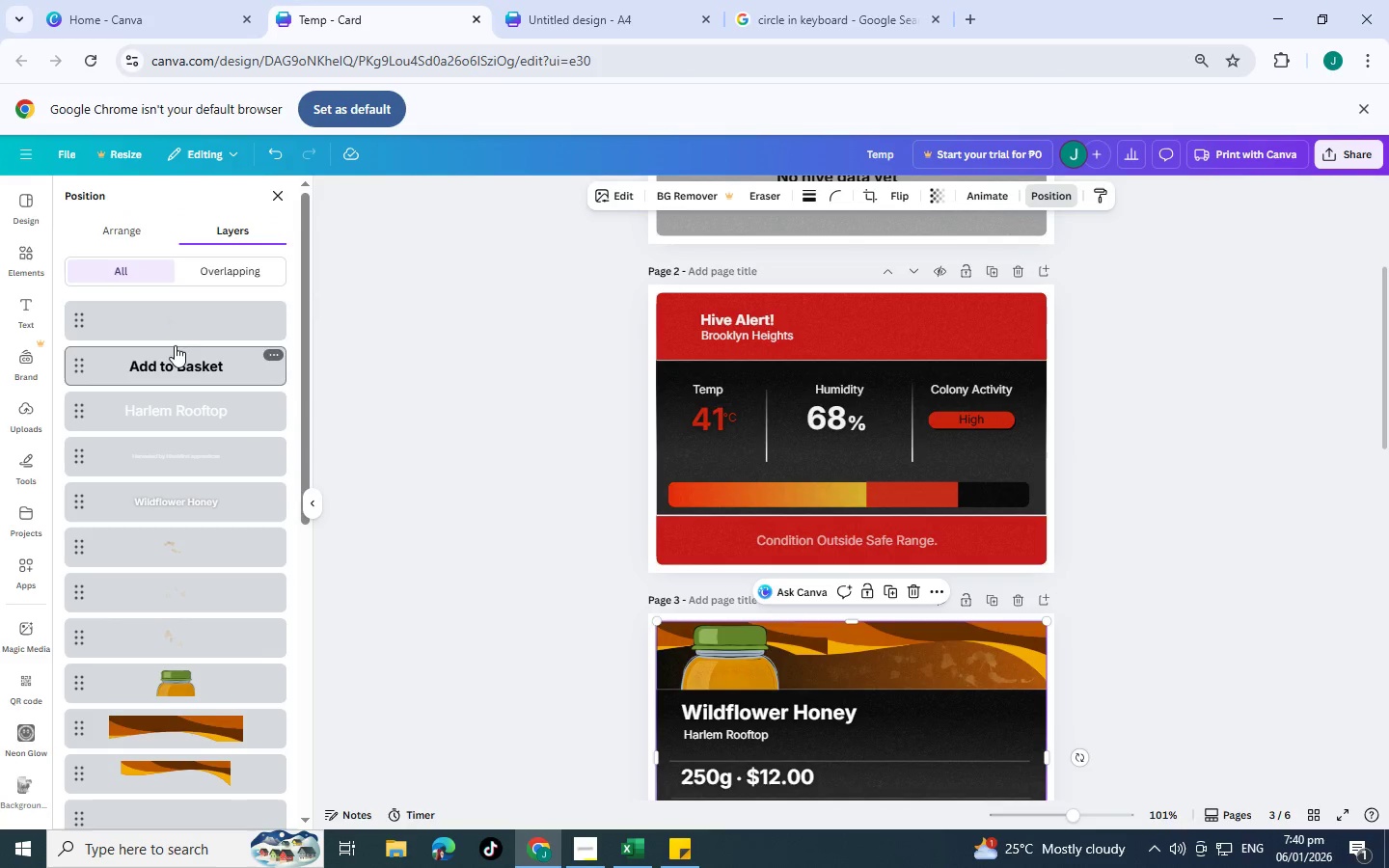 
left_click([172, 329])
 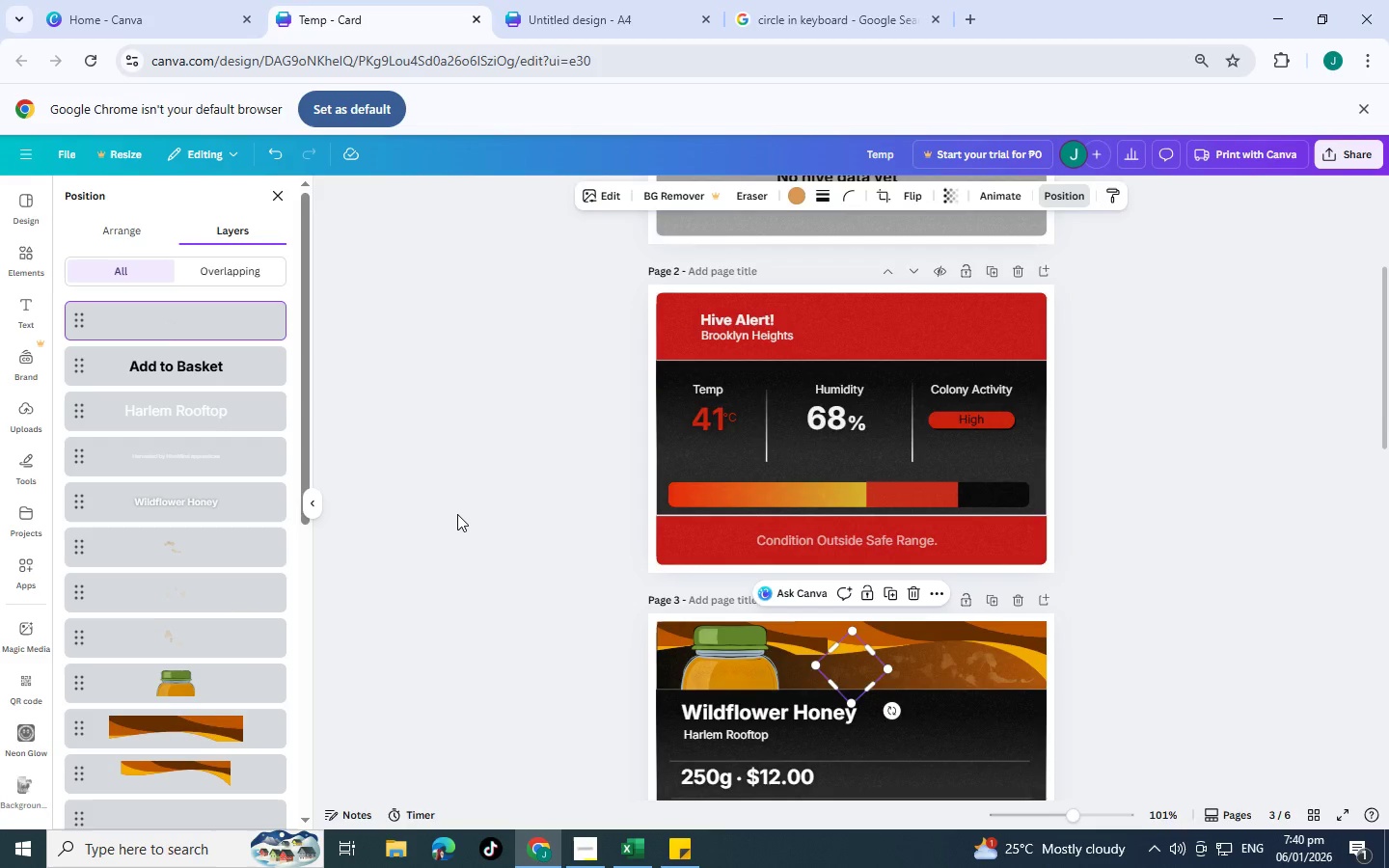 
scroll: coordinate [204, 679], scroll_direction: down, amount: 5.0
 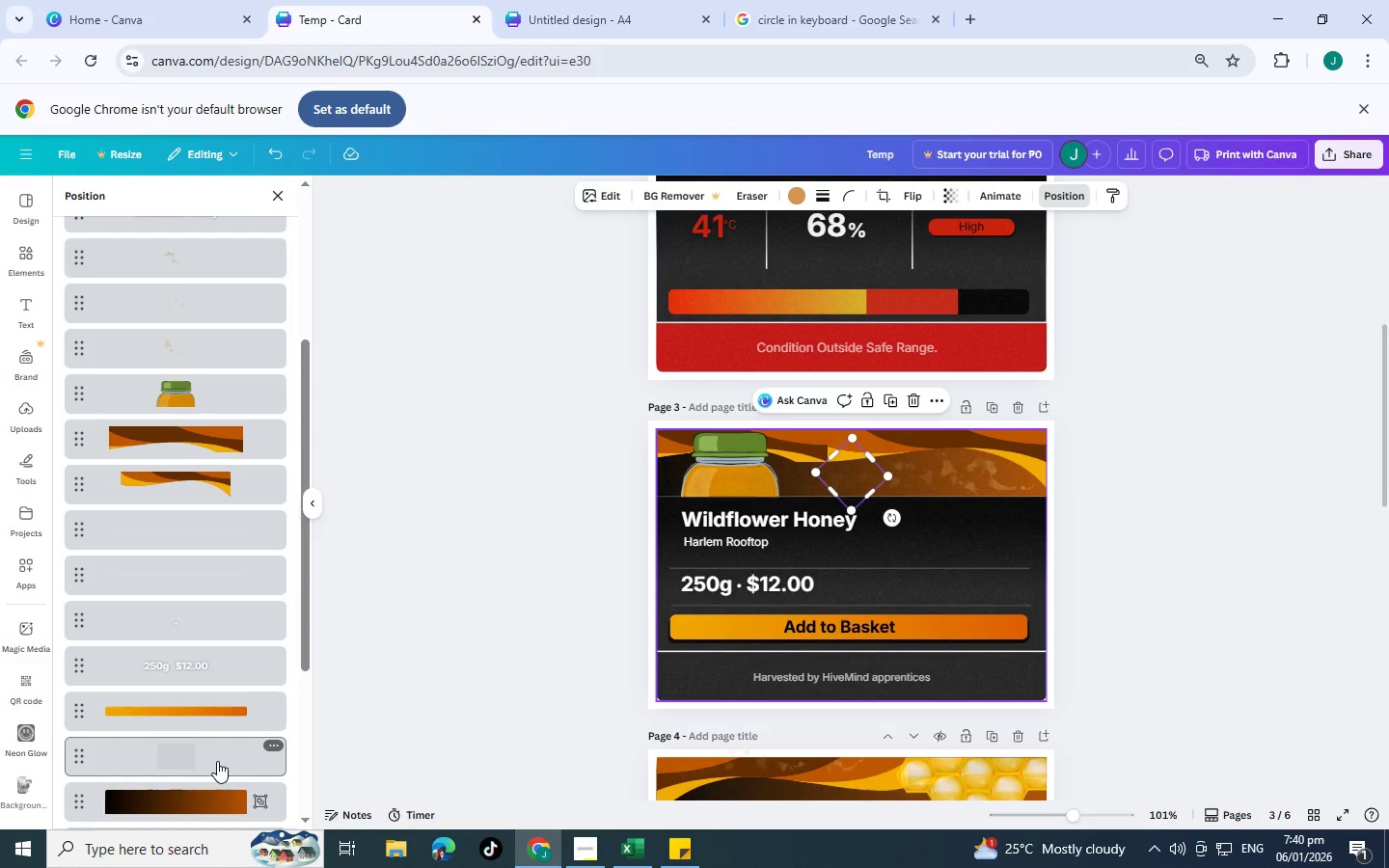 
left_click([217, 761])
 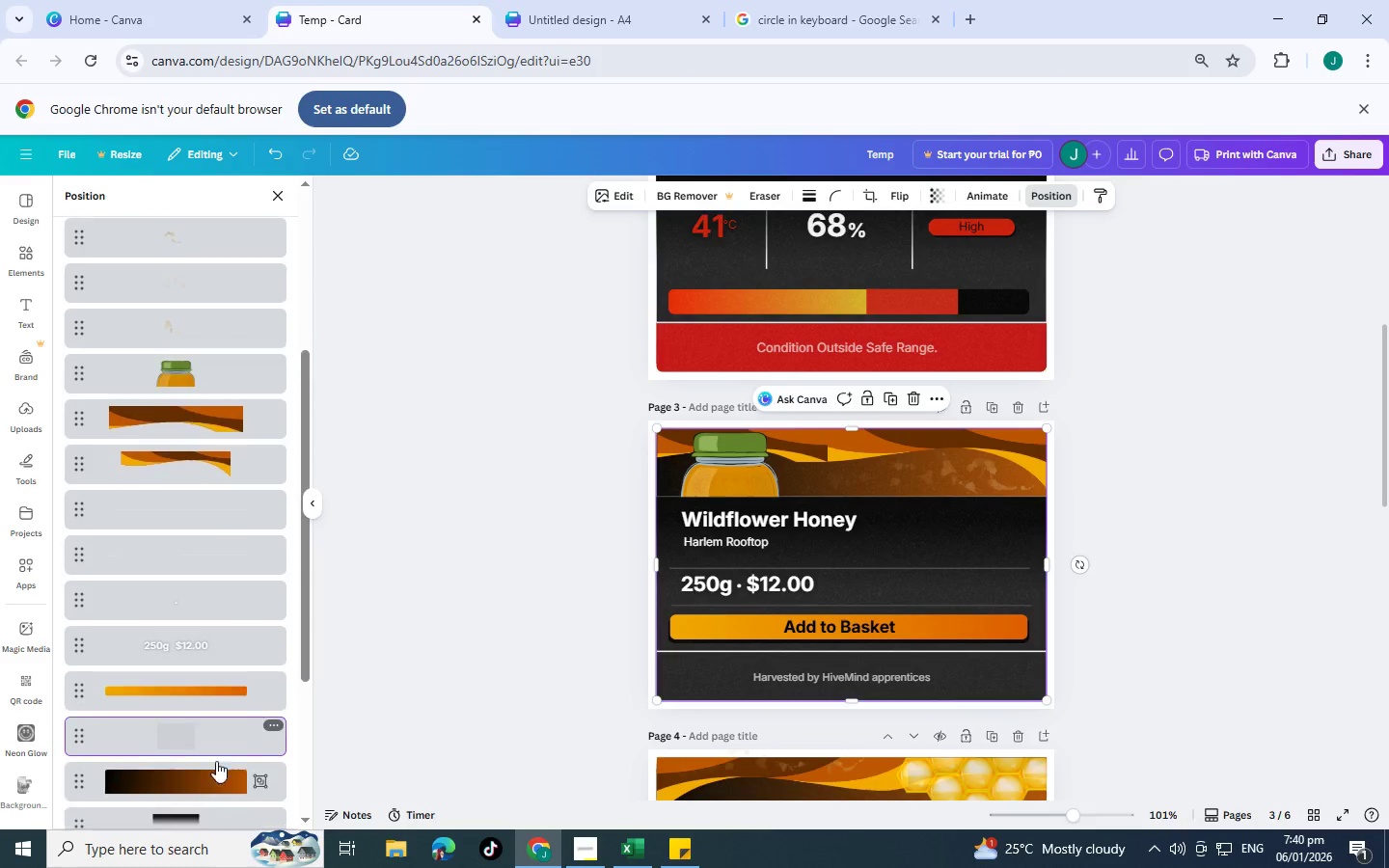 
scroll: coordinate [217, 693], scroll_direction: down, amount: 9.0
 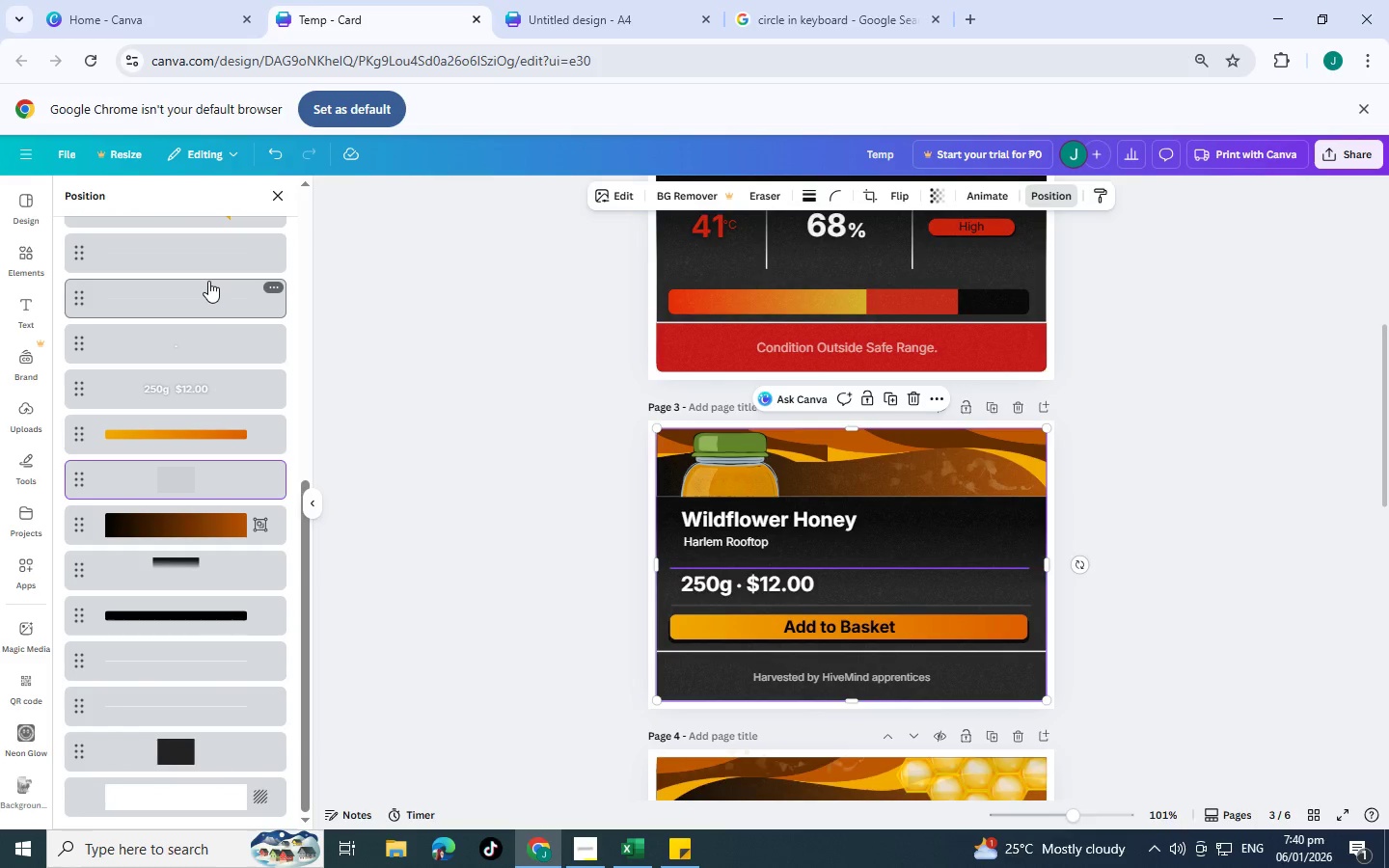 
scroll: coordinate [216, 359], scroll_direction: up, amount: 9.0
 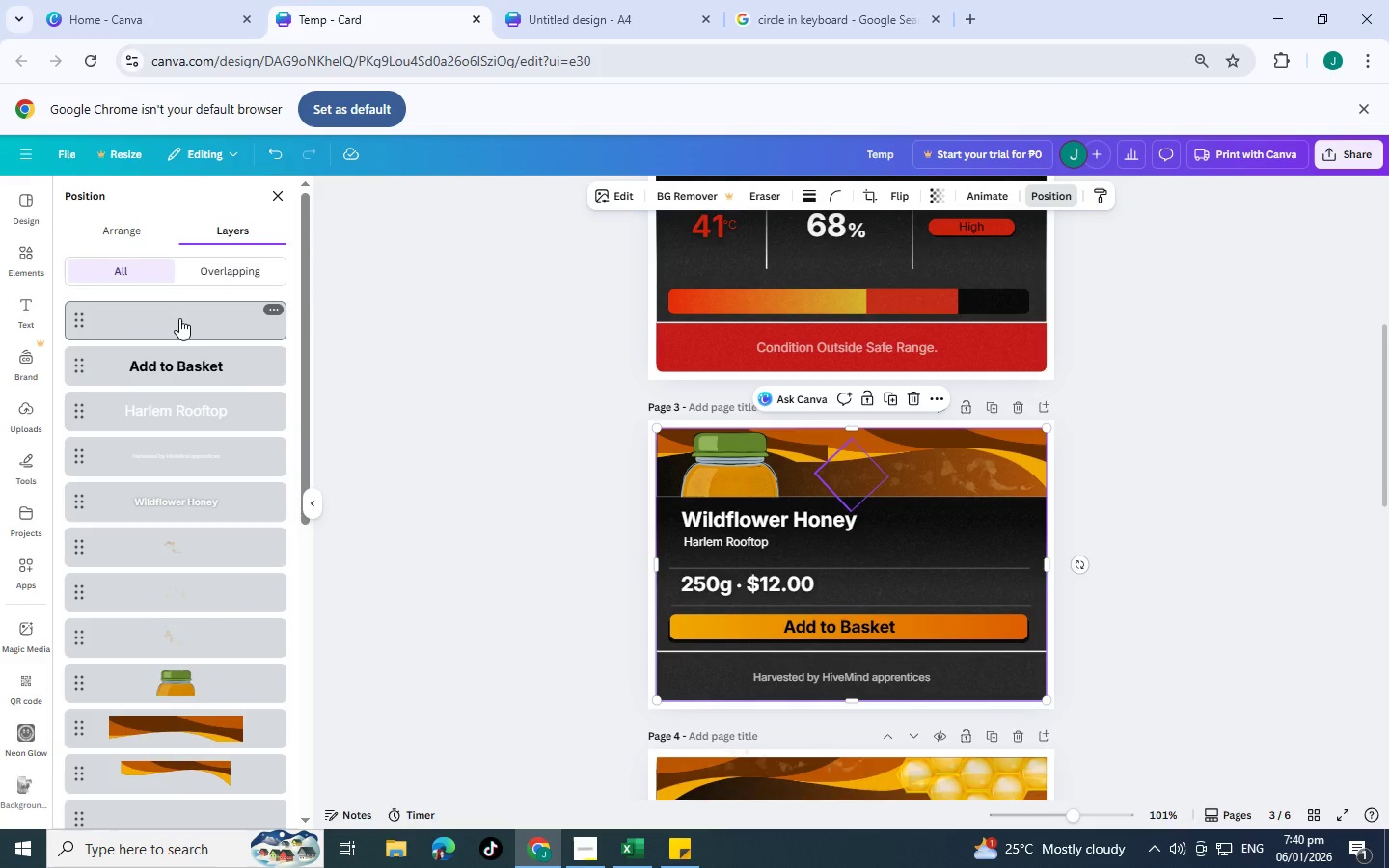 
left_click([179, 318])
 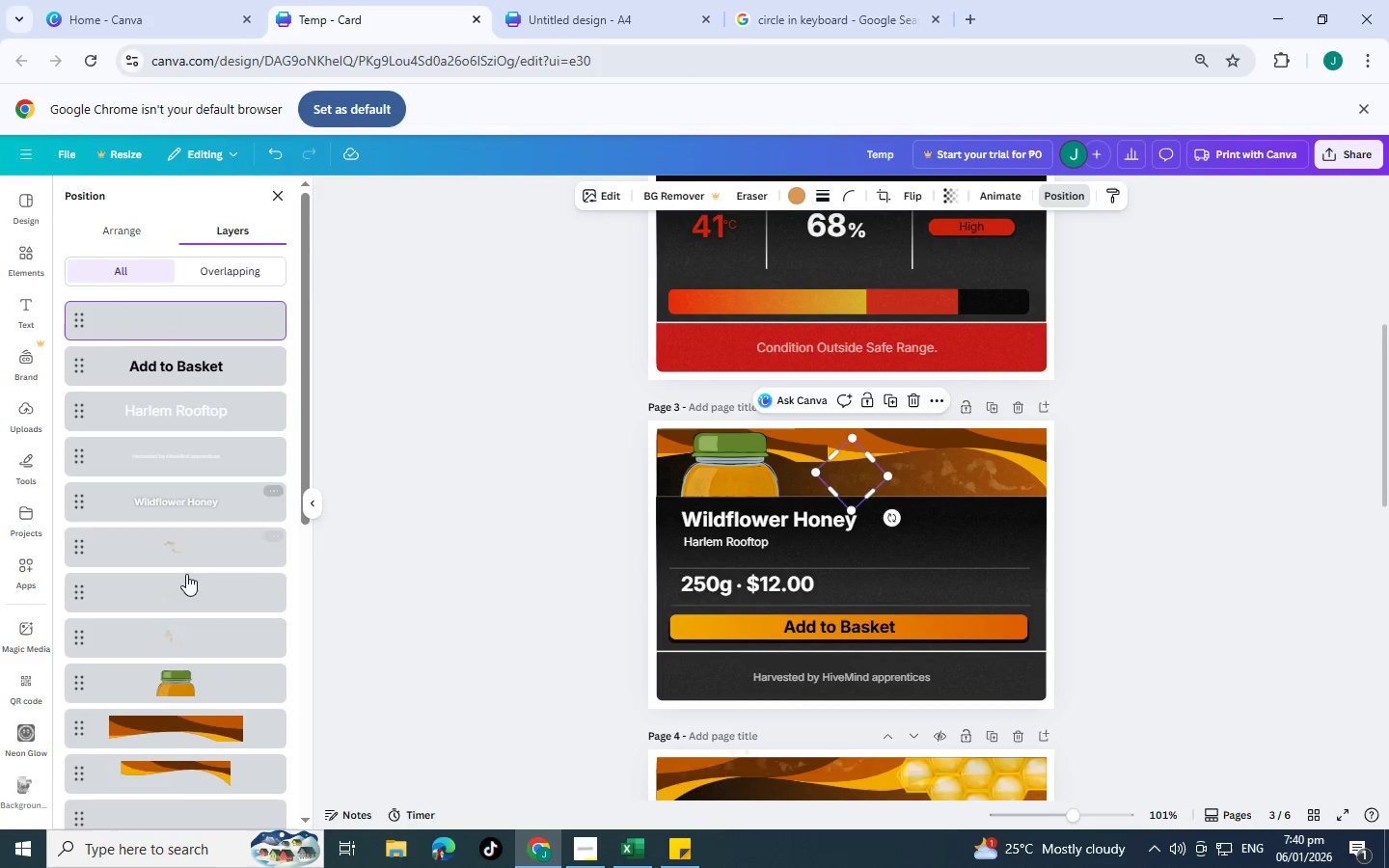 
left_click([187, 585])
 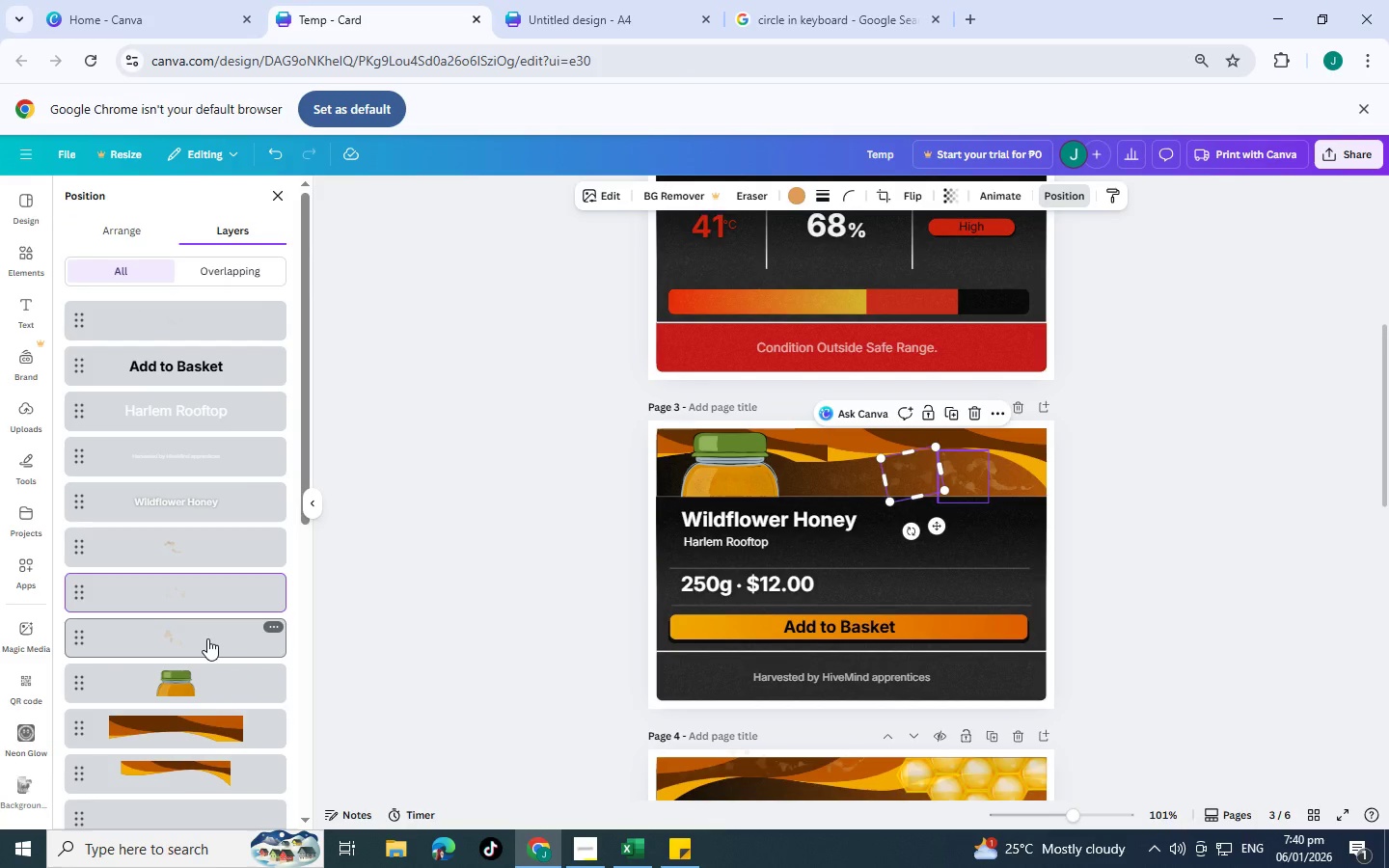 
left_click([207, 638])
 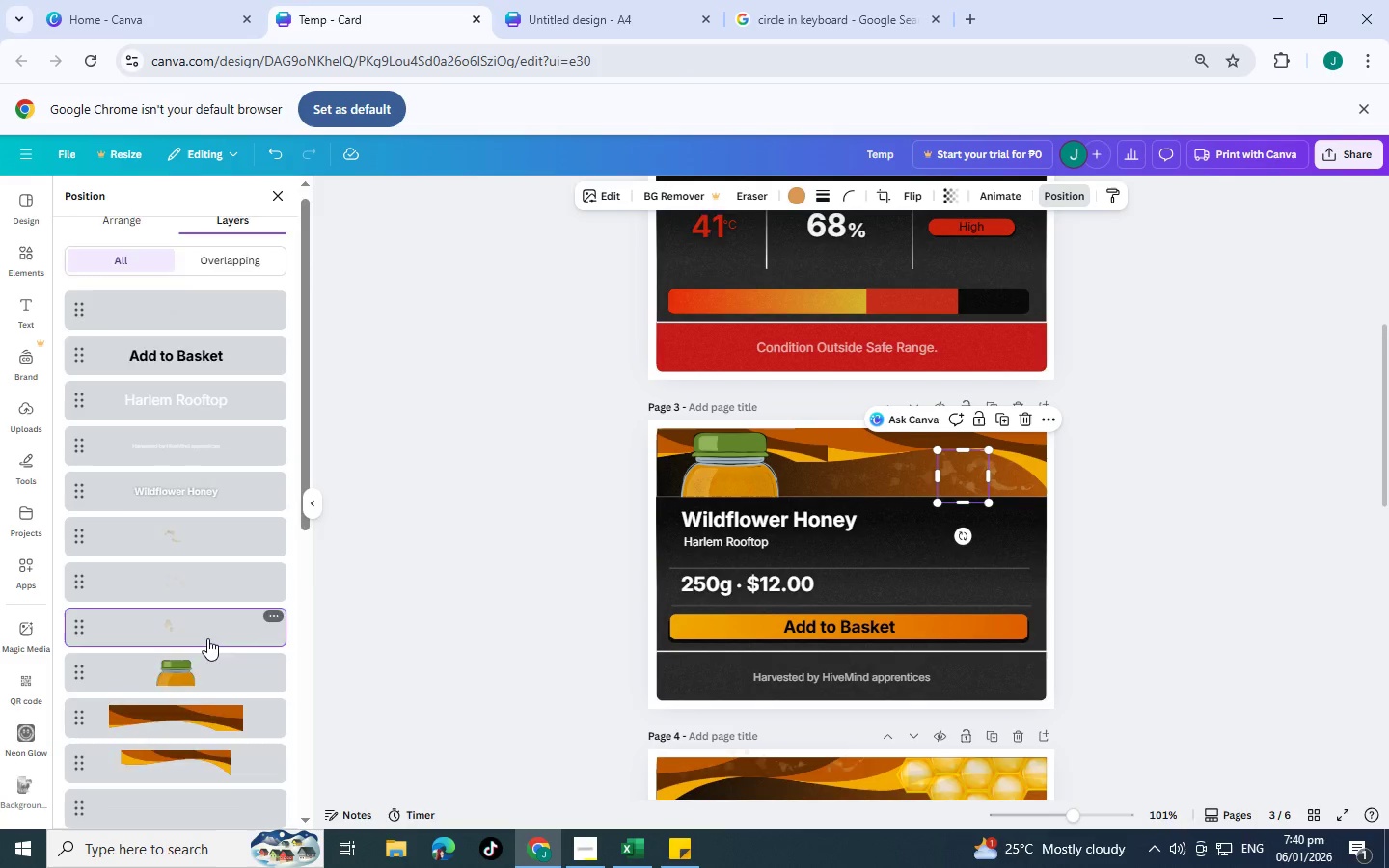 
scroll: coordinate [207, 638], scroll_direction: down, amount: 2.0
 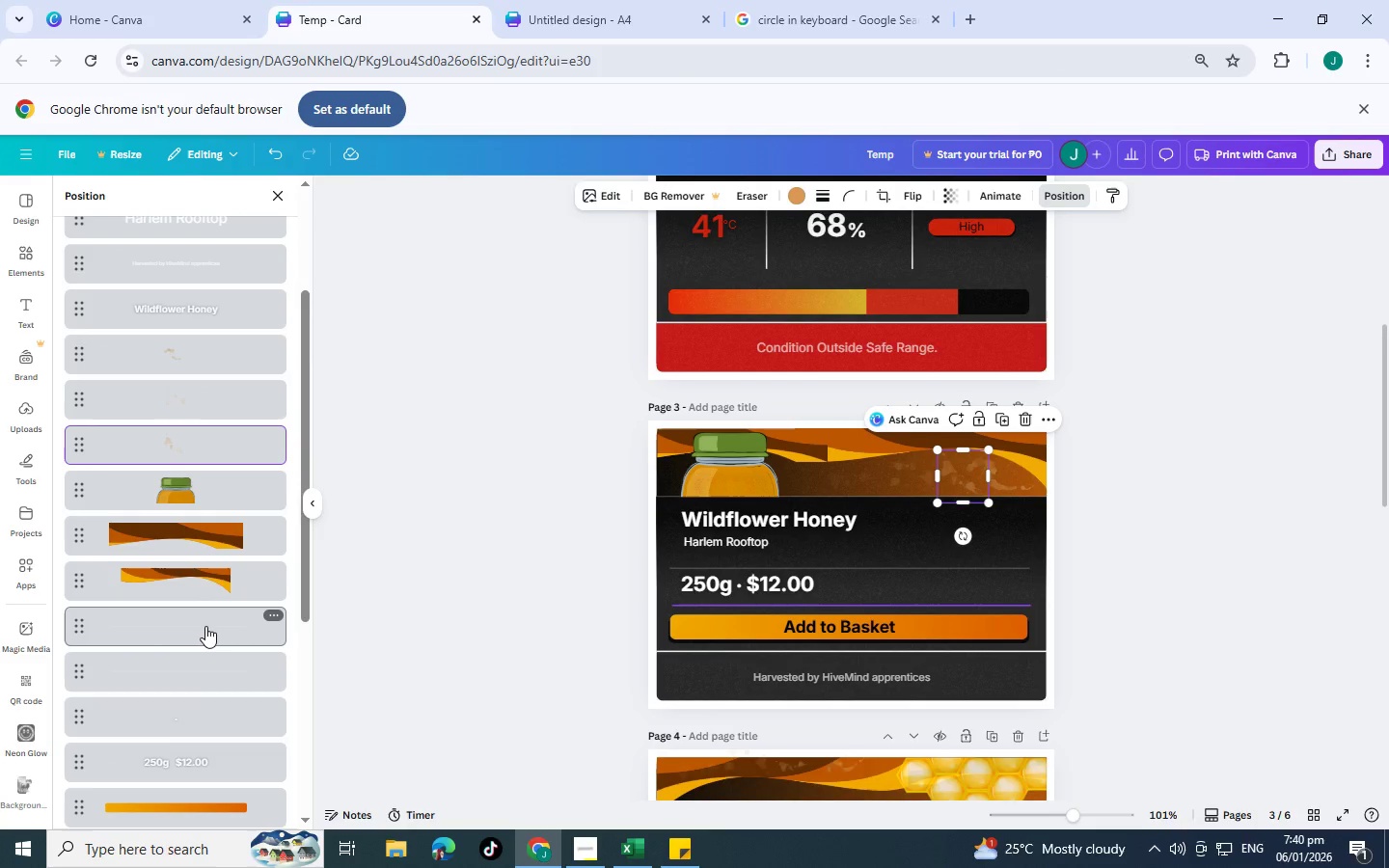 
left_click([205, 626])
 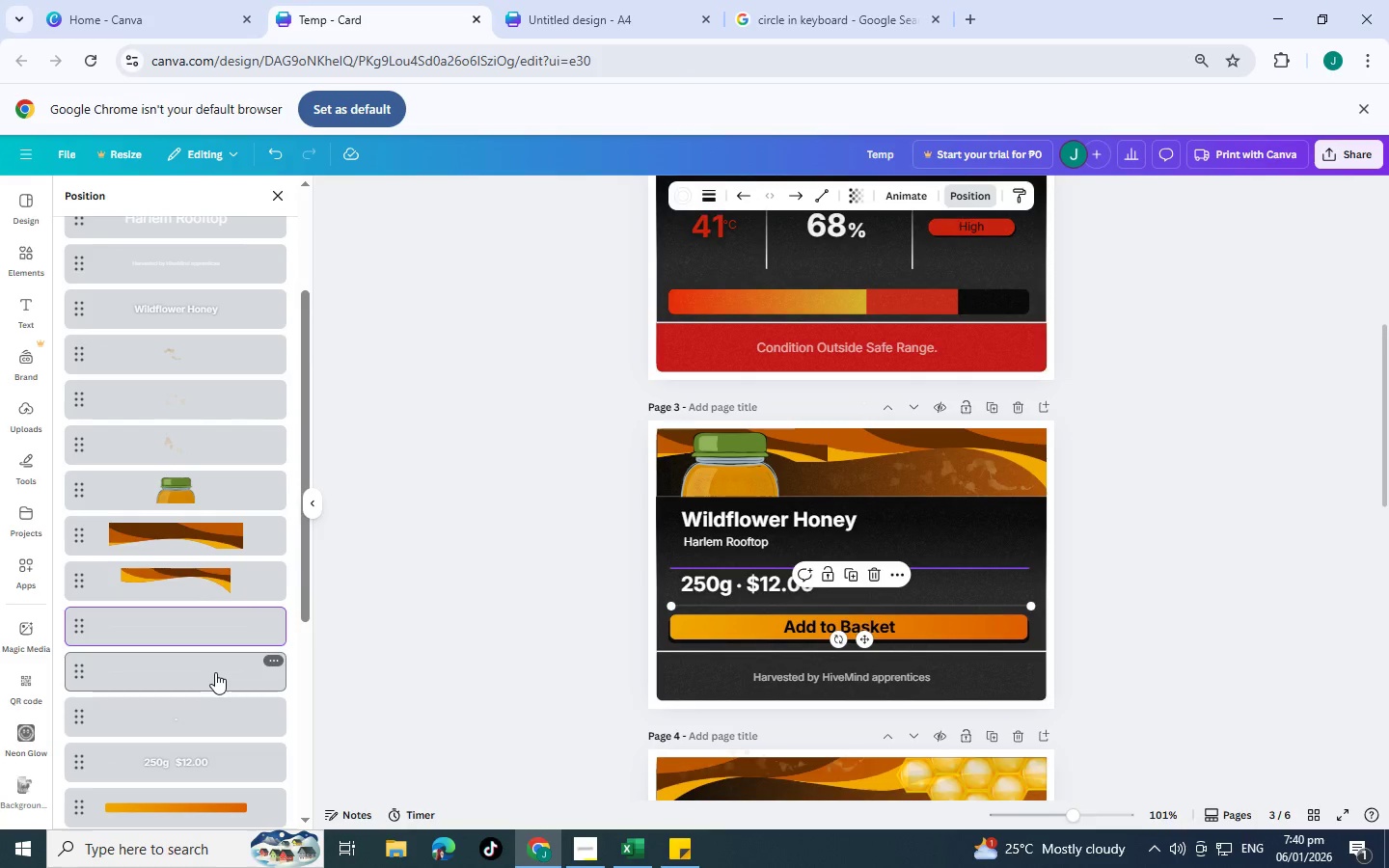 
left_click([215, 672])
 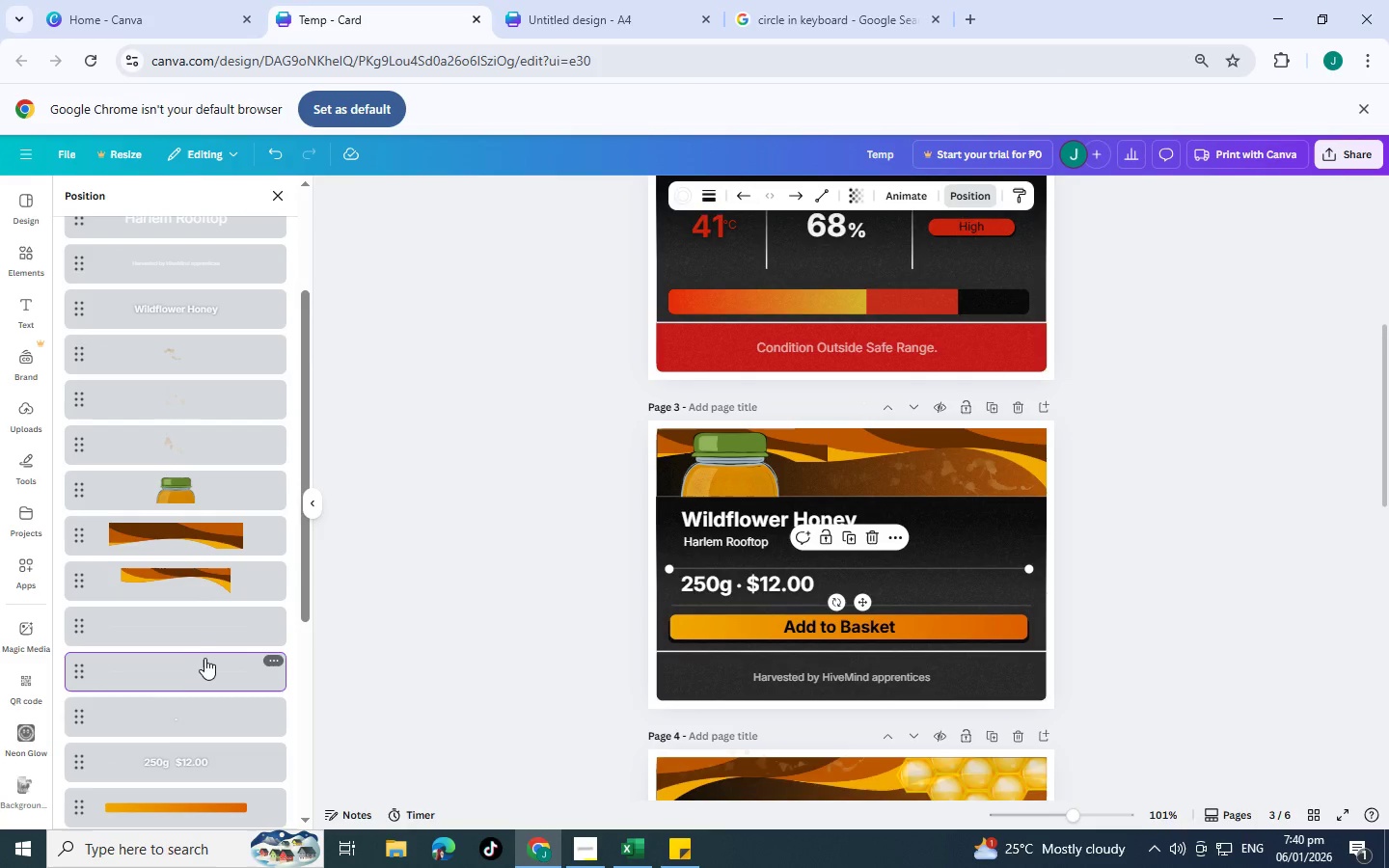 
left_click_drag(start_coordinate=[188, 670], to_coordinate=[174, 676])
 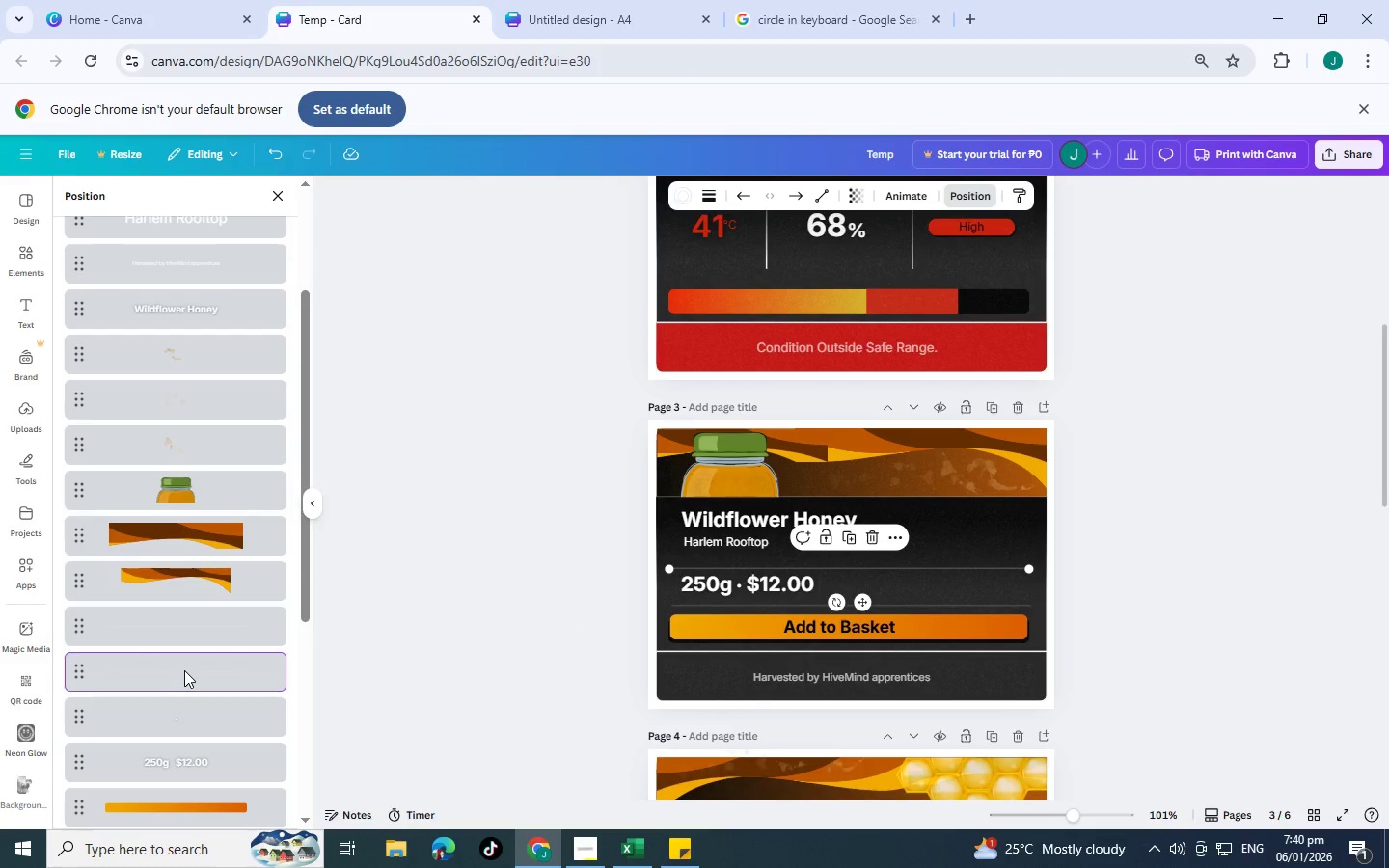 
left_click([184, 670])
 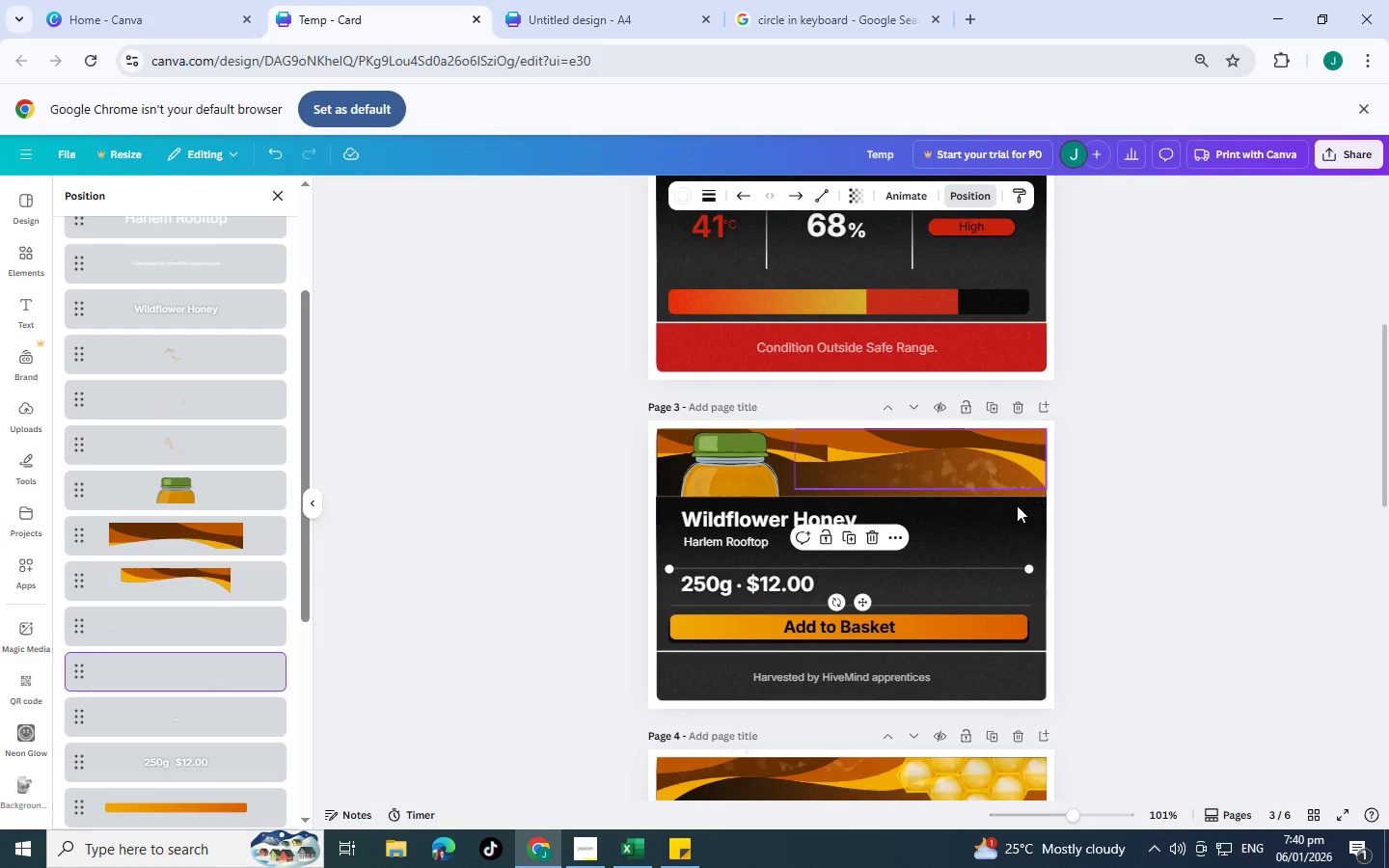 
left_click_drag(start_coordinate=[977, 536], to_coordinate=[1099, 526])
 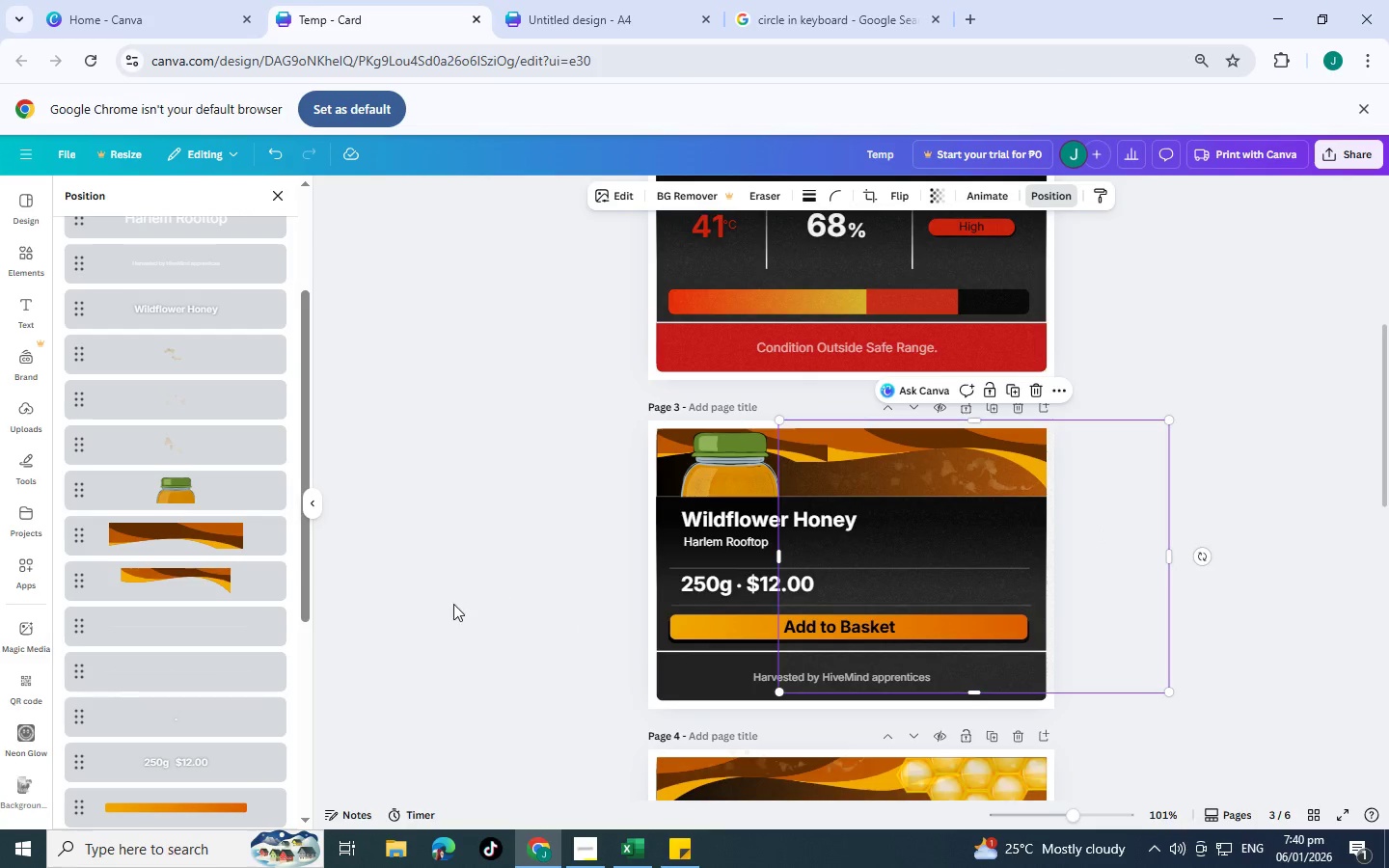 
key(Control+Z)
 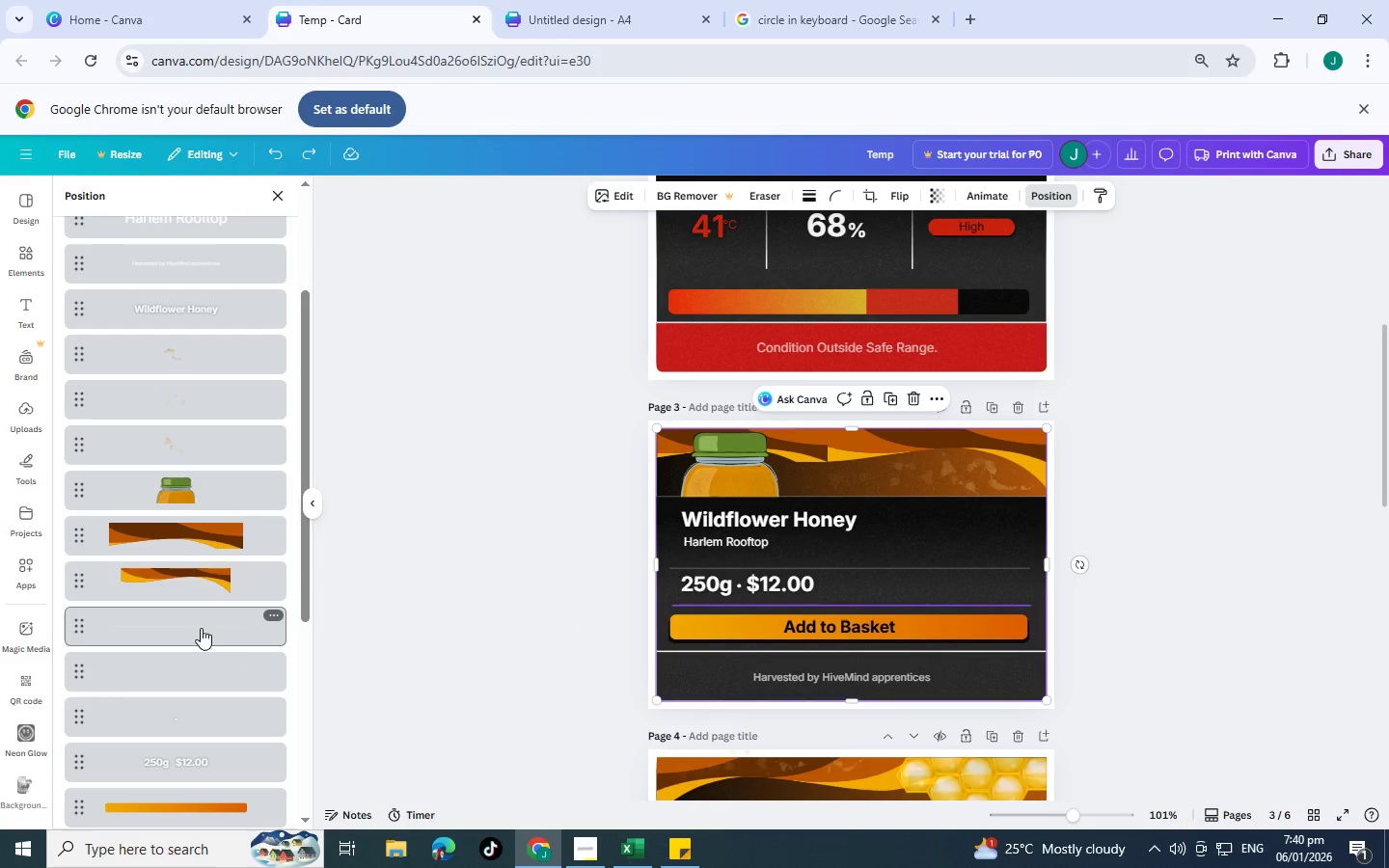 
left_click_drag(start_coordinate=[201, 628], to_coordinate=[210, 300])
 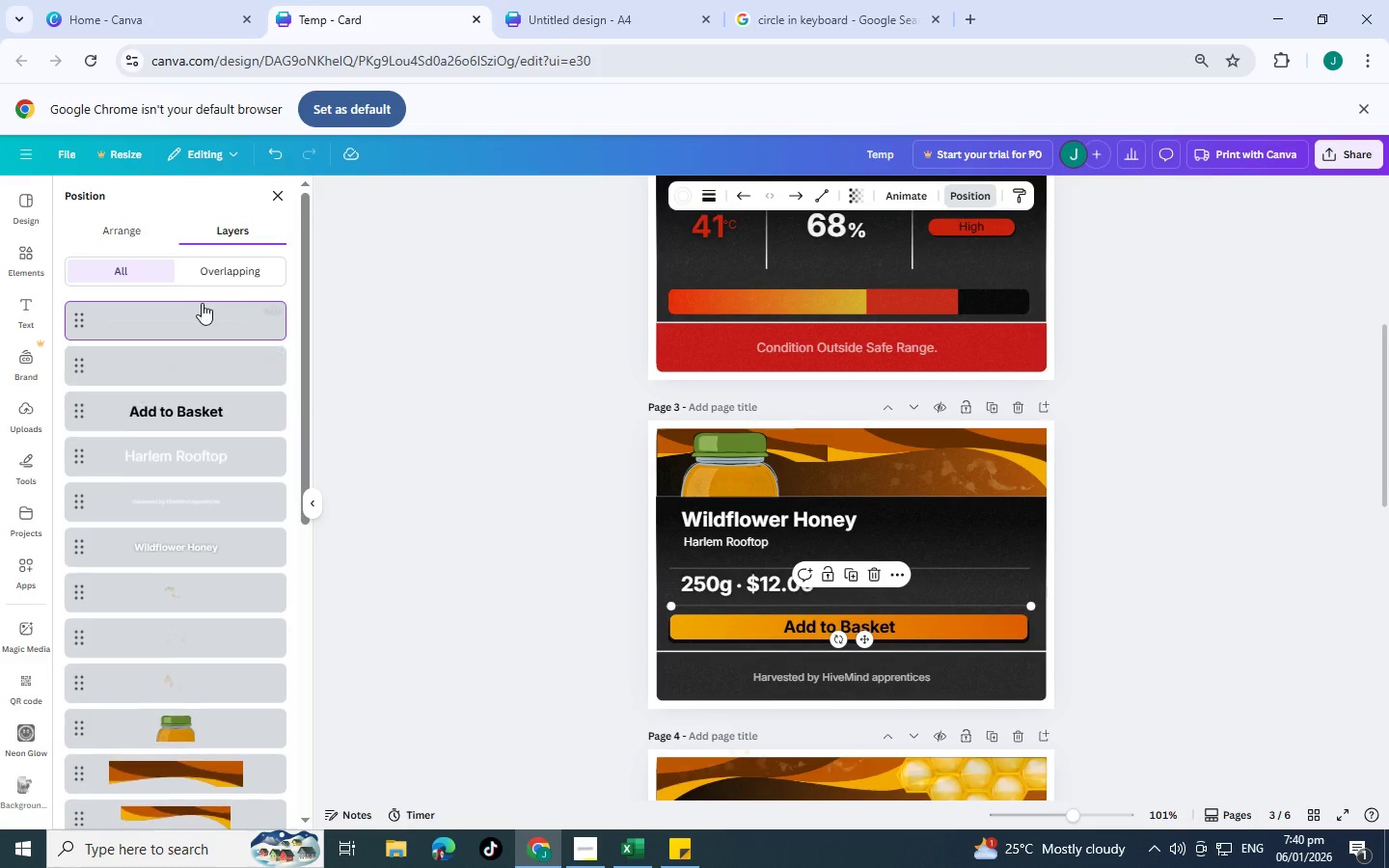 
scroll: coordinate [185, 266], scroll_direction: up, amount: 11.0
 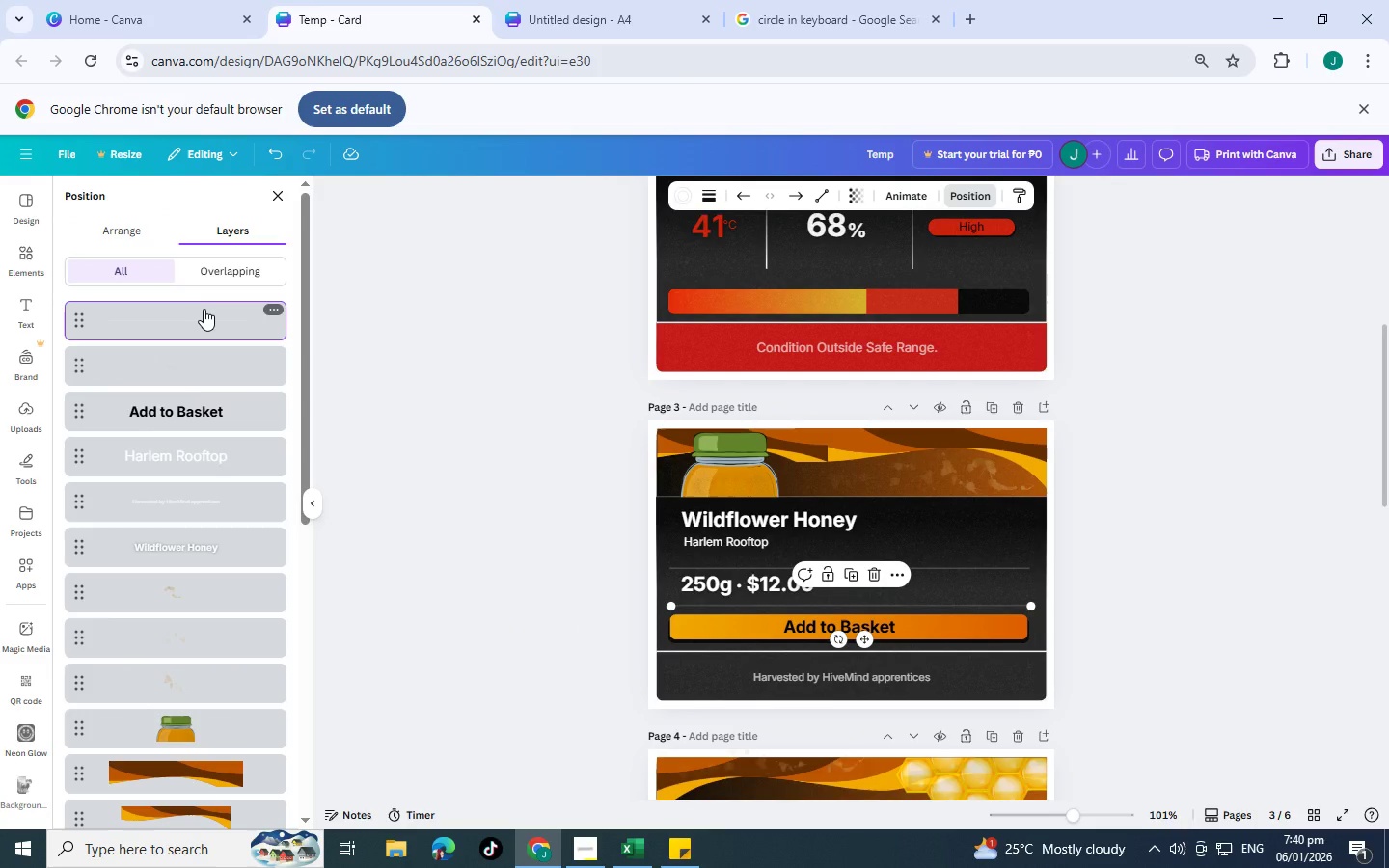 
scroll: coordinate [635, 578], scroll_direction: down, amount: 5.0
 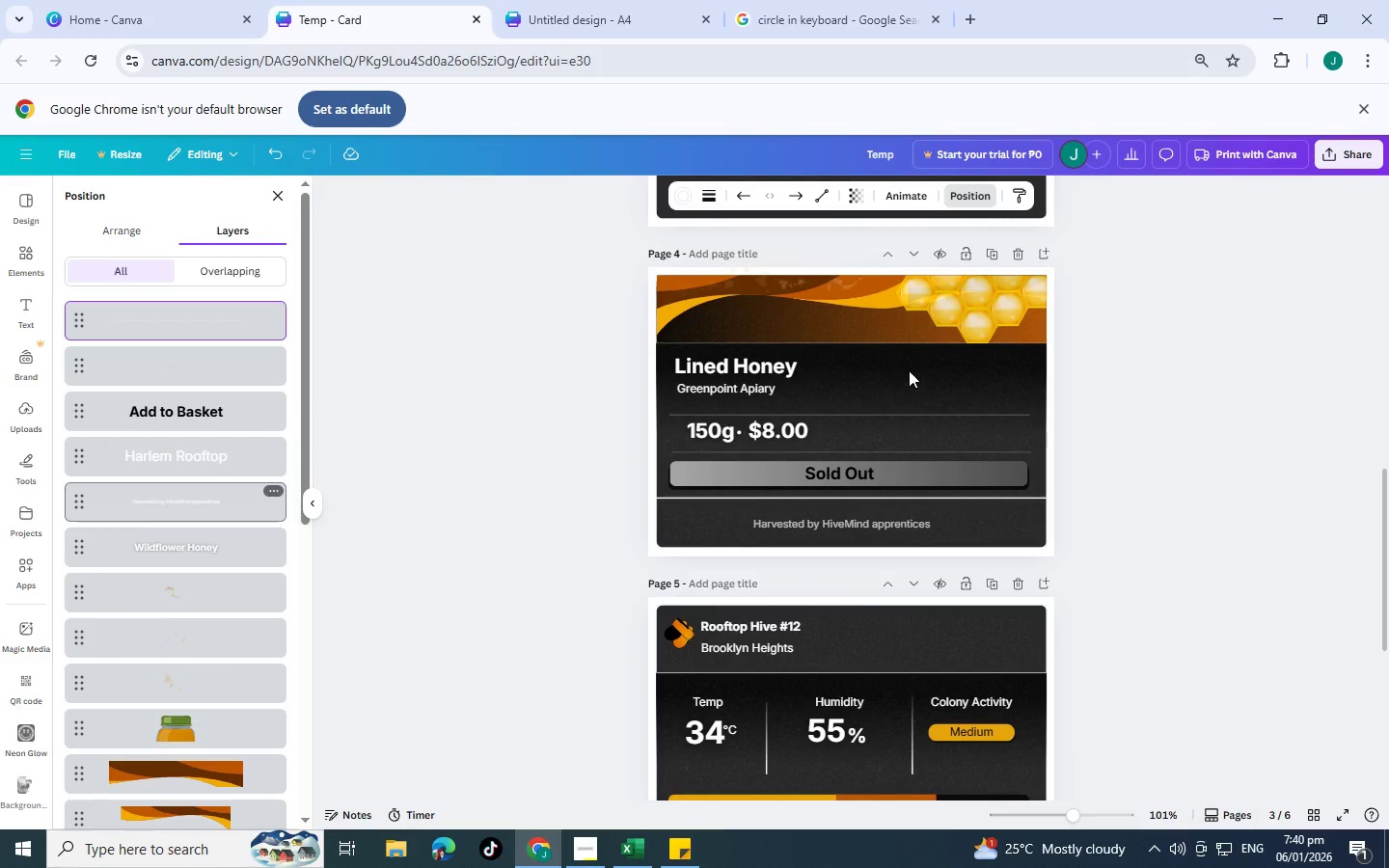 
left_click([909, 370])
 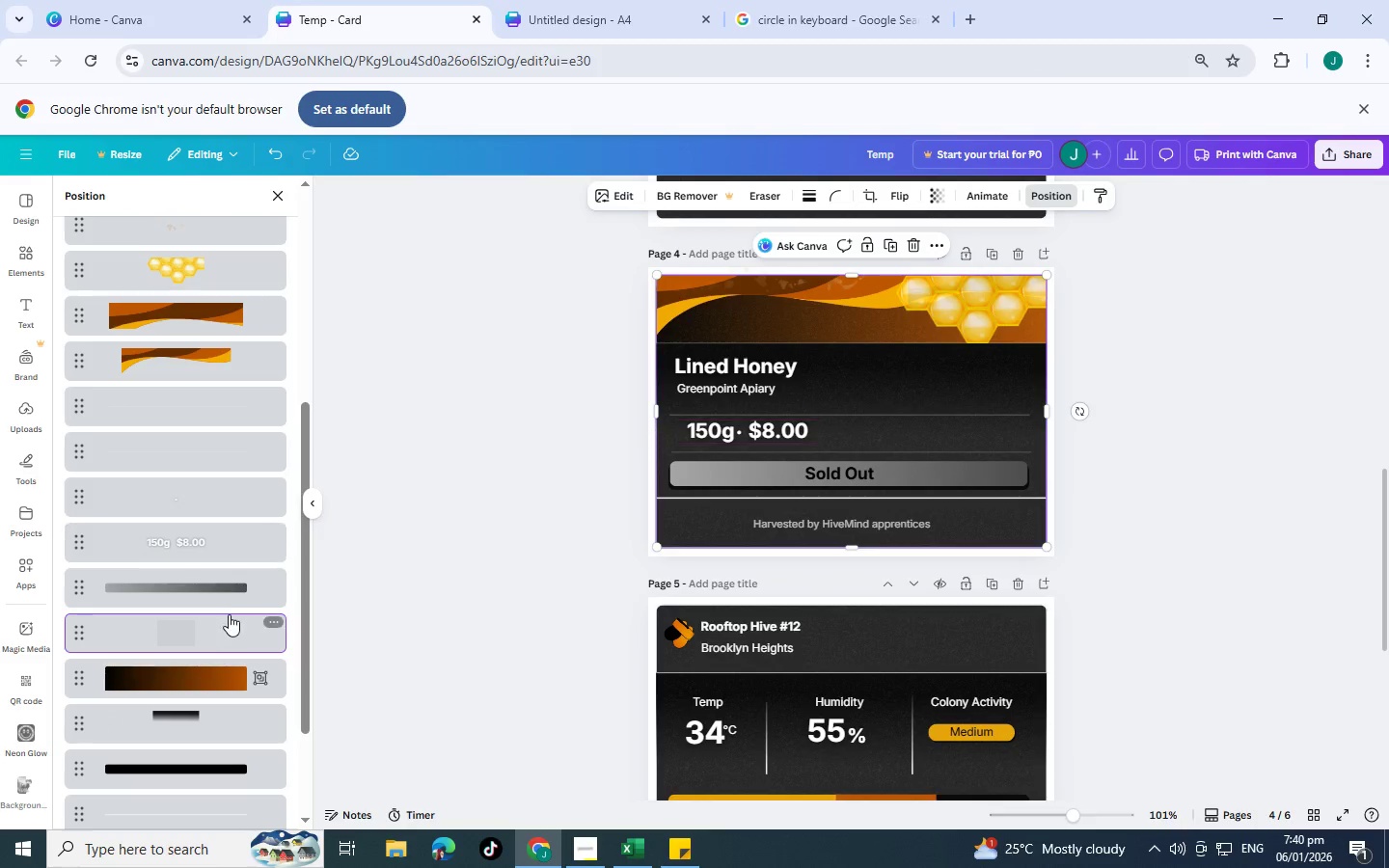 
left_click_drag(start_coordinate=[222, 624], to_coordinate=[216, 295])
 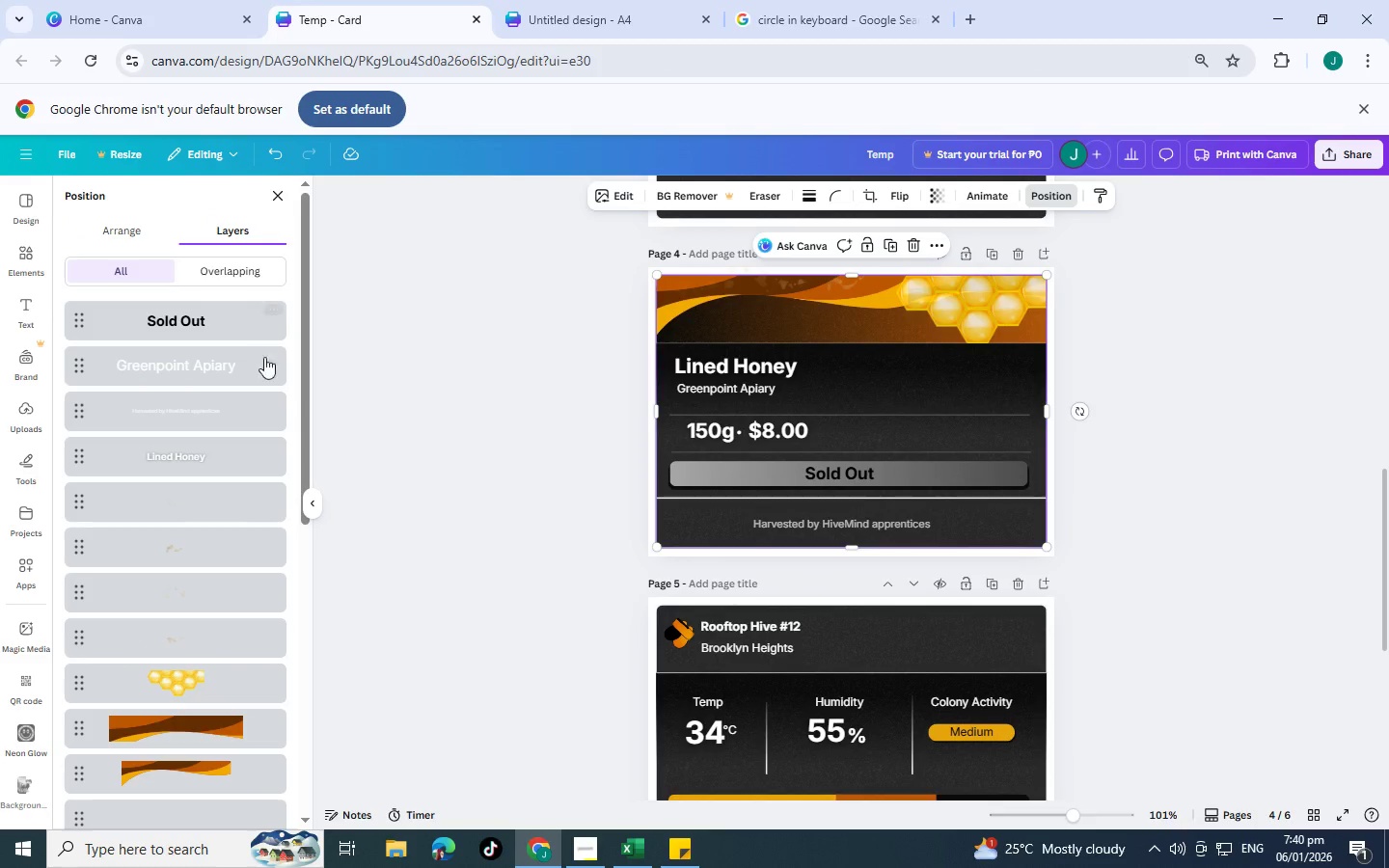 
scroll: coordinate [227, 366], scroll_direction: up, amount: 10.0
 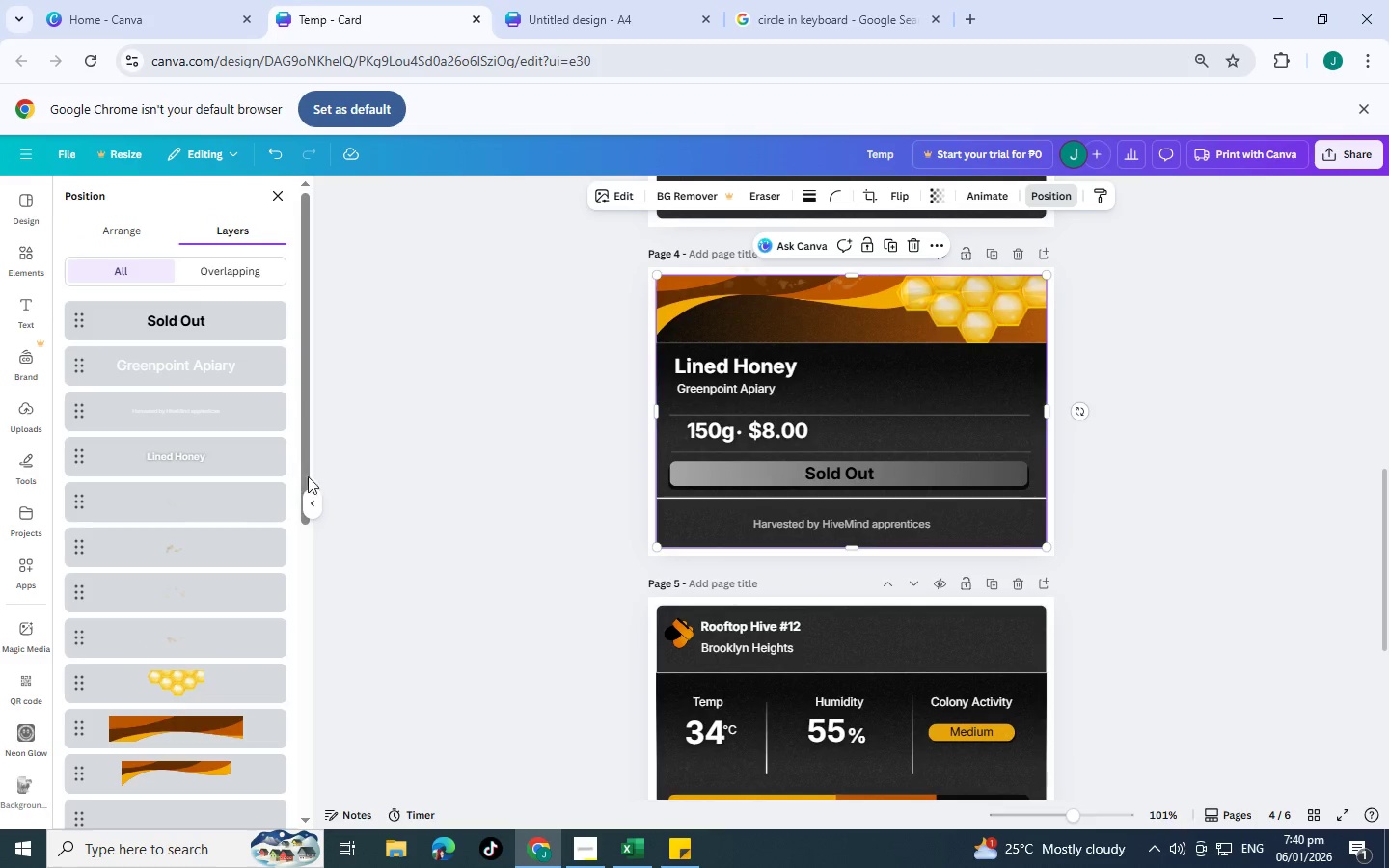 
scroll: coordinate [170, 656], scroll_direction: down, amount: 3.0
 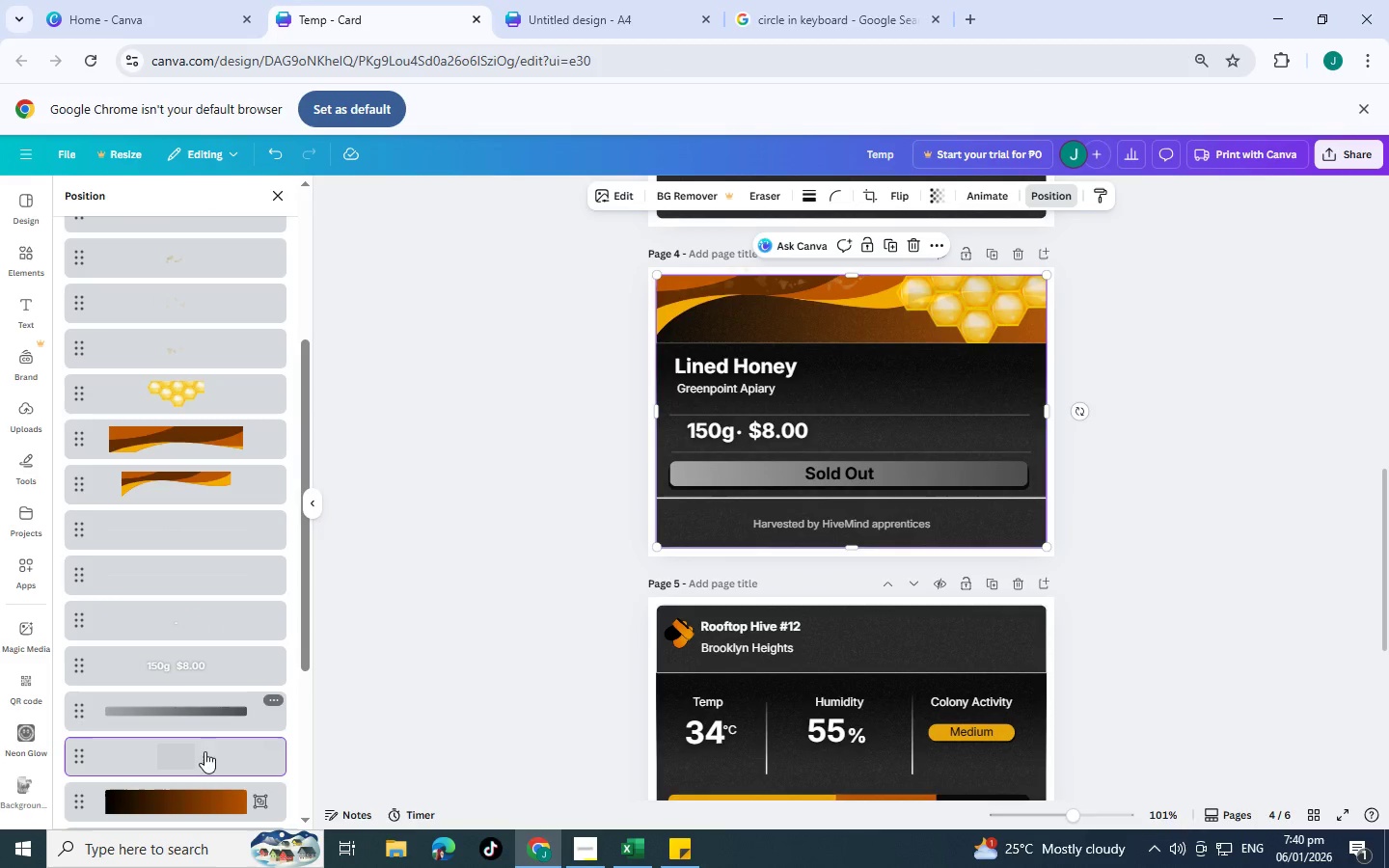 
left_click_drag(start_coordinate=[205, 763], to_coordinate=[193, 318])
 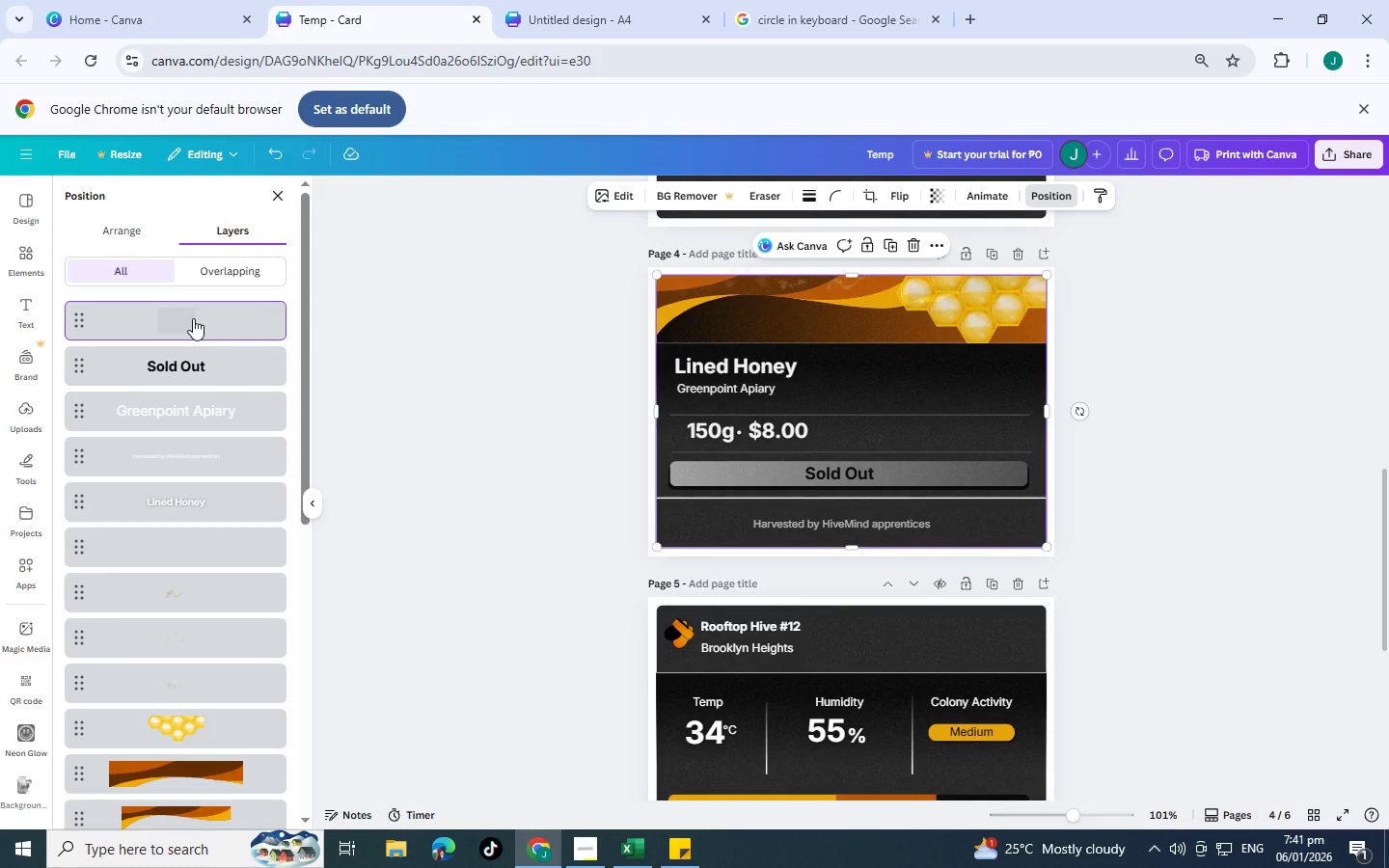 
scroll: coordinate [202, 290], scroll_direction: up, amount: 5.0
 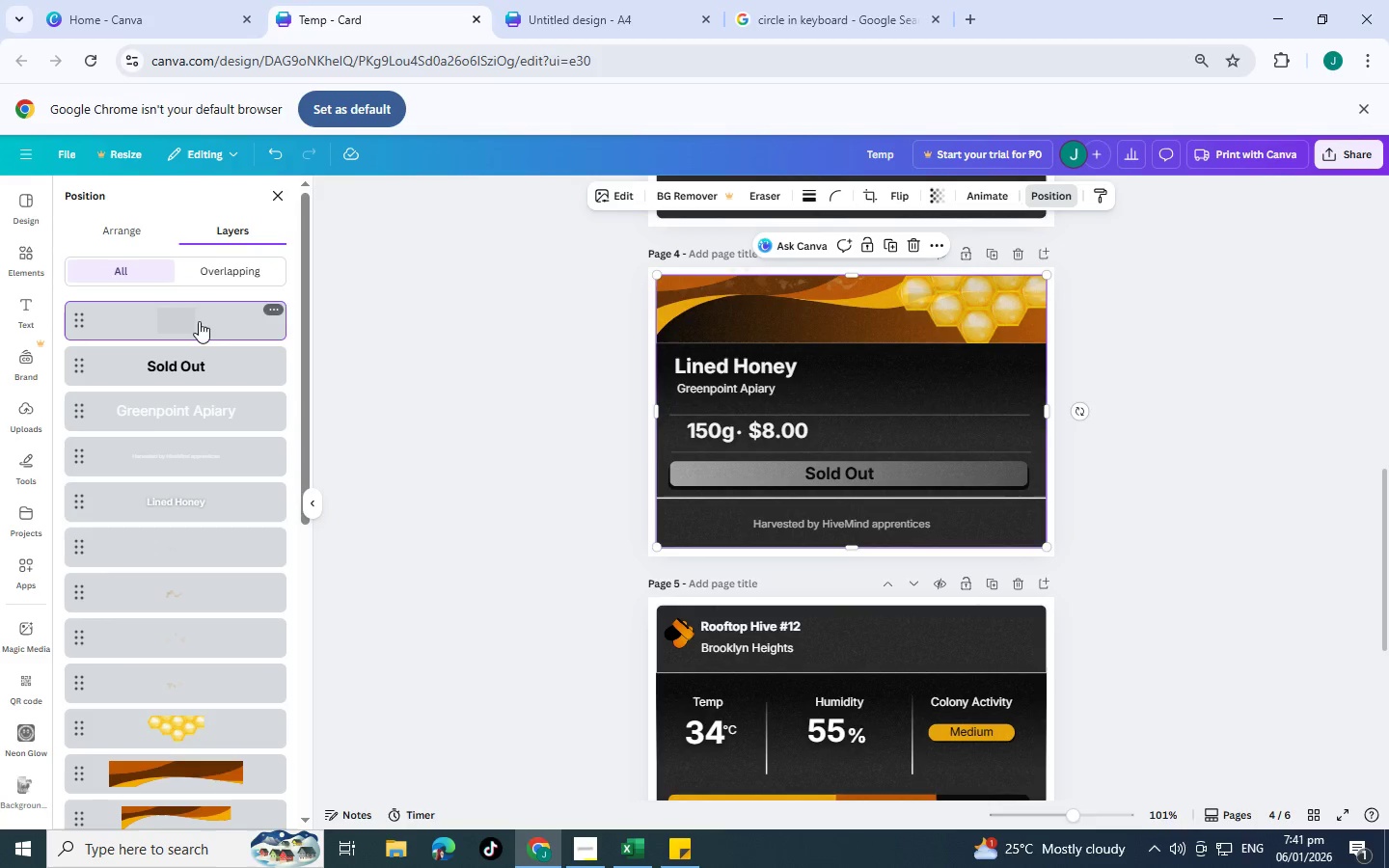 
scroll: coordinate [687, 598], scroll_direction: down, amount: 2.0
 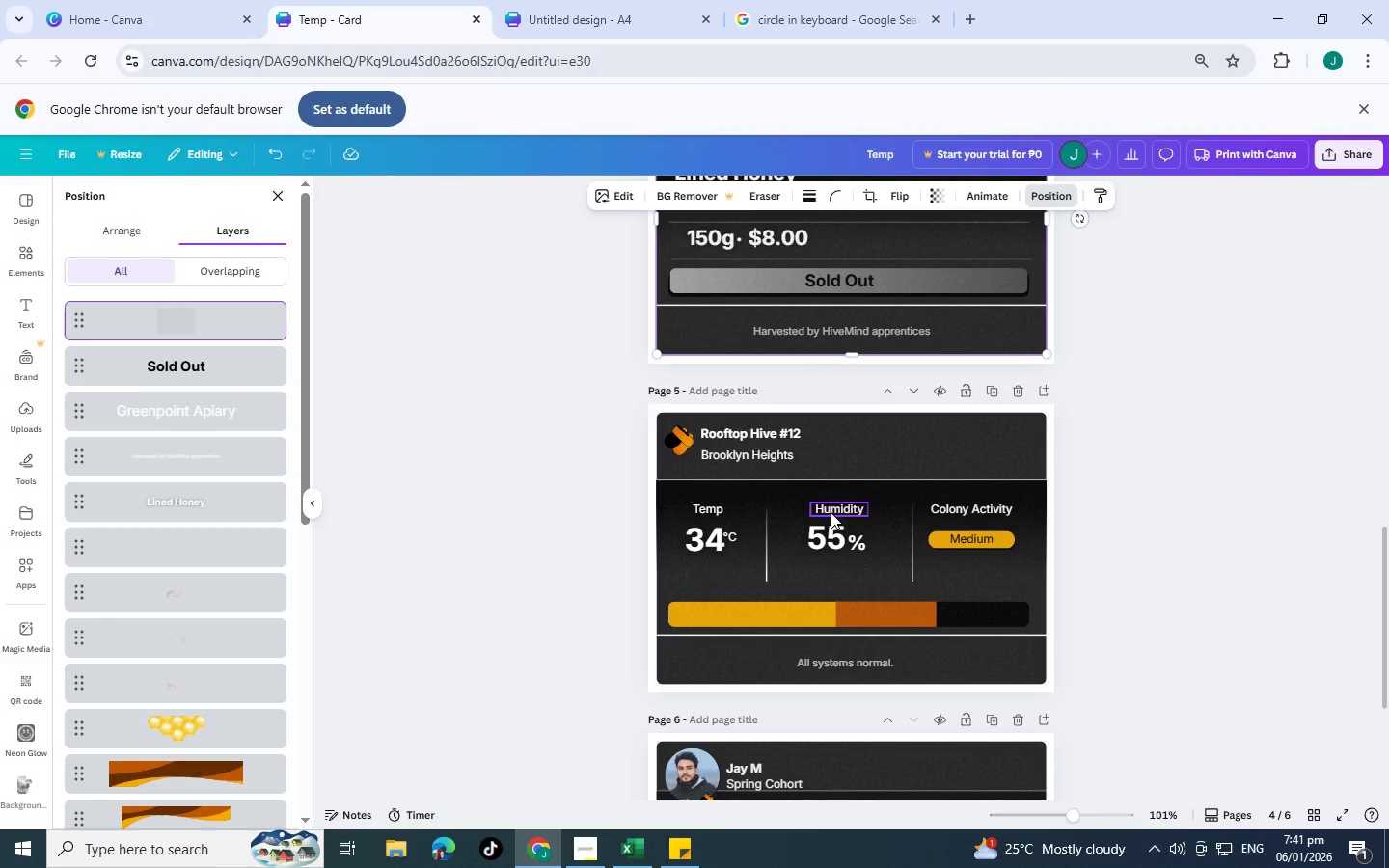 
left_click([842, 460])
 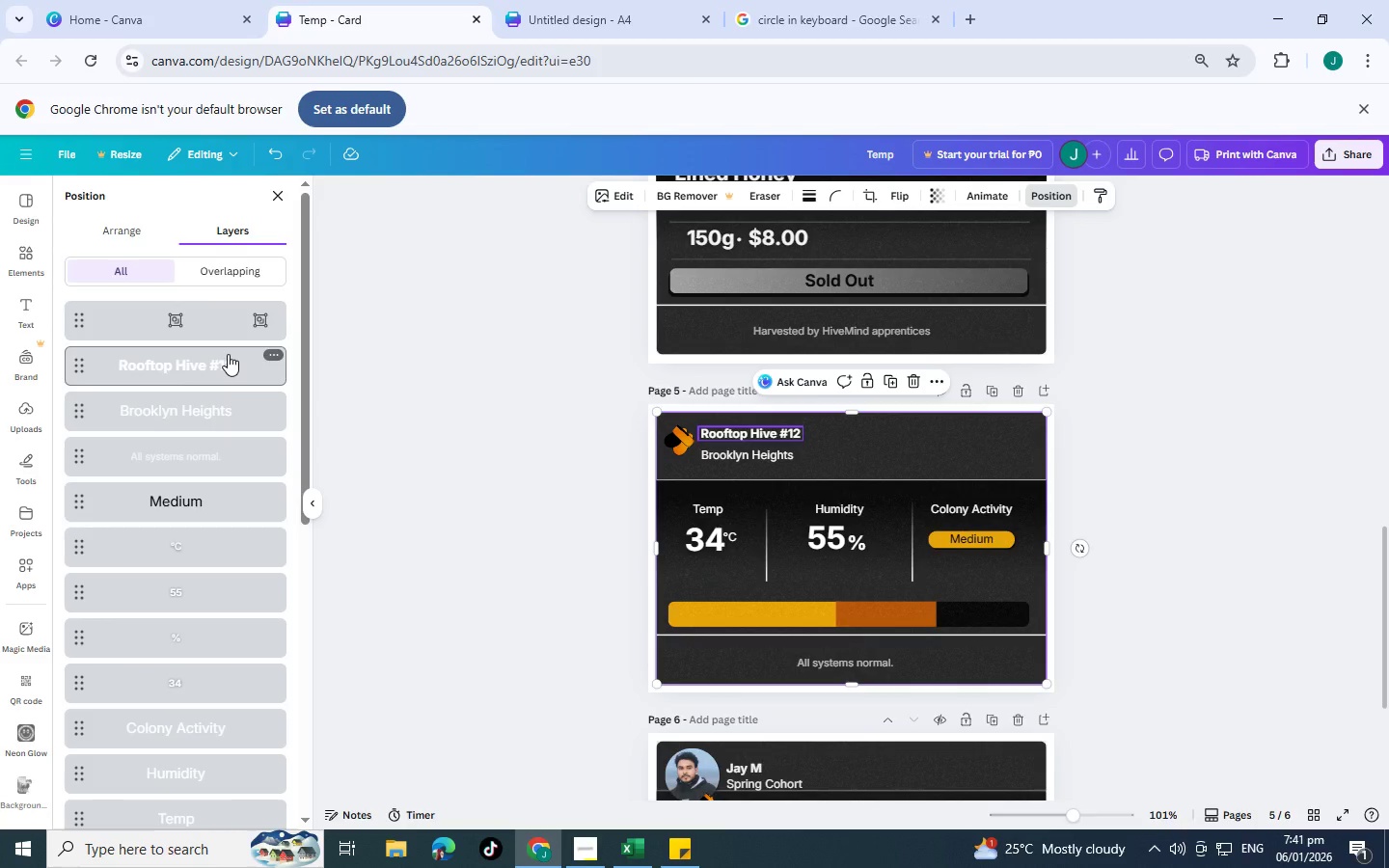 
scroll: coordinate [202, 497], scroll_direction: down, amount: 4.0
 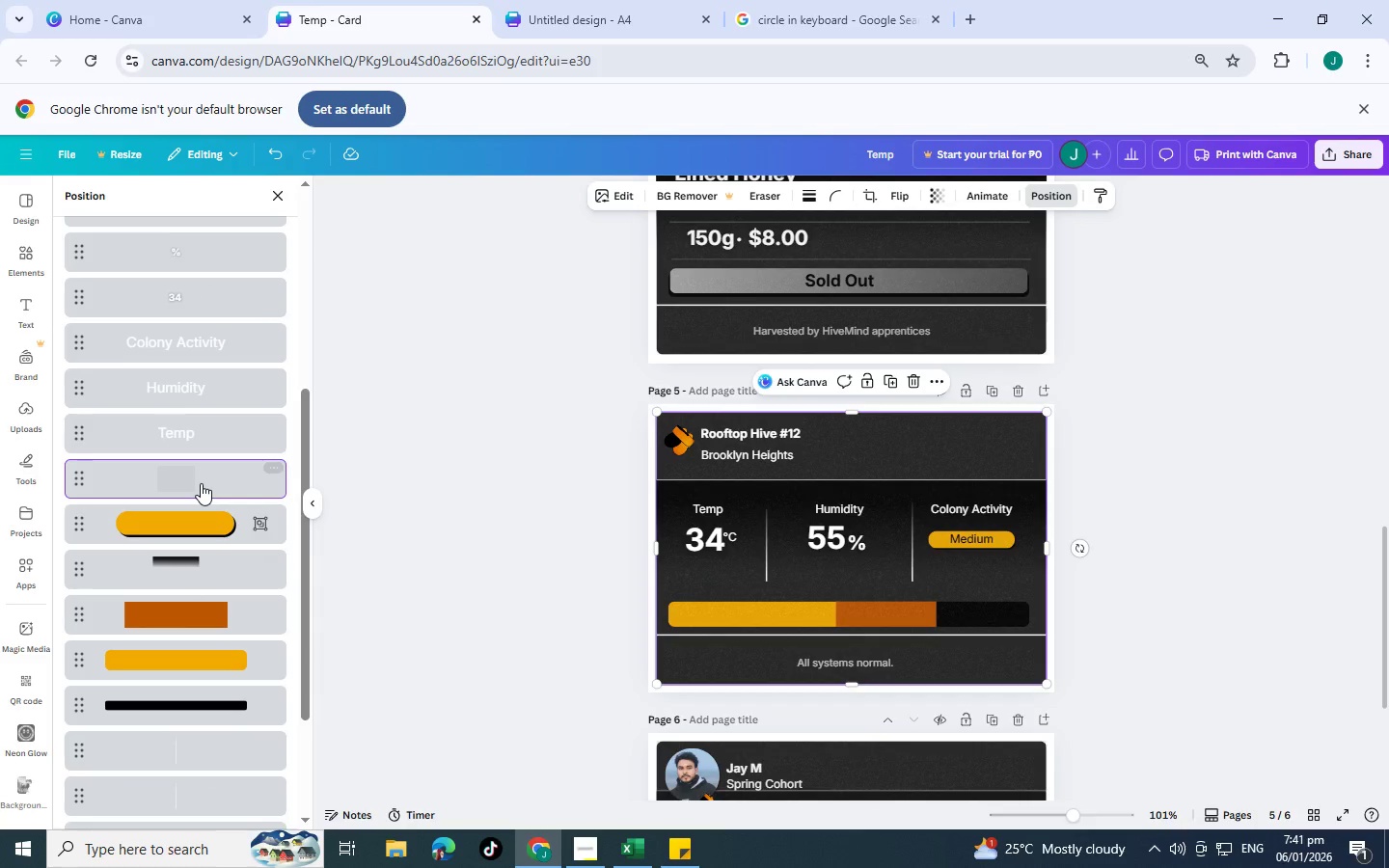 
left_click_drag(start_coordinate=[201, 483], to_coordinate=[207, 322])
 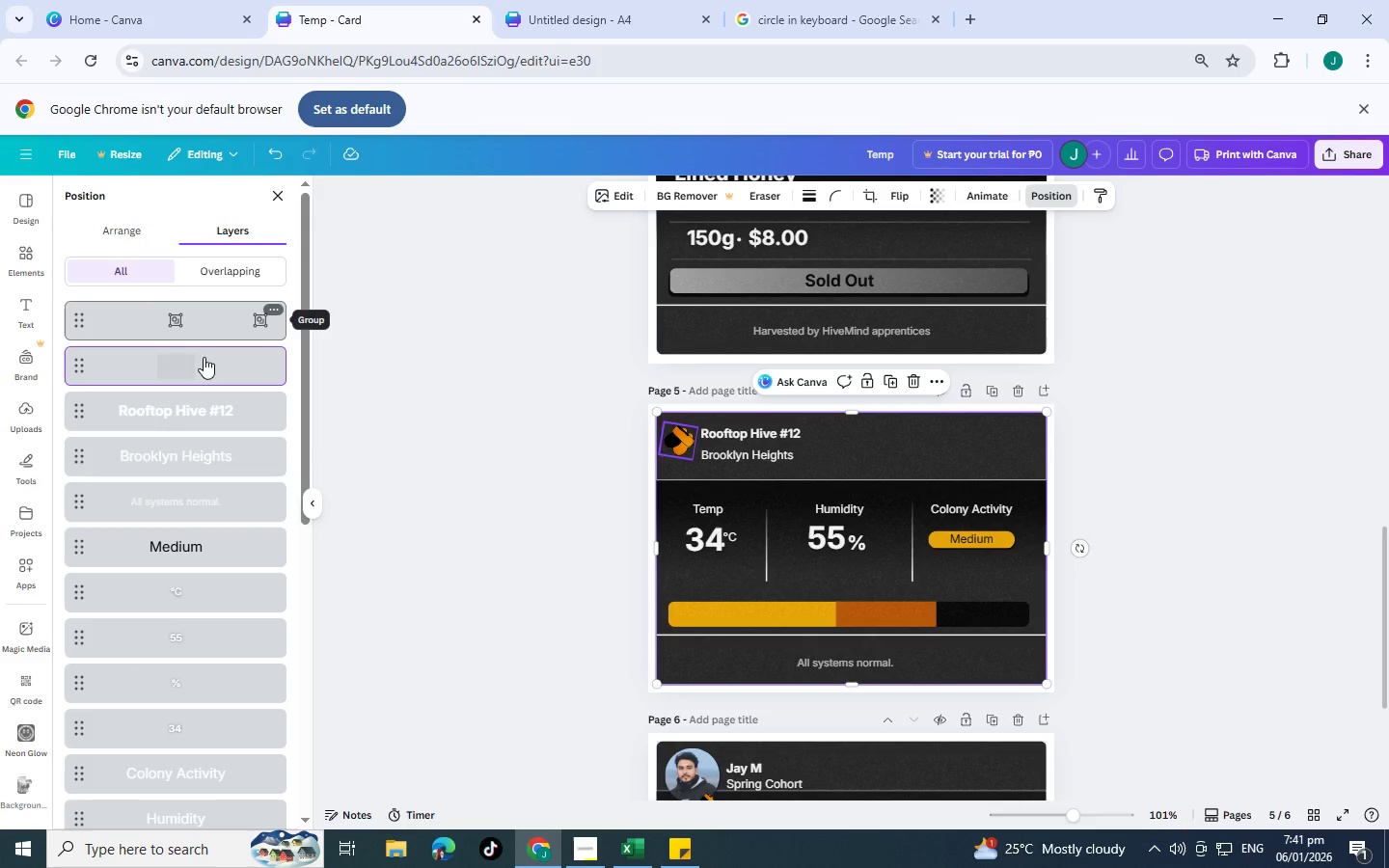 
scroll: coordinate [193, 353], scroll_direction: up, amount: 8.0
 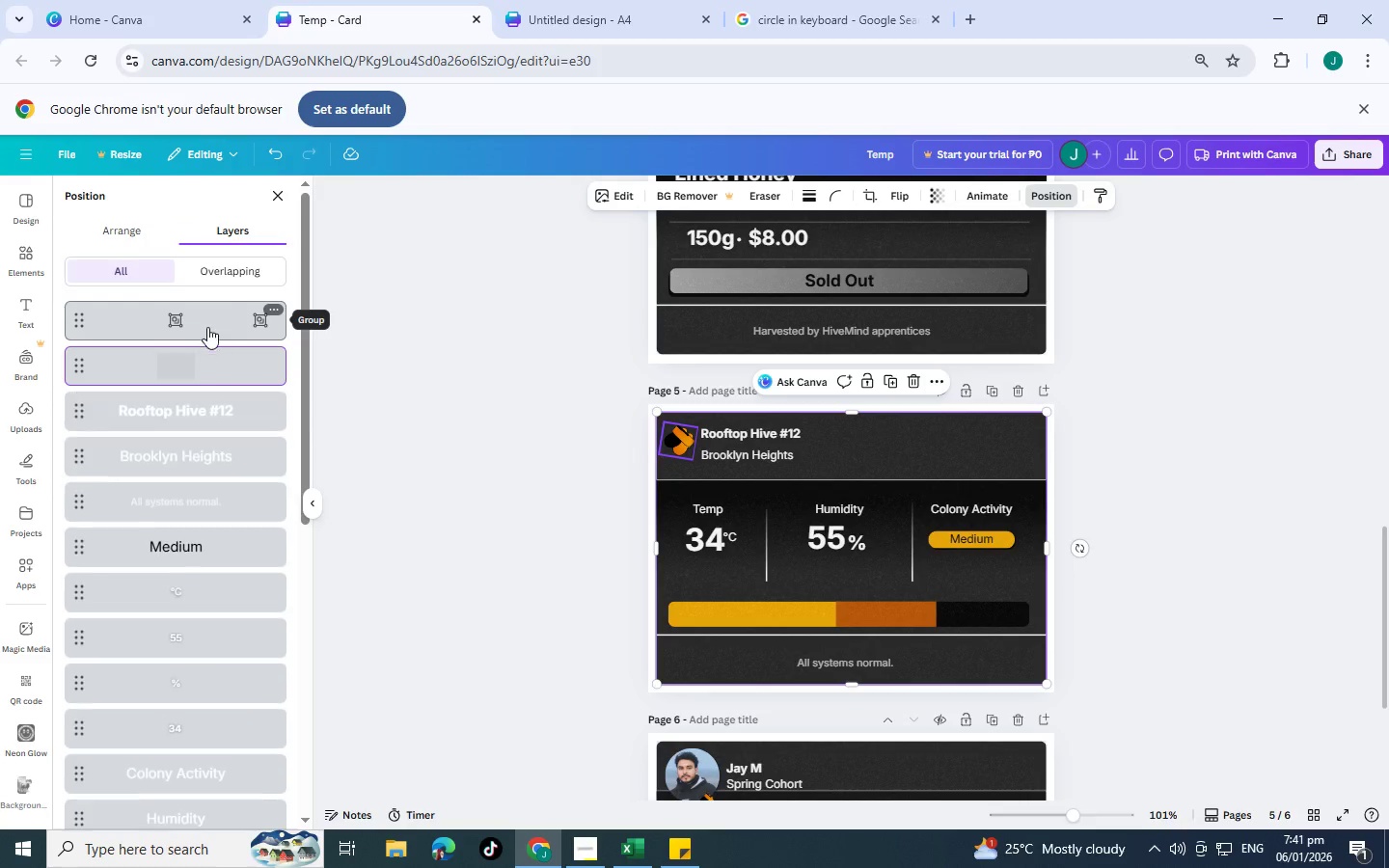 
left_click_drag(start_coordinate=[203, 363], to_coordinate=[213, 307])
 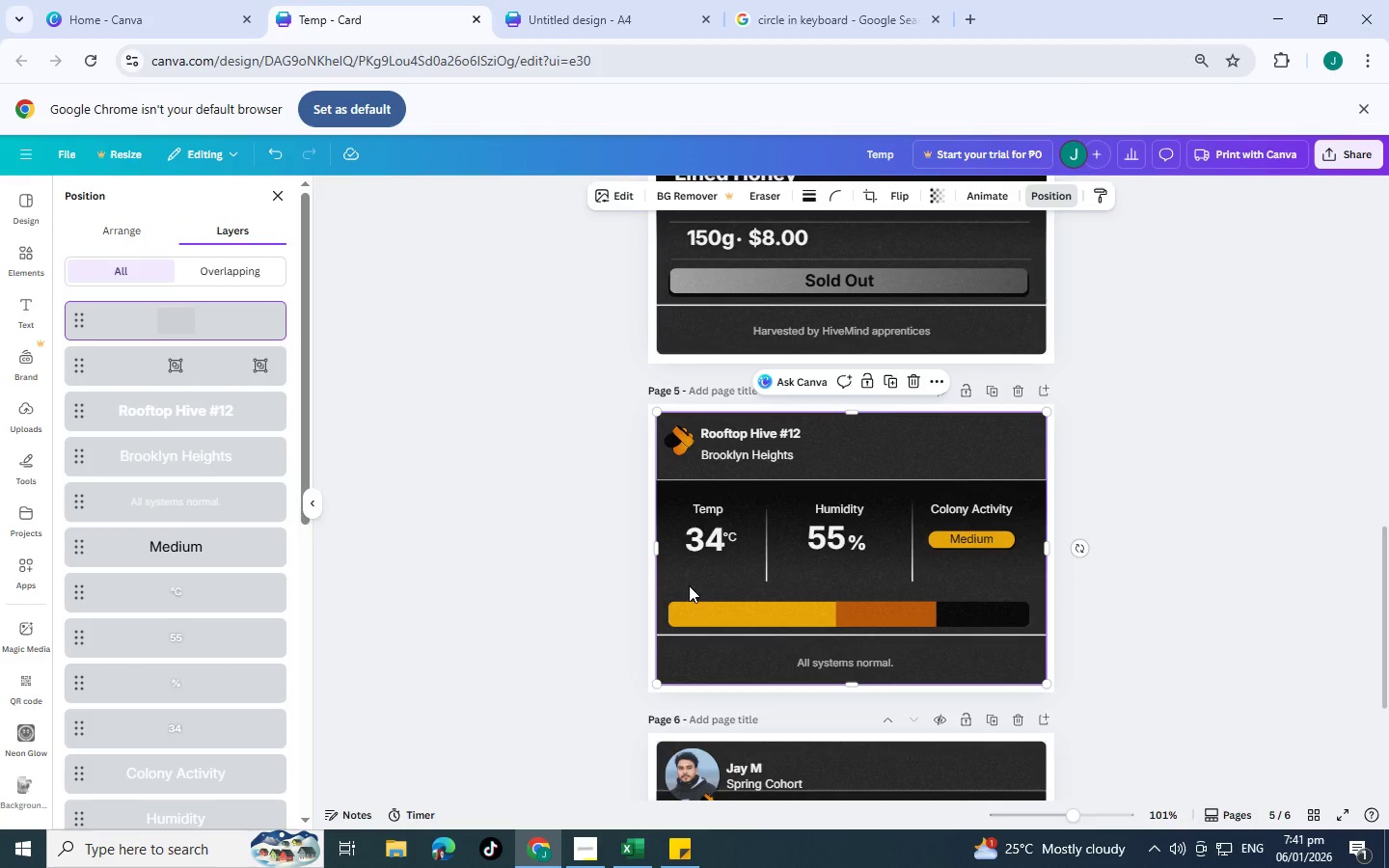 
scroll: coordinate [727, 604], scroll_direction: down, amount: 2.0
 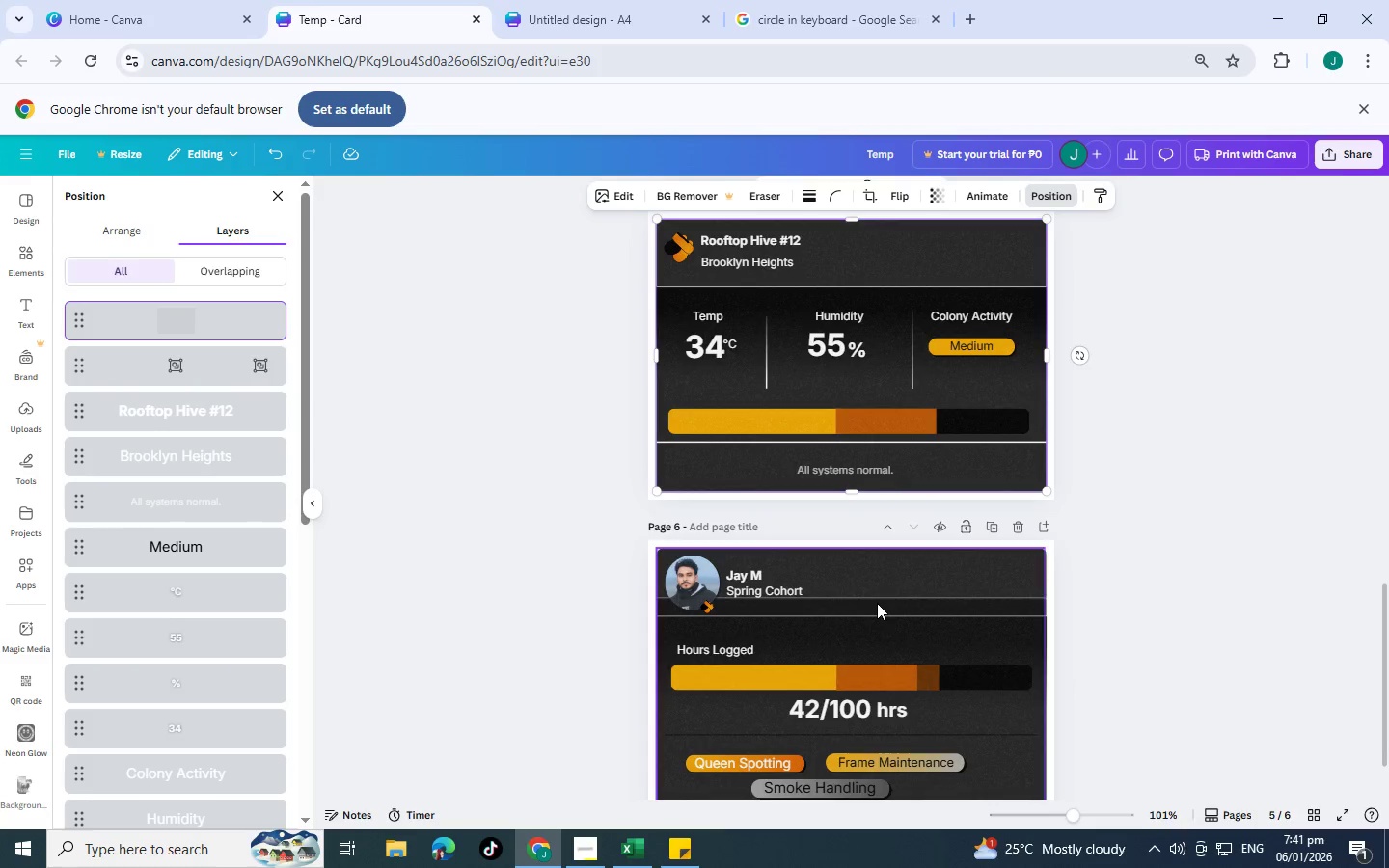 
left_click([877, 603])
 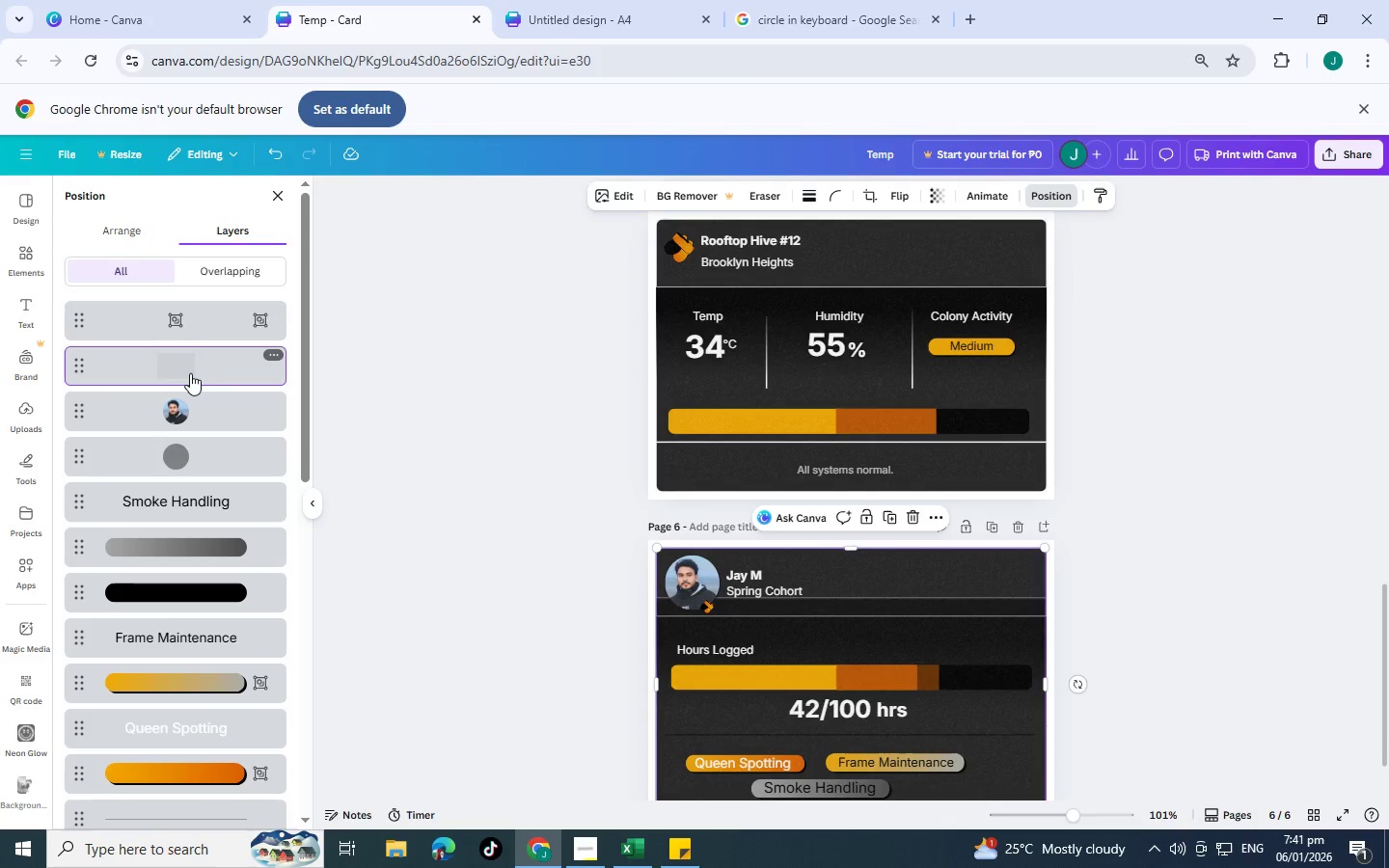 
left_click_drag(start_coordinate=[190, 373], to_coordinate=[186, 310])
 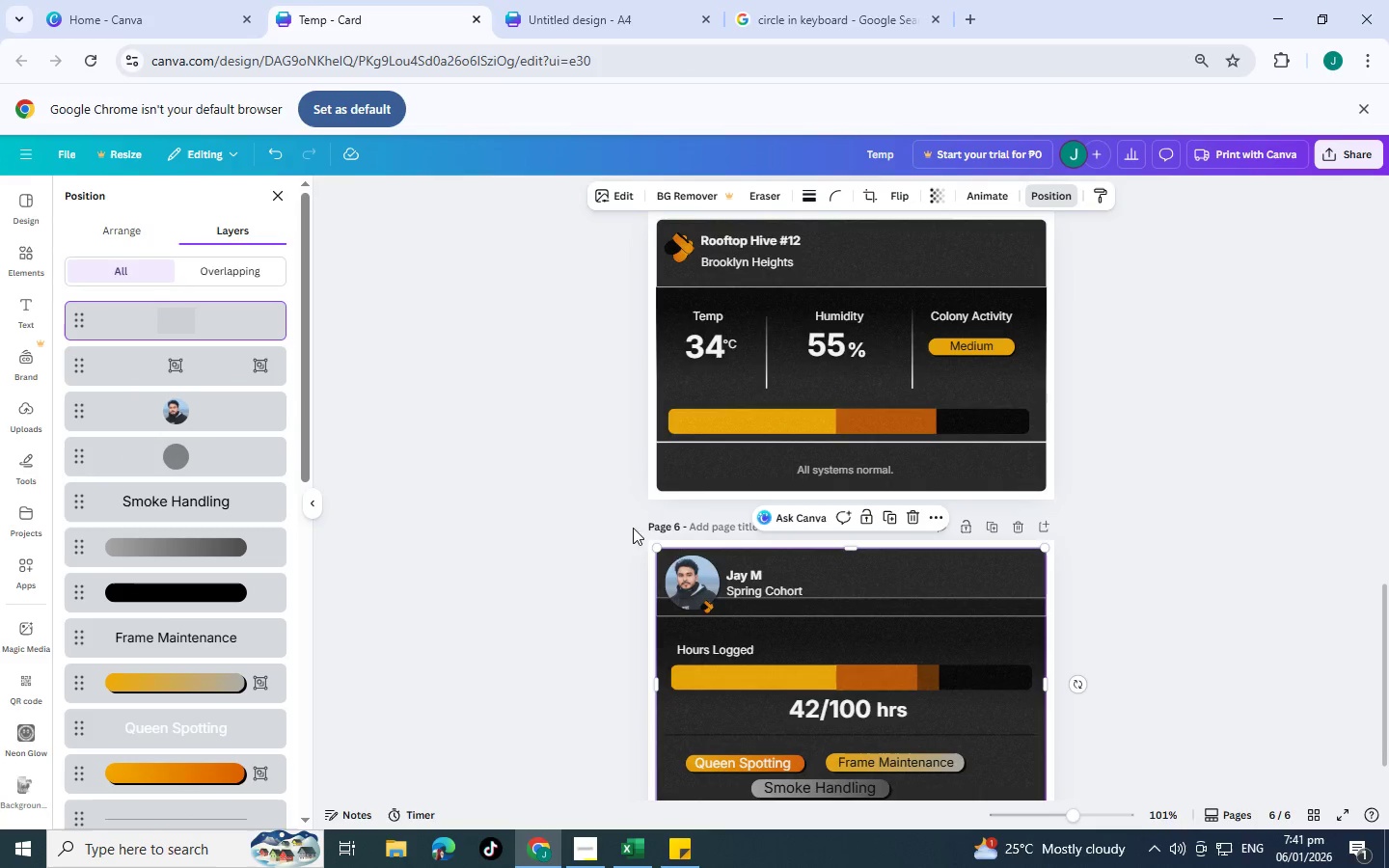 
scroll: coordinate [767, 517], scroll_direction: up, amount: 11.0
 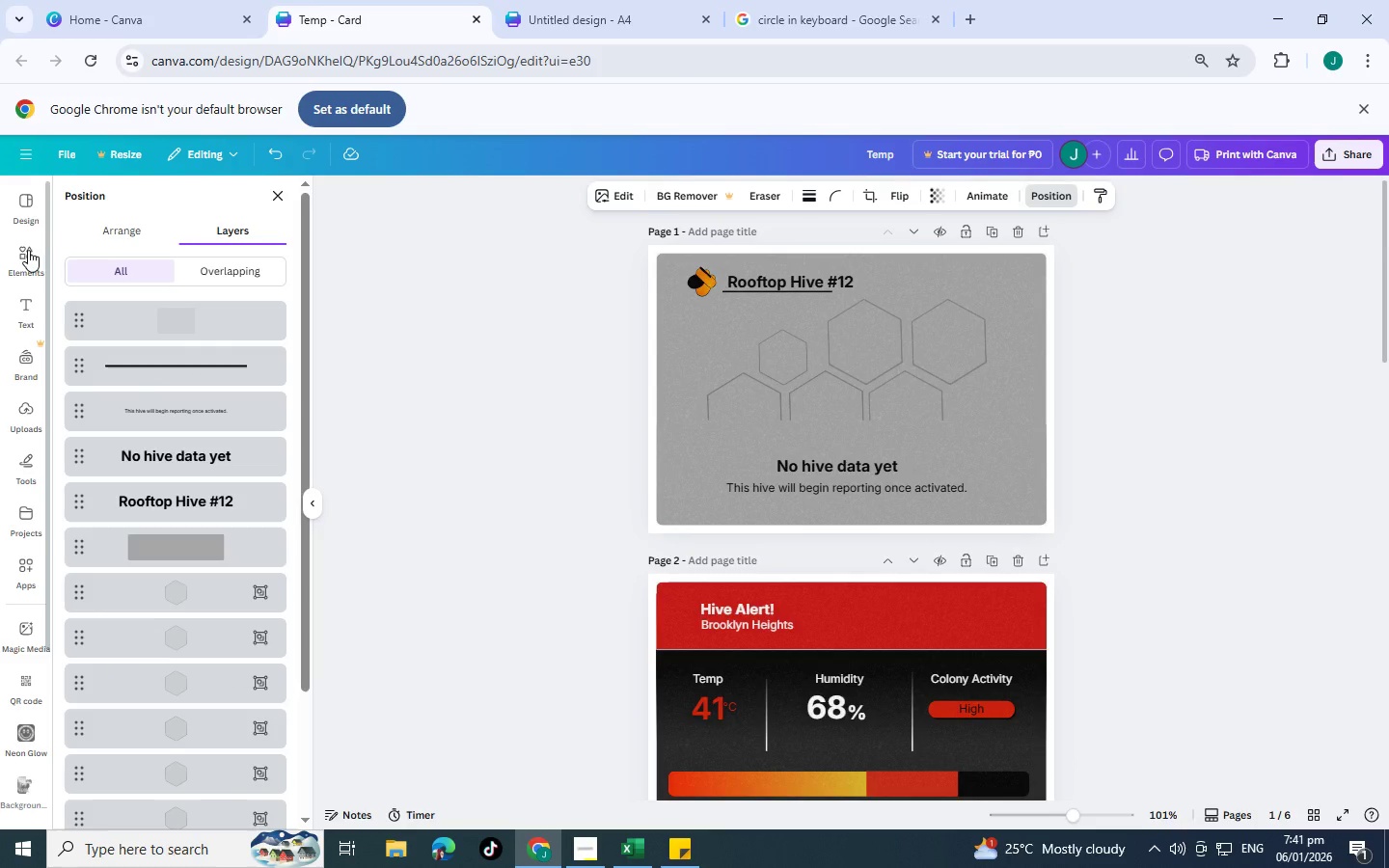 
left_click([28, 250])
 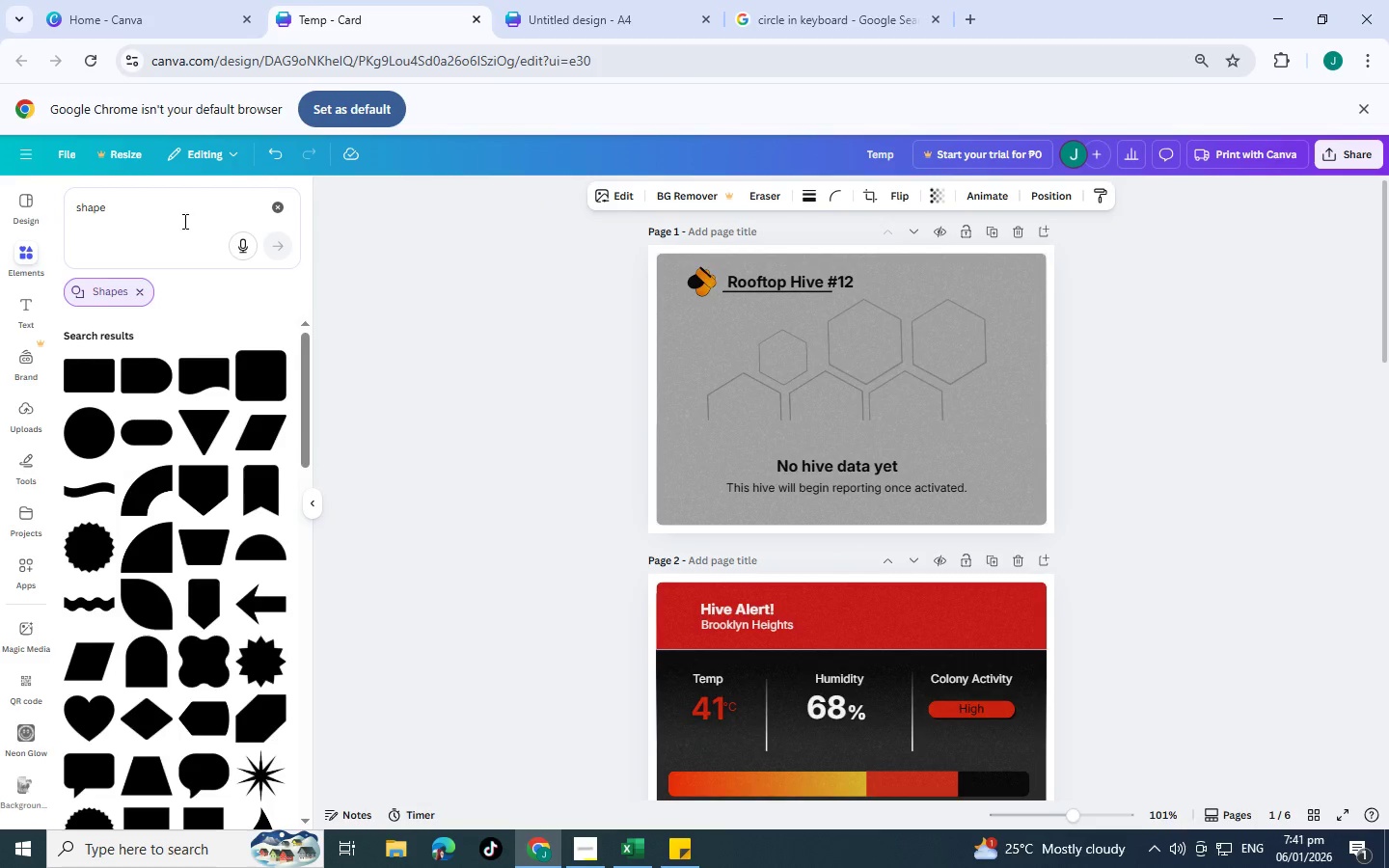 
left_click_drag(start_coordinate=[183, 221], to_coordinate=[0, 178])
 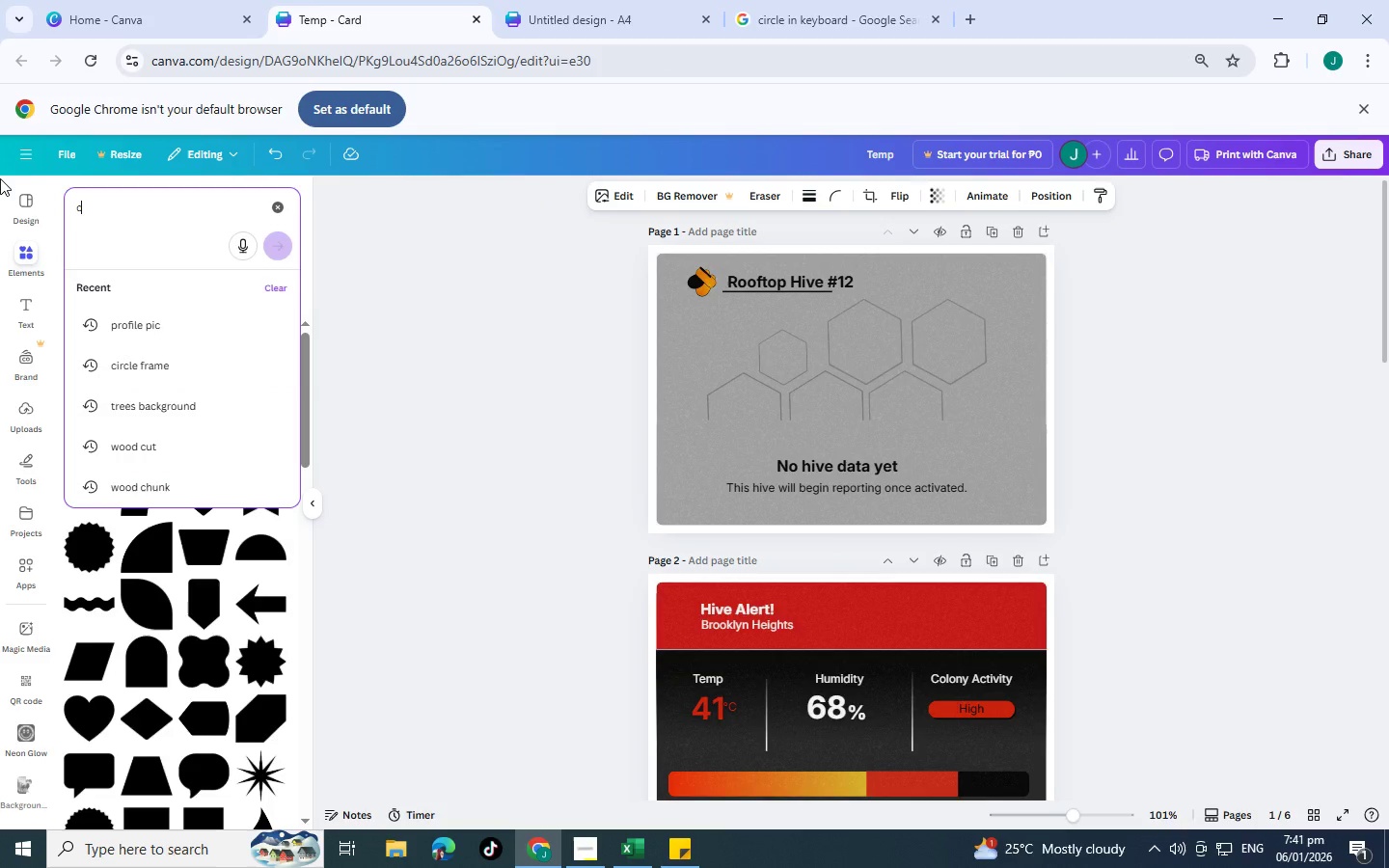 
type(caution\)
 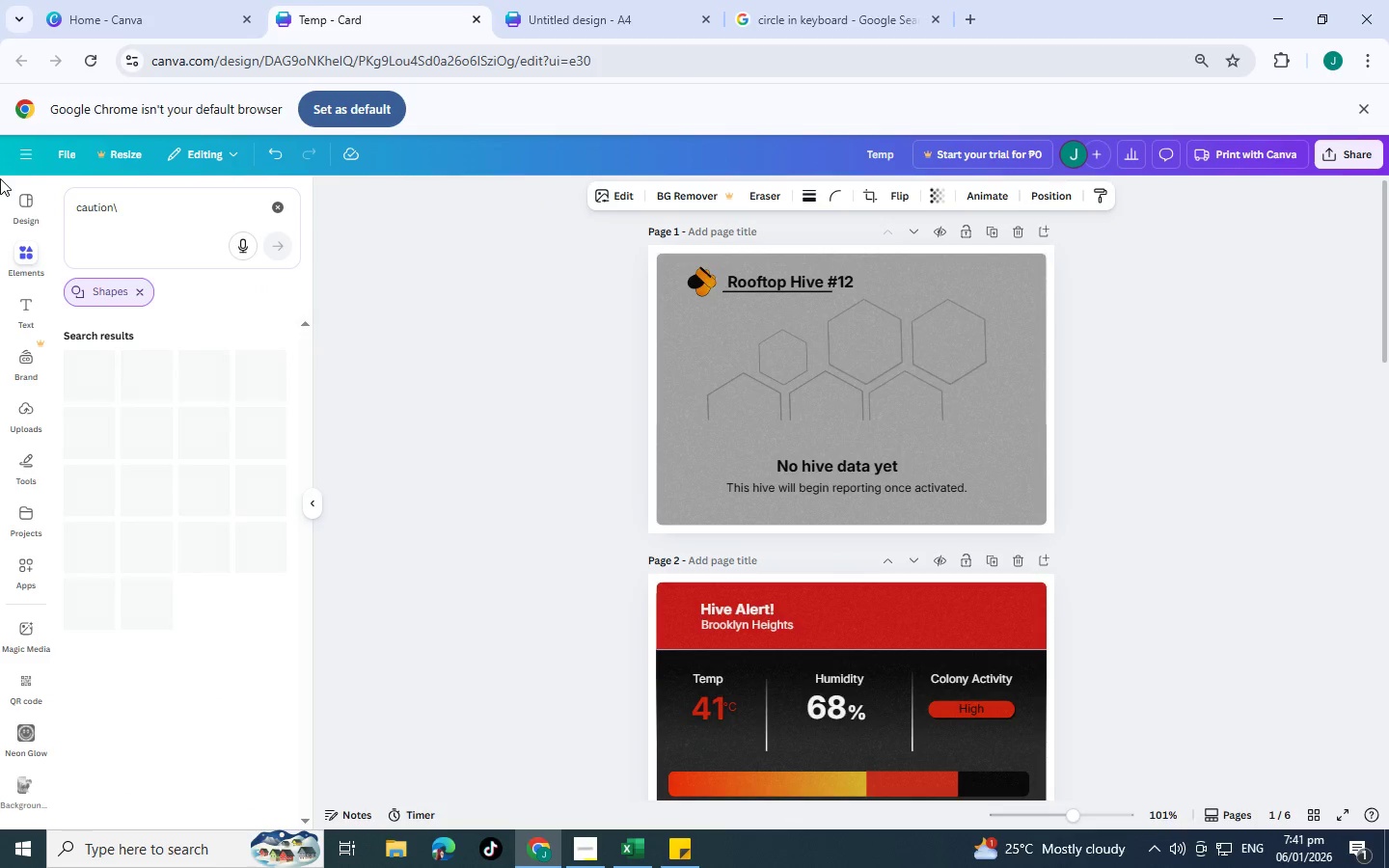 
key(Enter)
 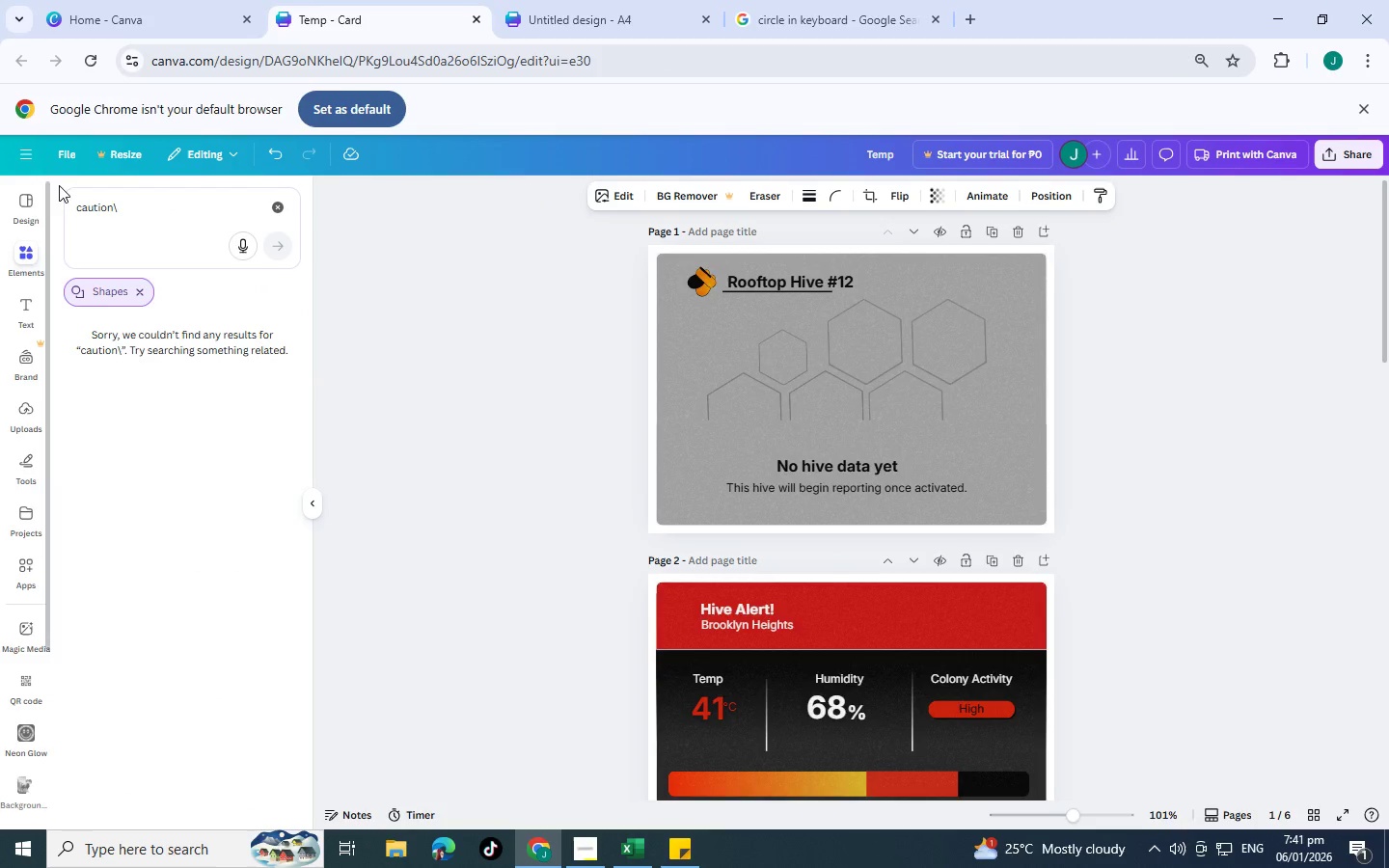 
left_click([160, 204])
 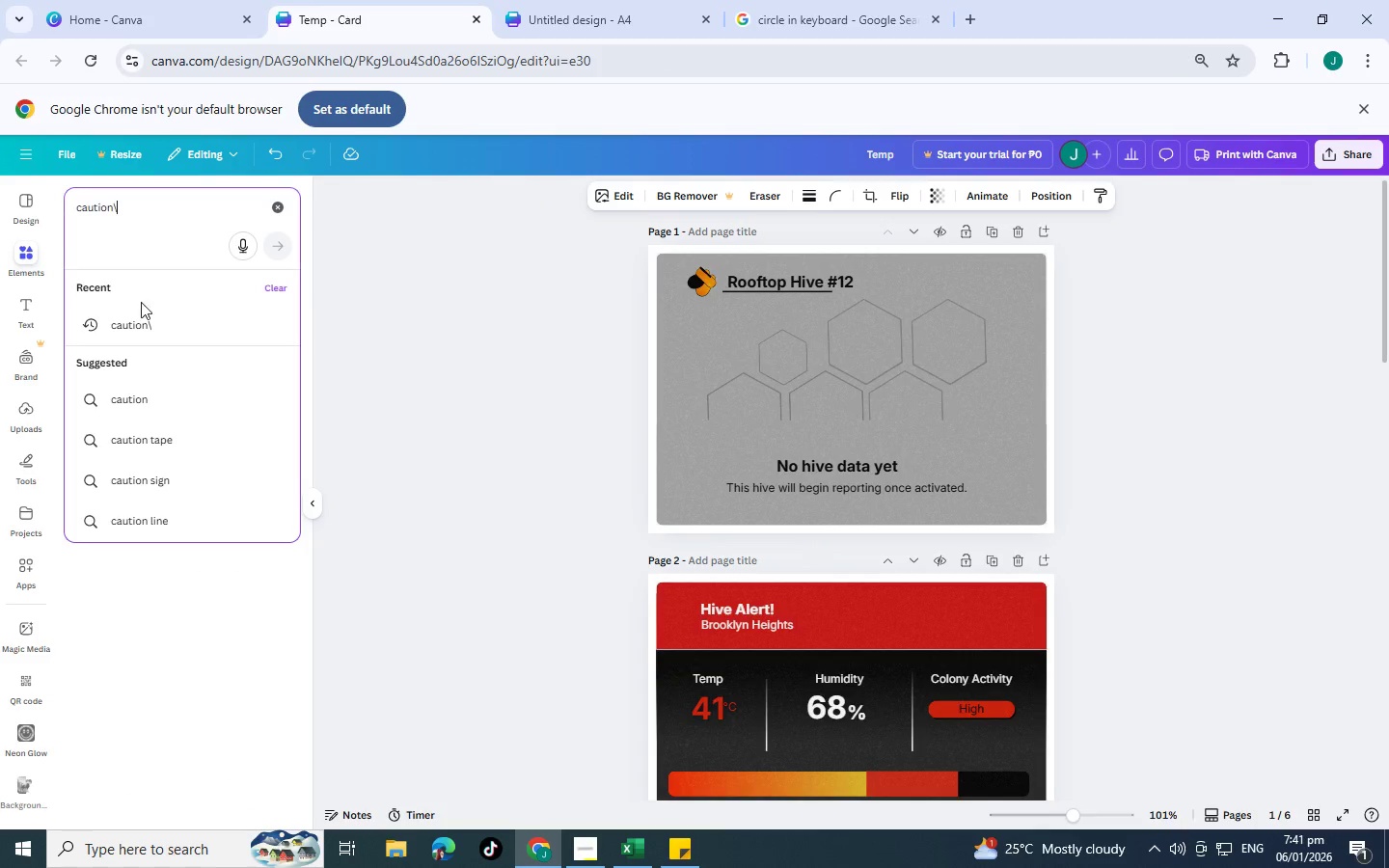 
key(Backspace)
 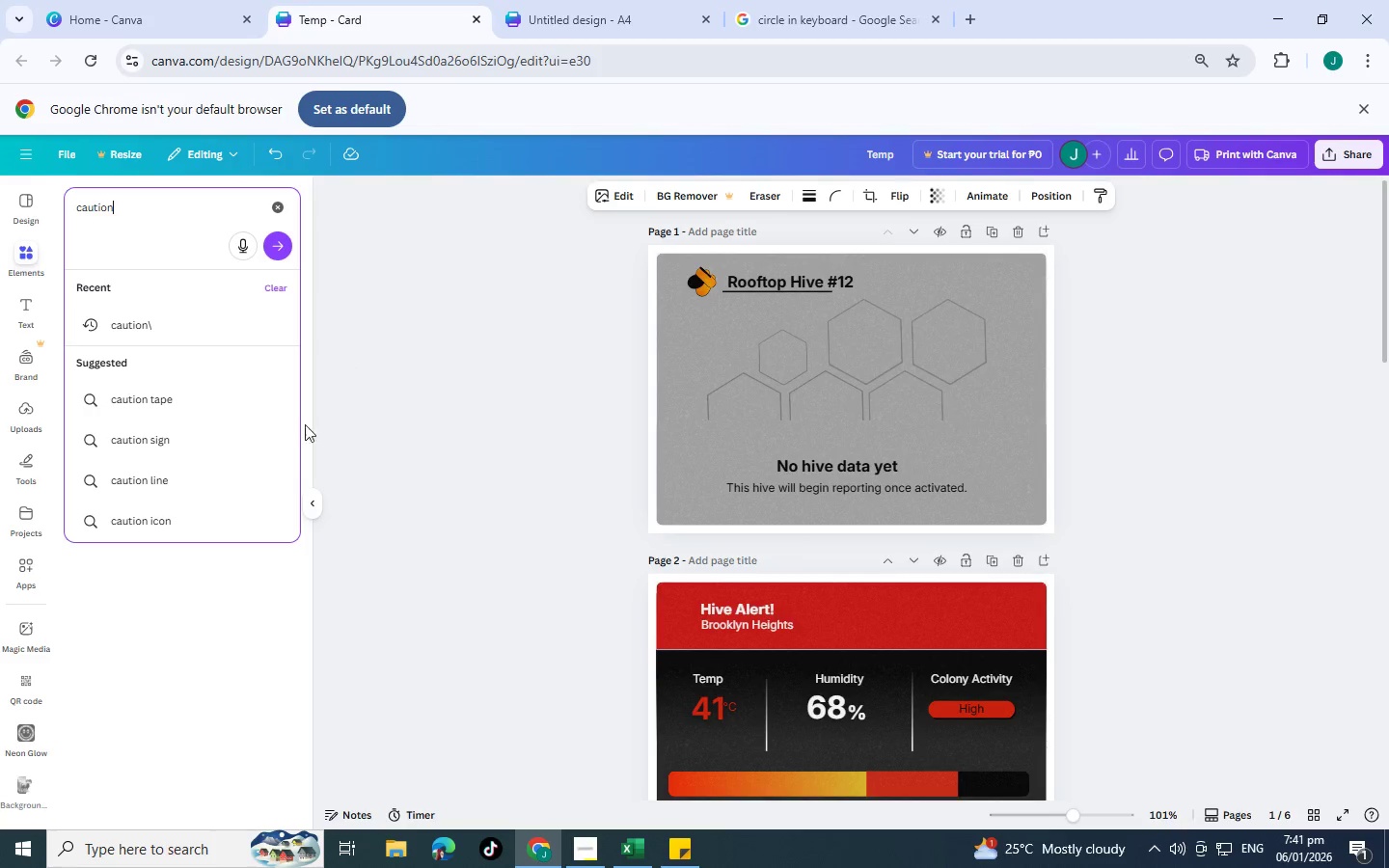 
left_click([150, 646])
 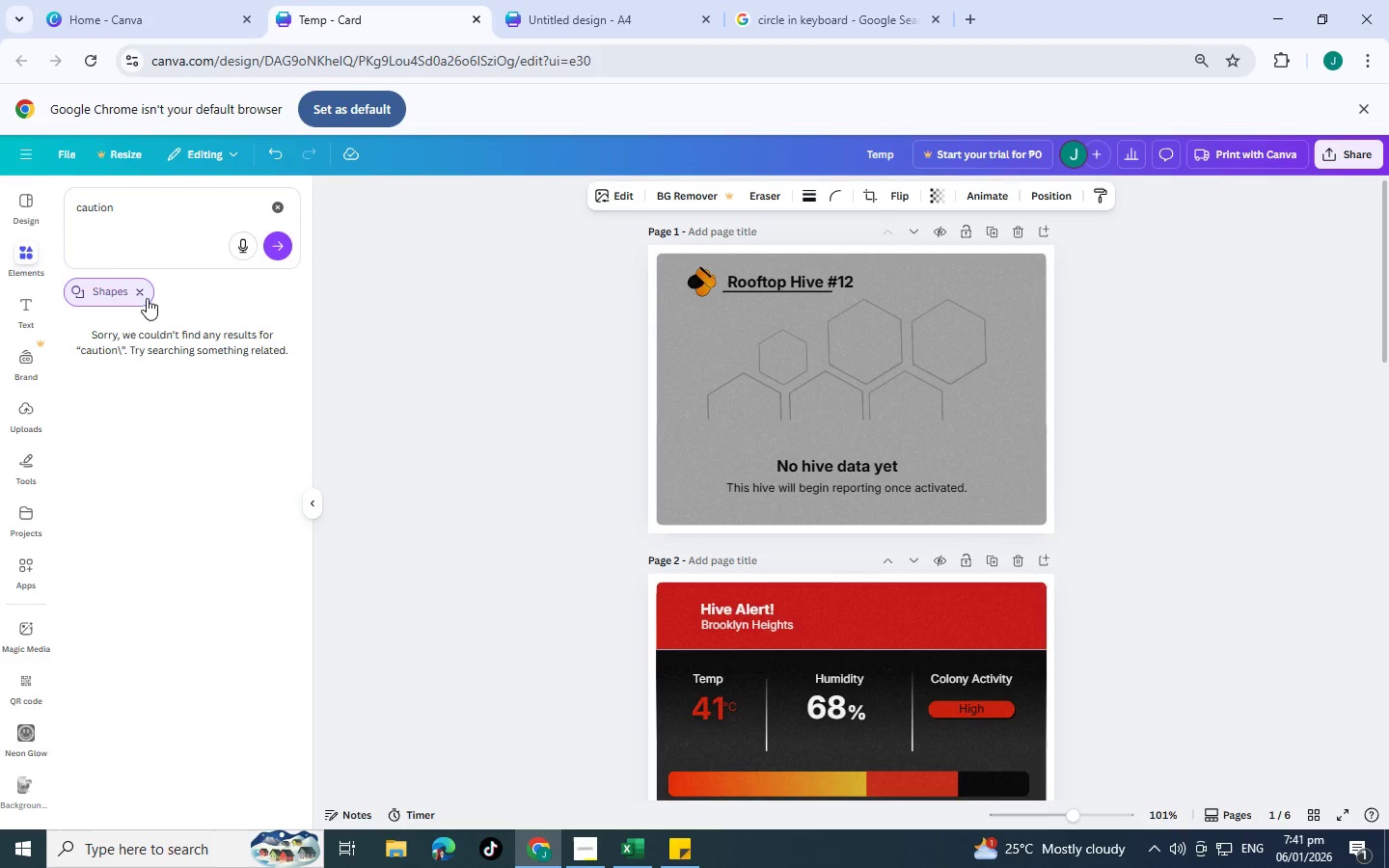 
left_click([145, 297])
 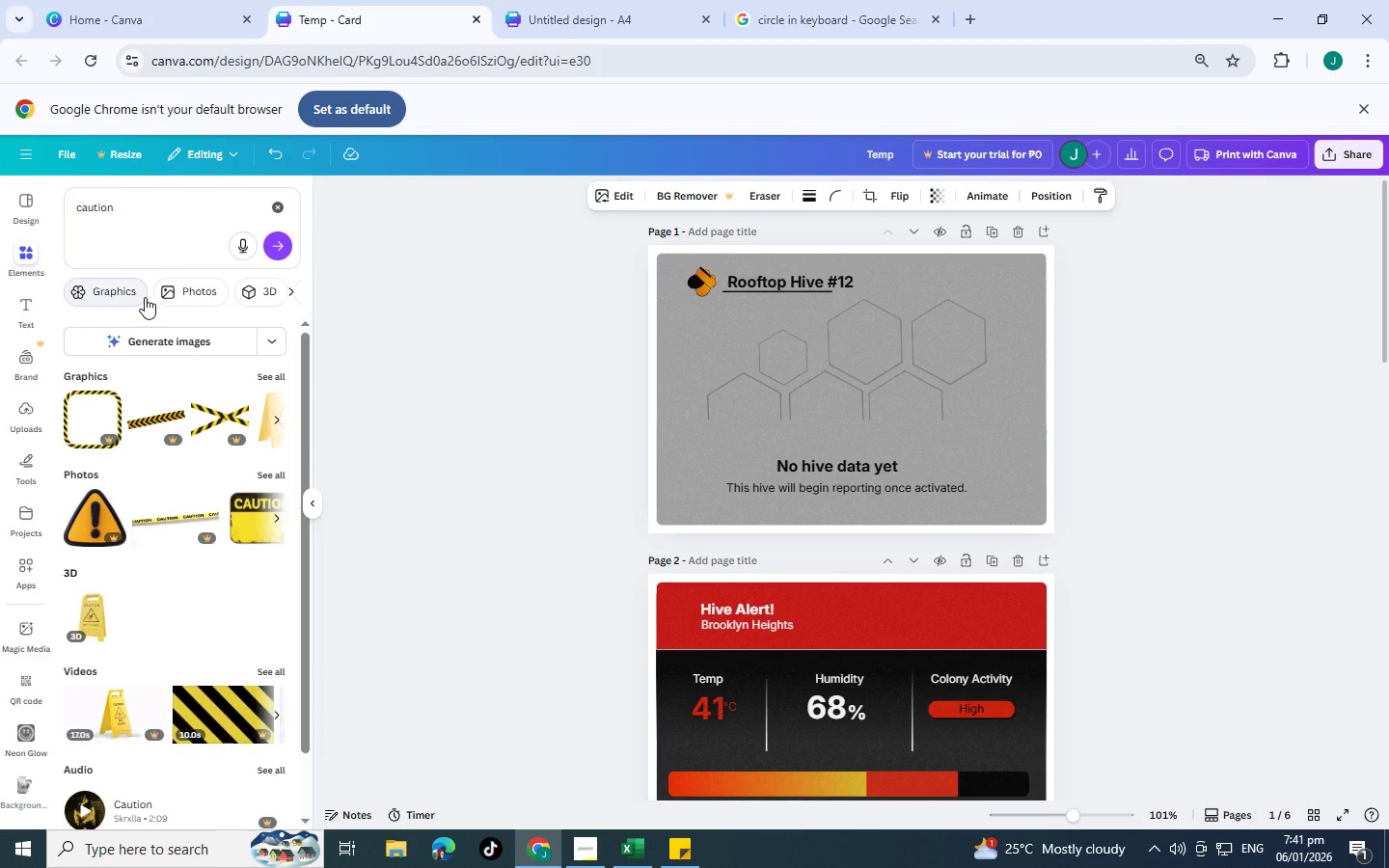 
left_click([272, 378])
 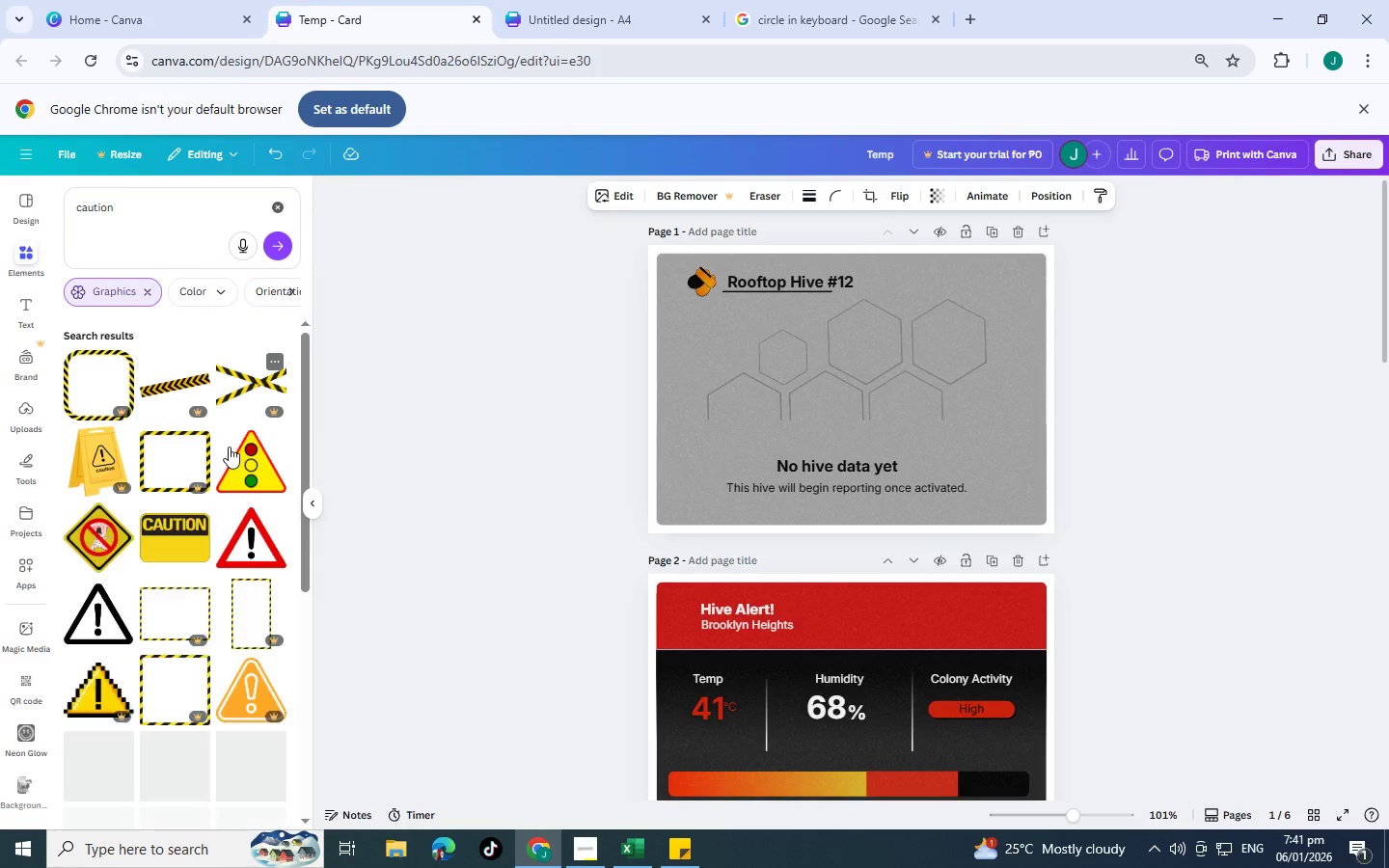 
scroll: coordinate [205, 433], scroll_direction: down, amount: 9.0
 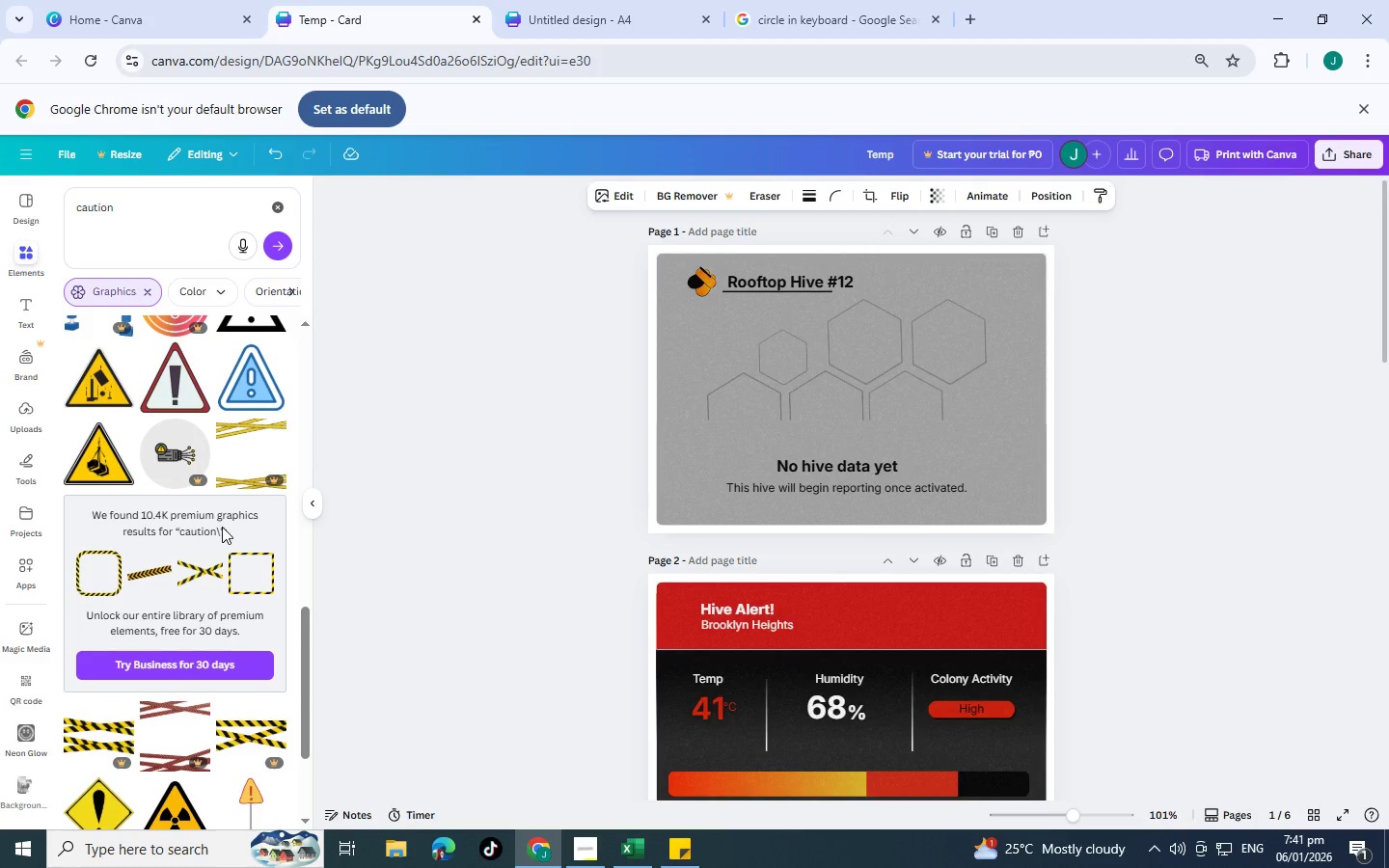 
scroll: coordinate [216, 513], scroll_direction: up, amount: 3.0
 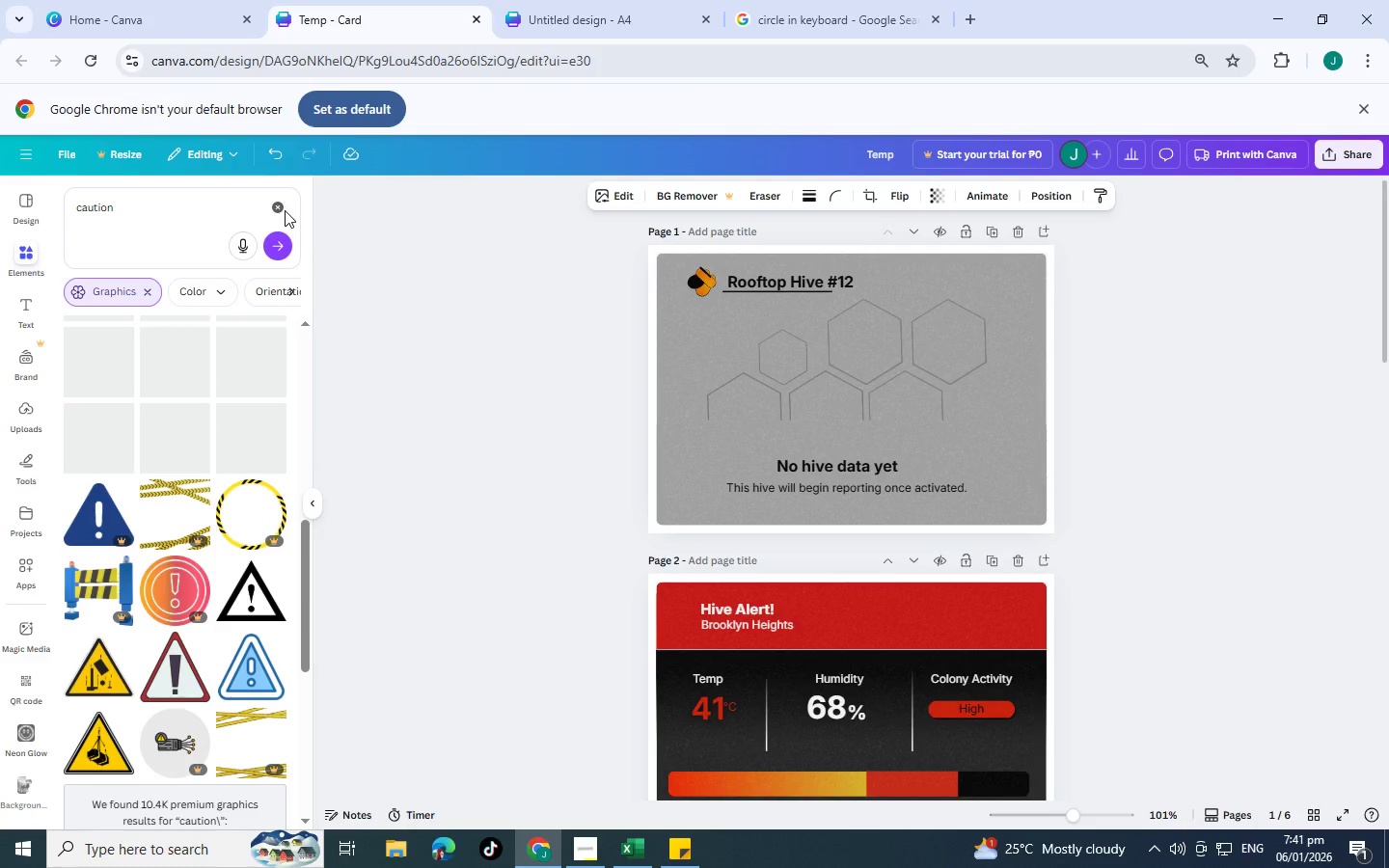 
left_click([277, 206])
 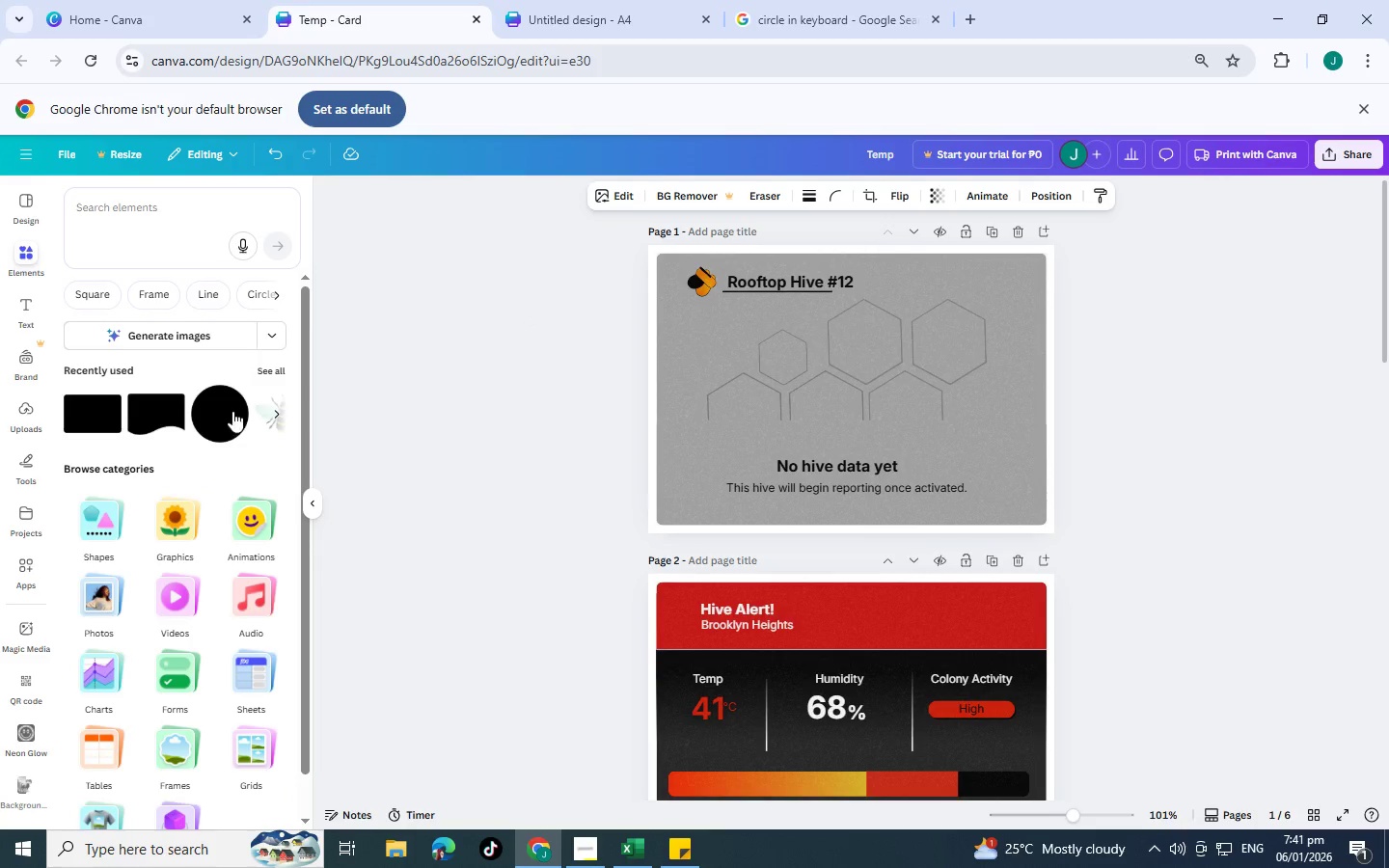 
scroll: coordinate [248, 501], scroll_direction: down, amount: 1.0
 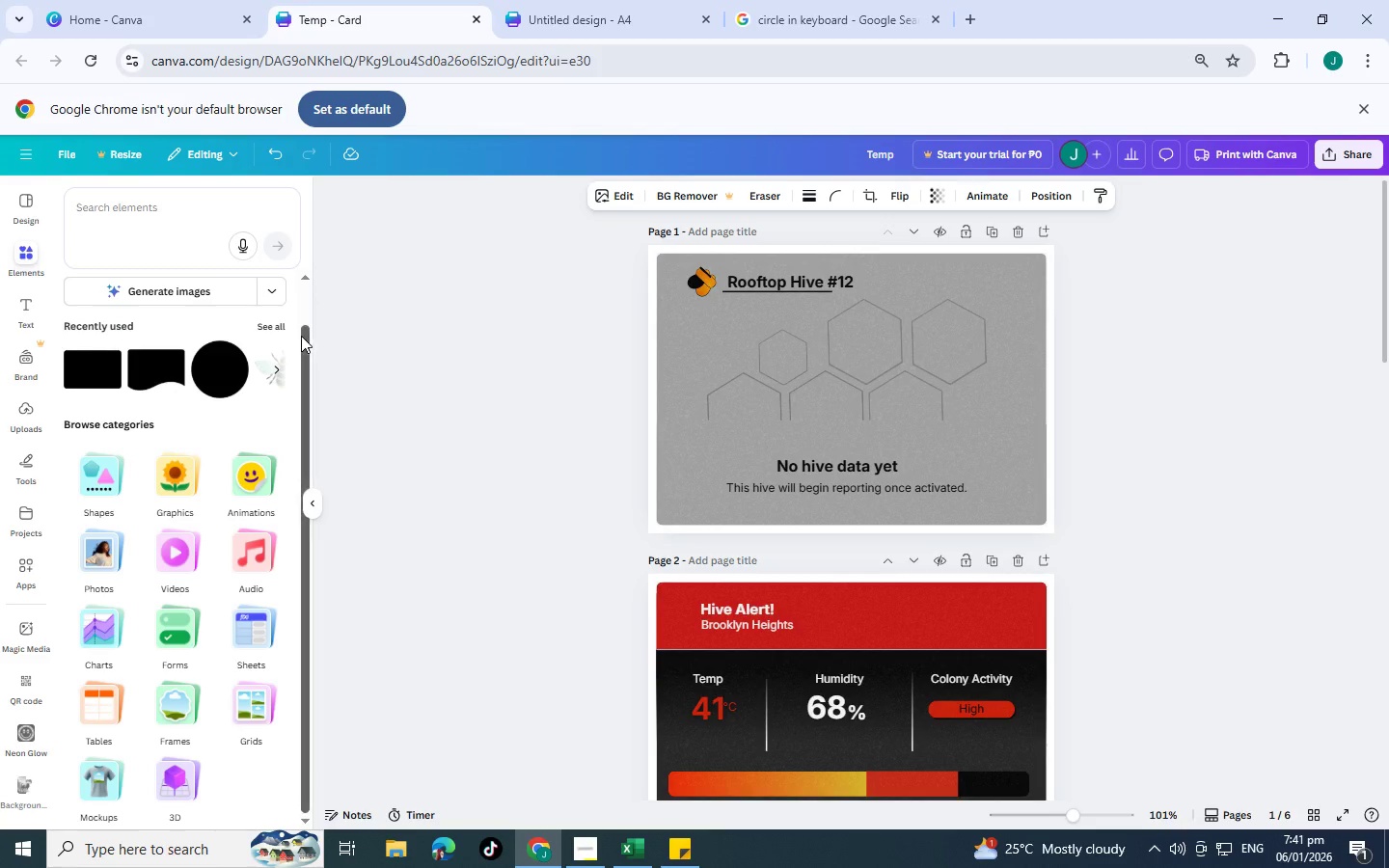 
left_click([266, 322])
 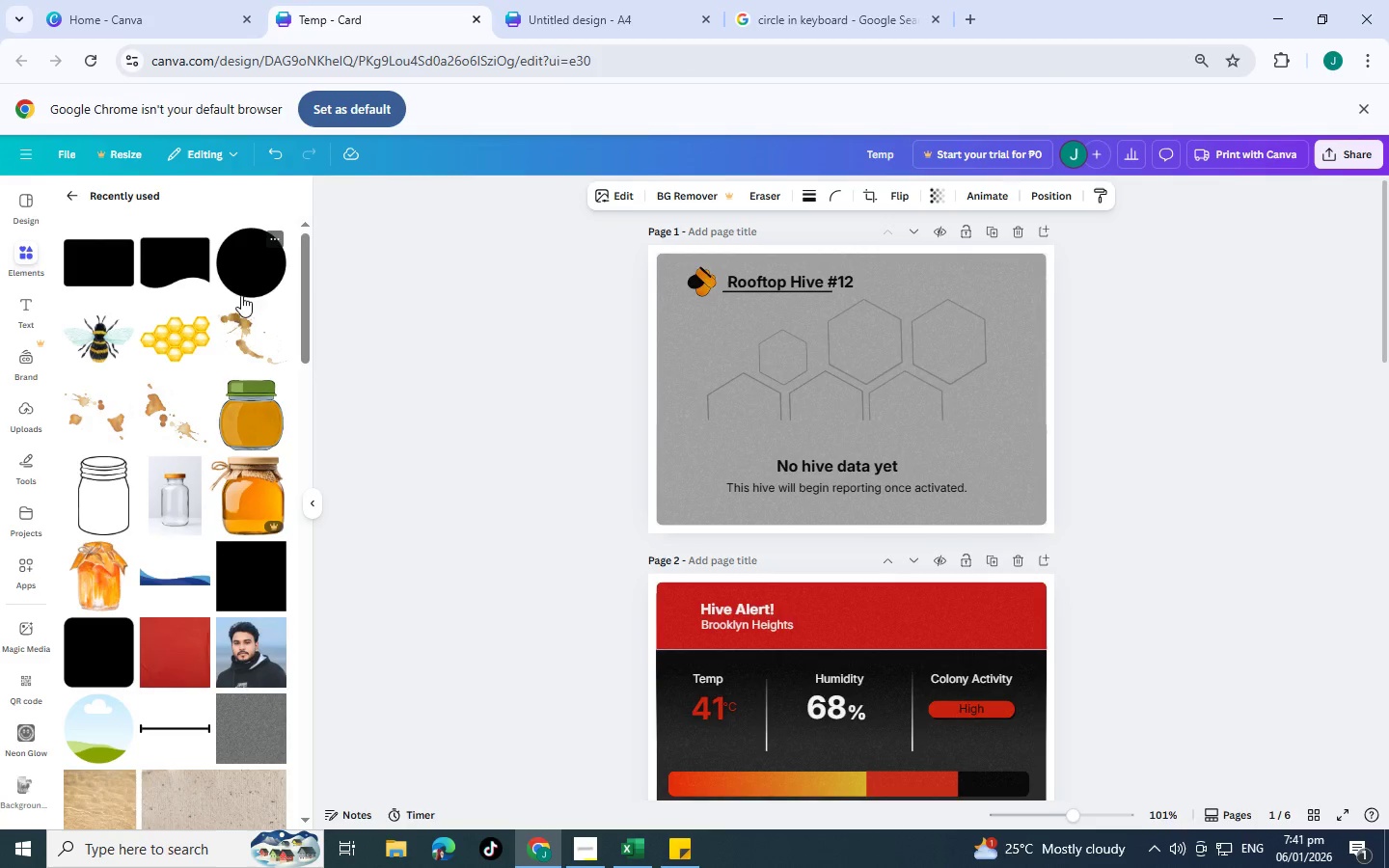 
left_click_drag(start_coordinate=[306, 289], to_coordinate=[351, 231])
 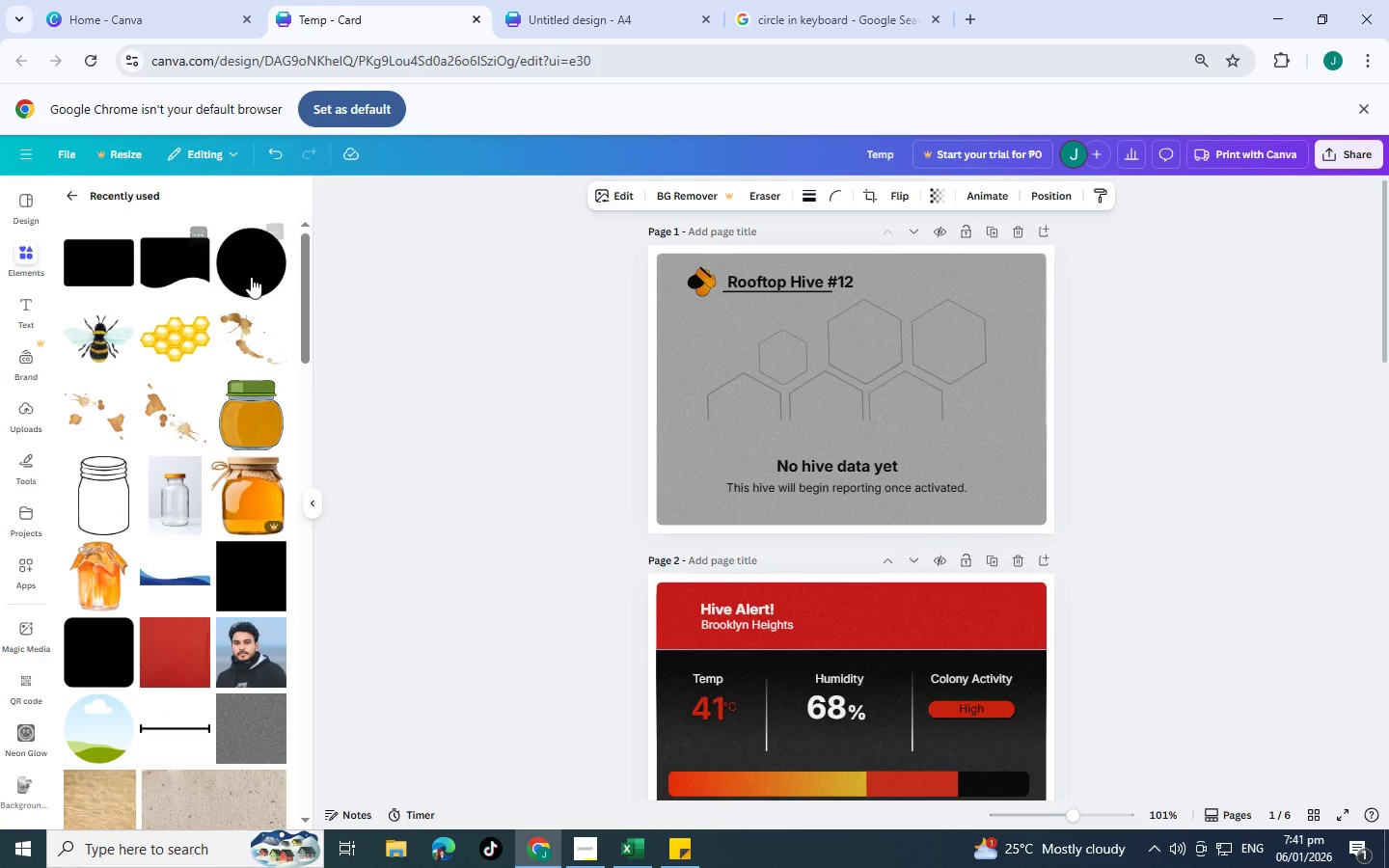 
left_click([251, 277])
 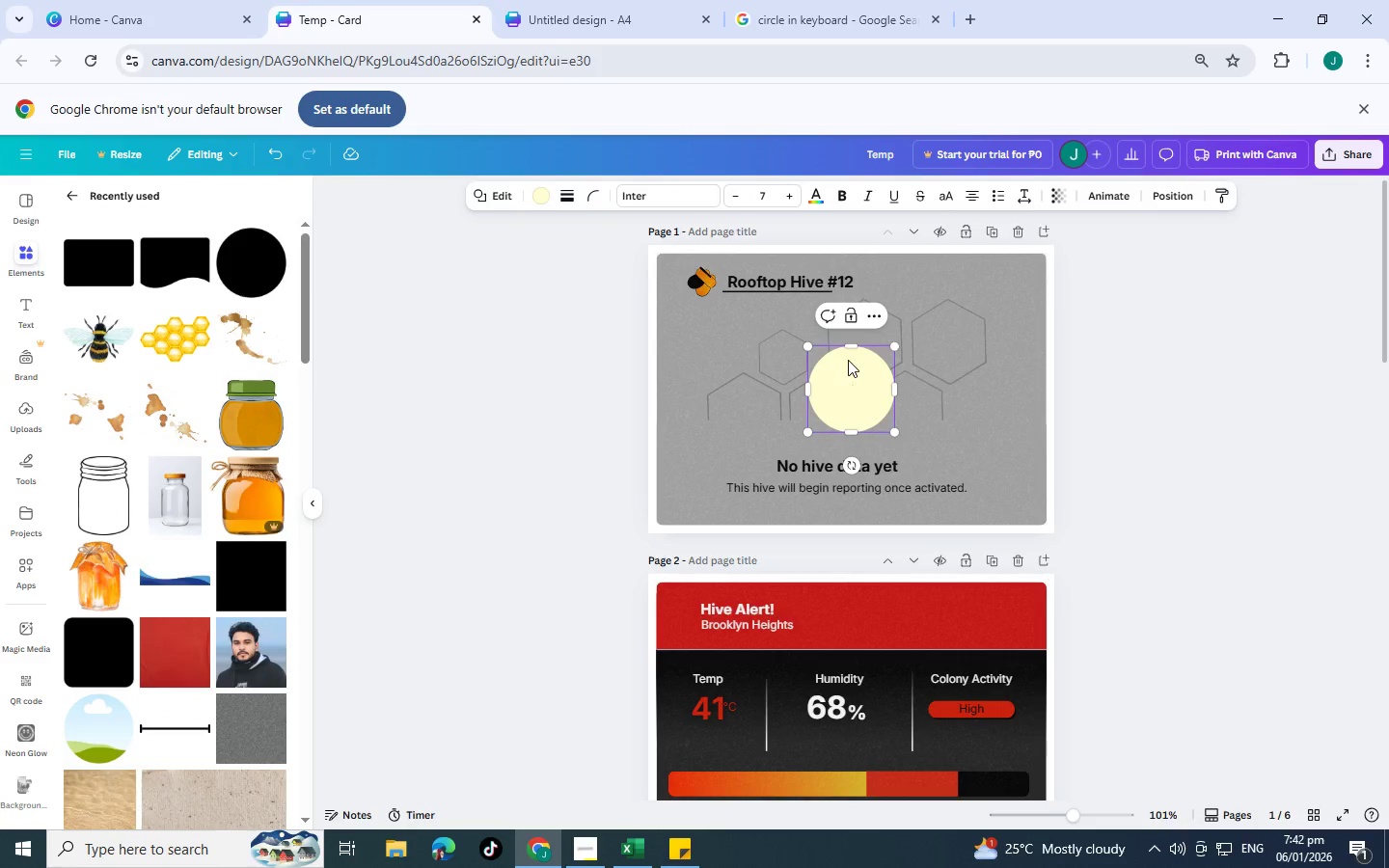 
left_click_drag(start_coordinate=[848, 388], to_coordinate=[880, 609])
 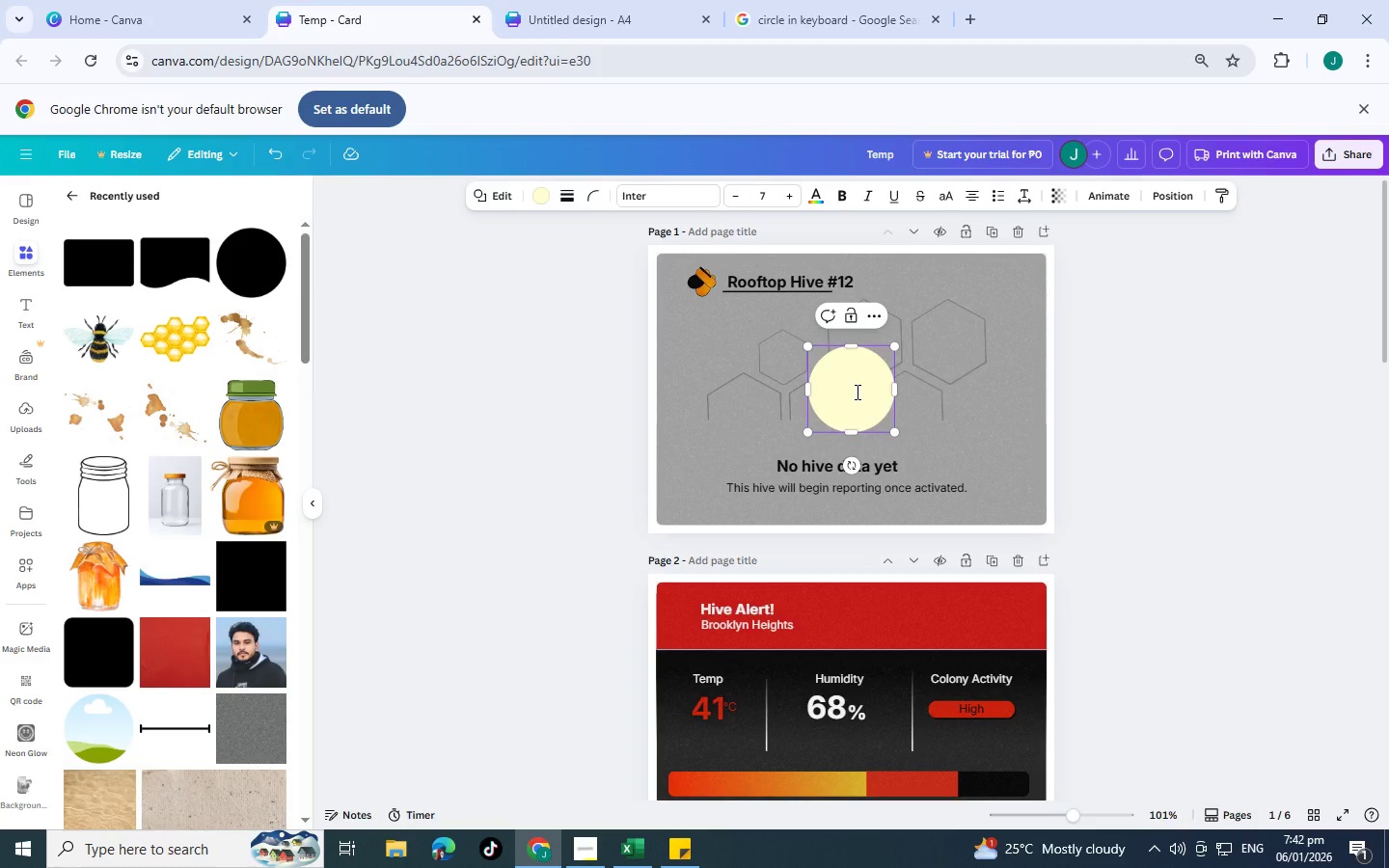 
left_click_drag(start_coordinate=[856, 392], to_coordinate=[893, 518])
 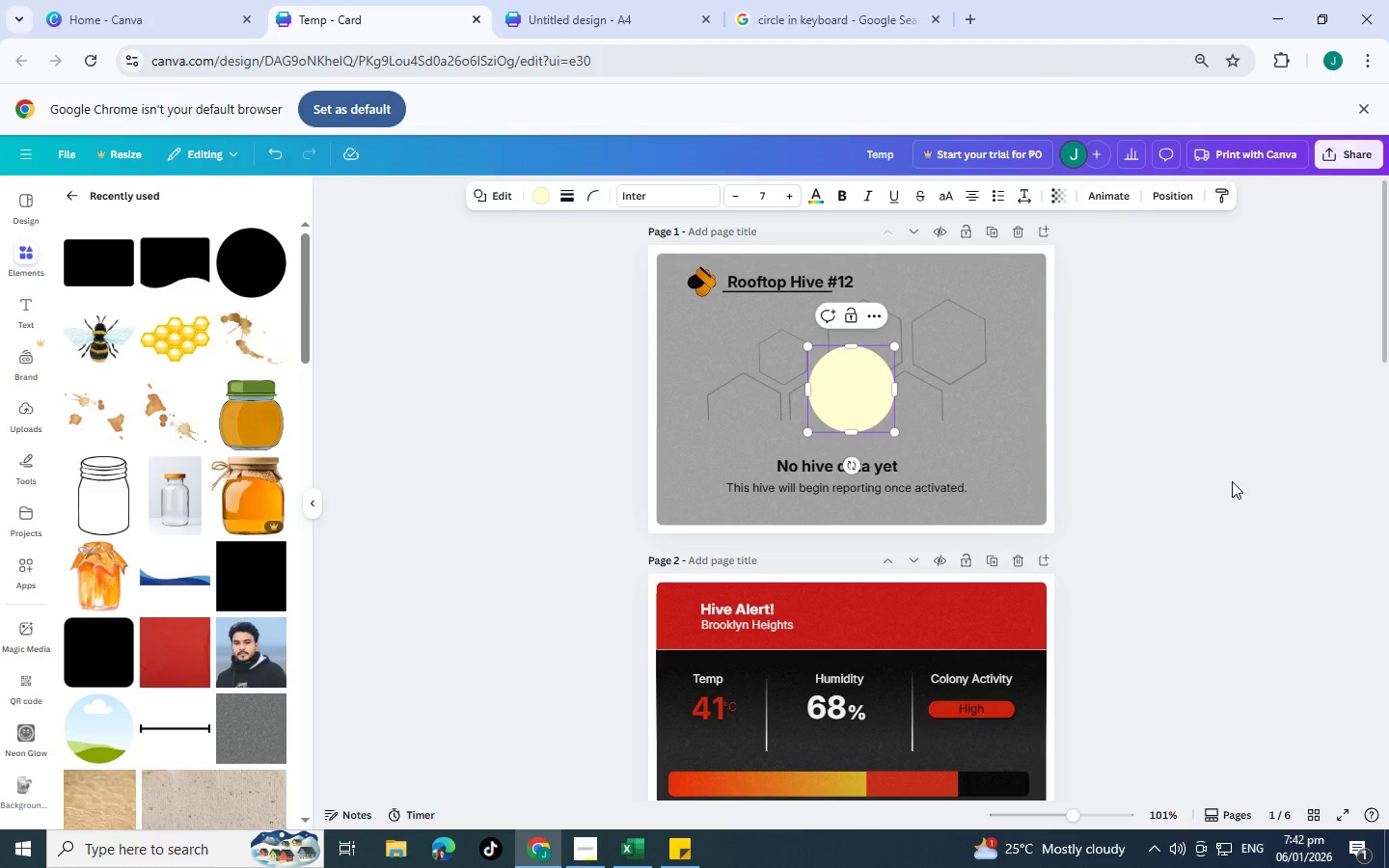 
left_click([1232, 481])
 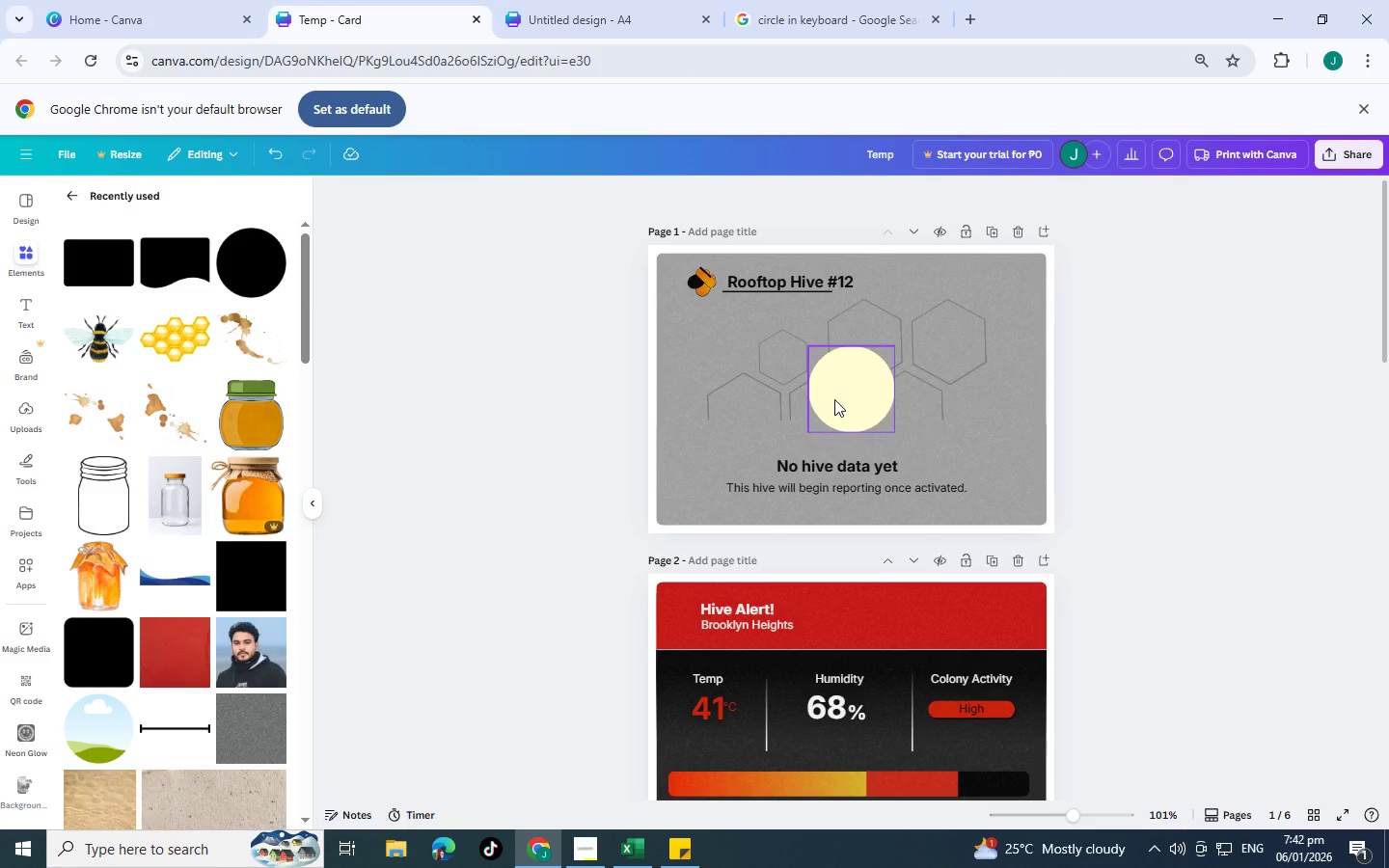 
left_click_drag(start_coordinate=[834, 399], to_coordinate=[809, 636])
 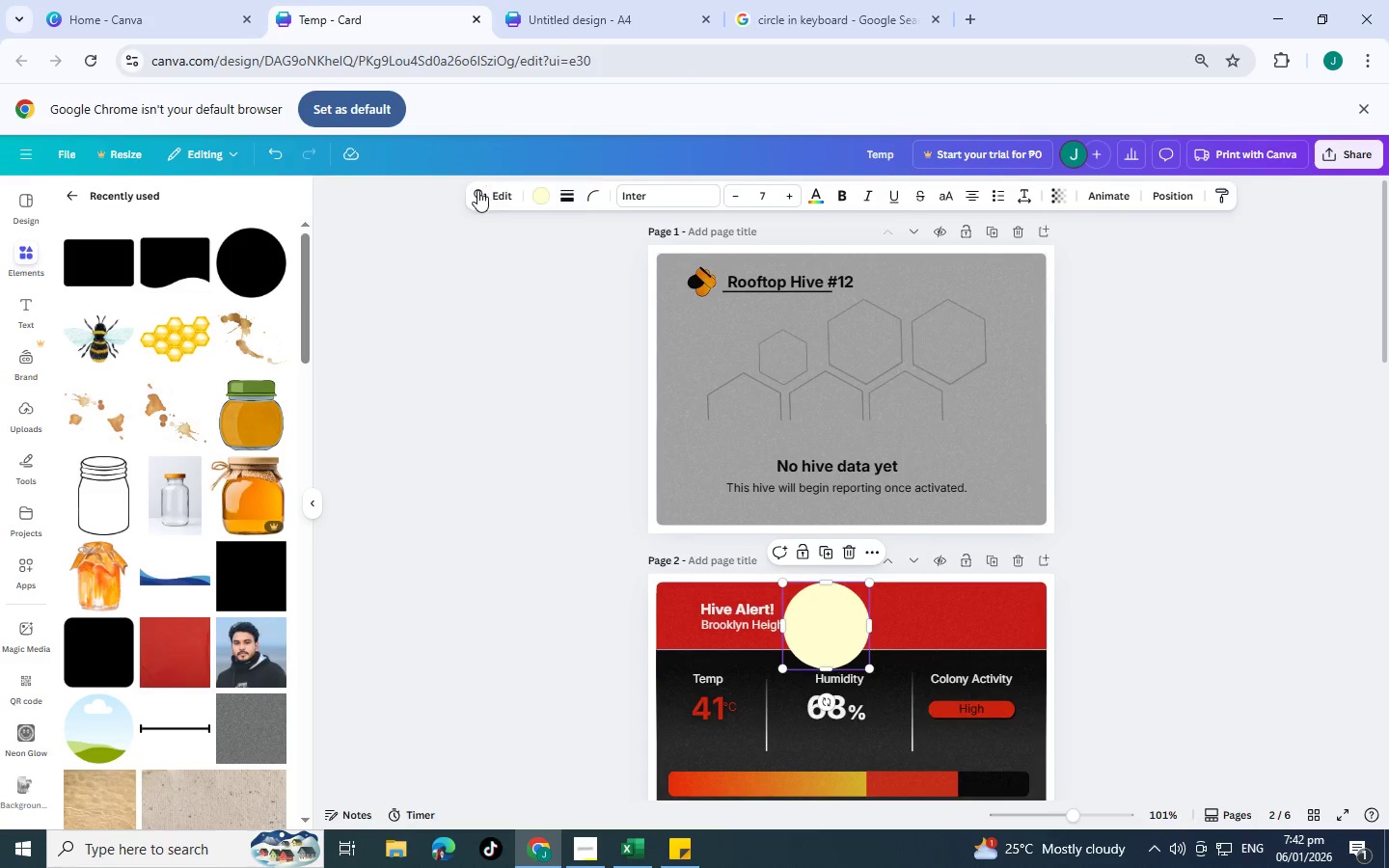 
left_click([482, 191])
 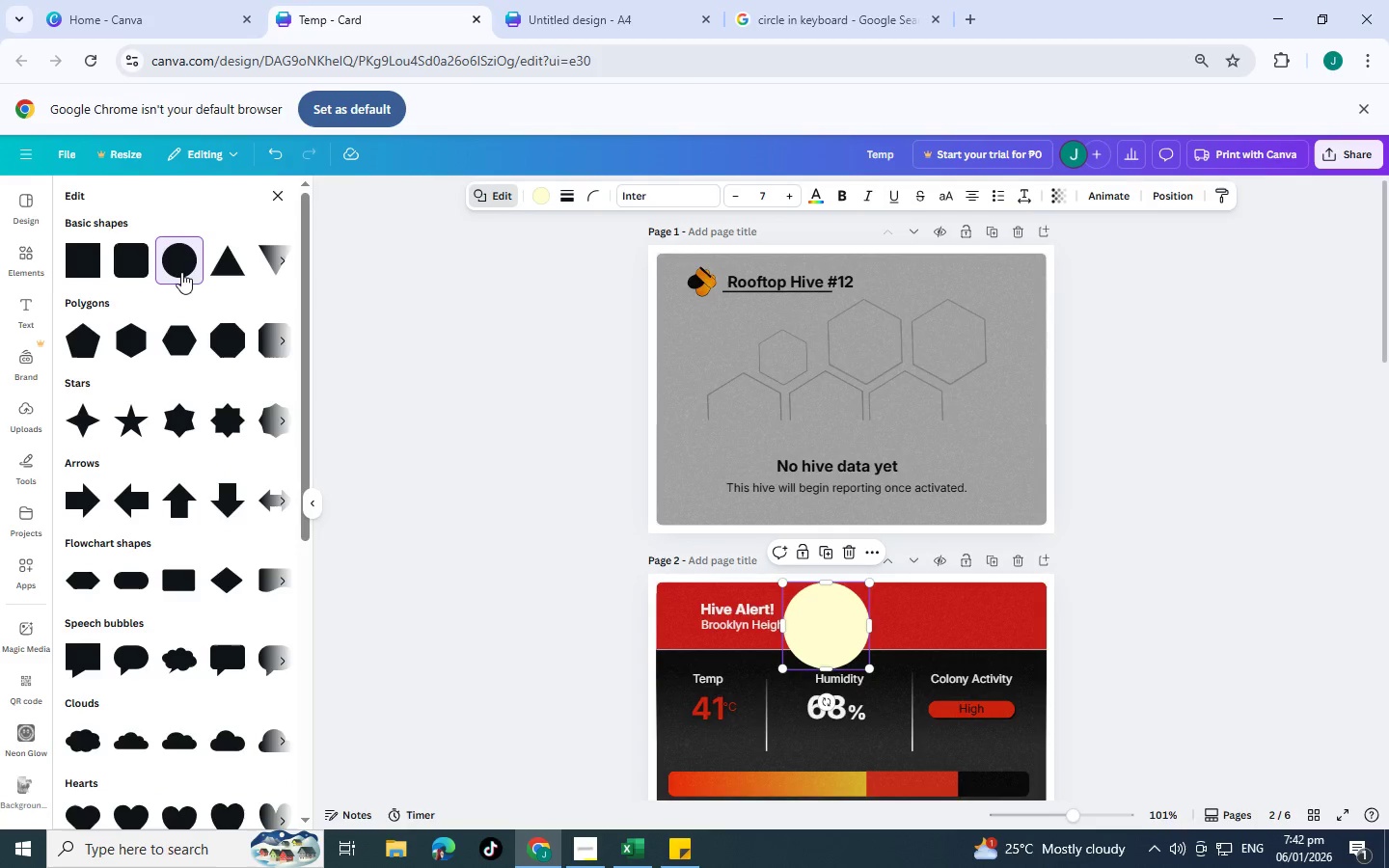 
left_click([220, 260])
 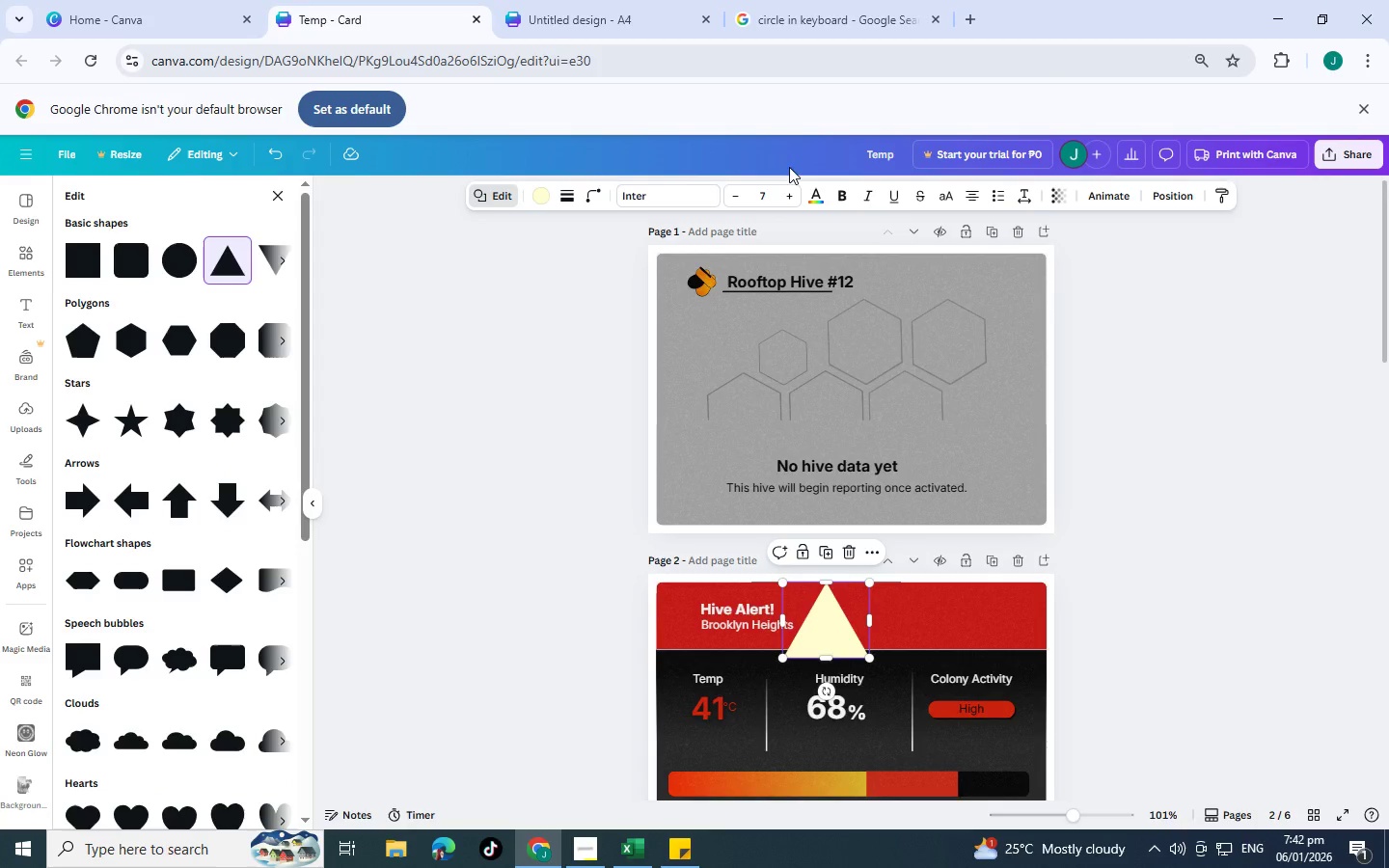 
left_click([537, 197])
 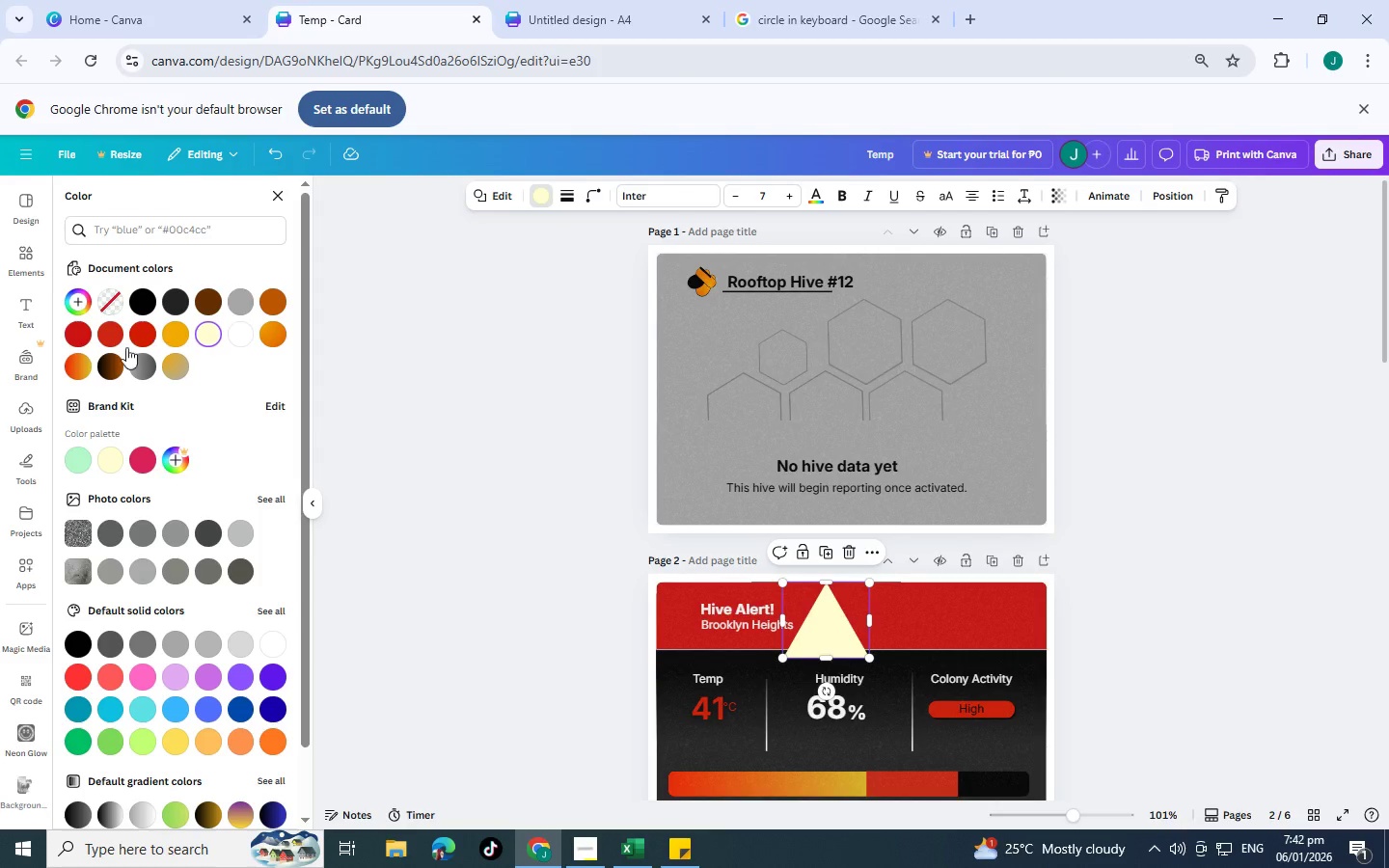 
wait(5.33)
 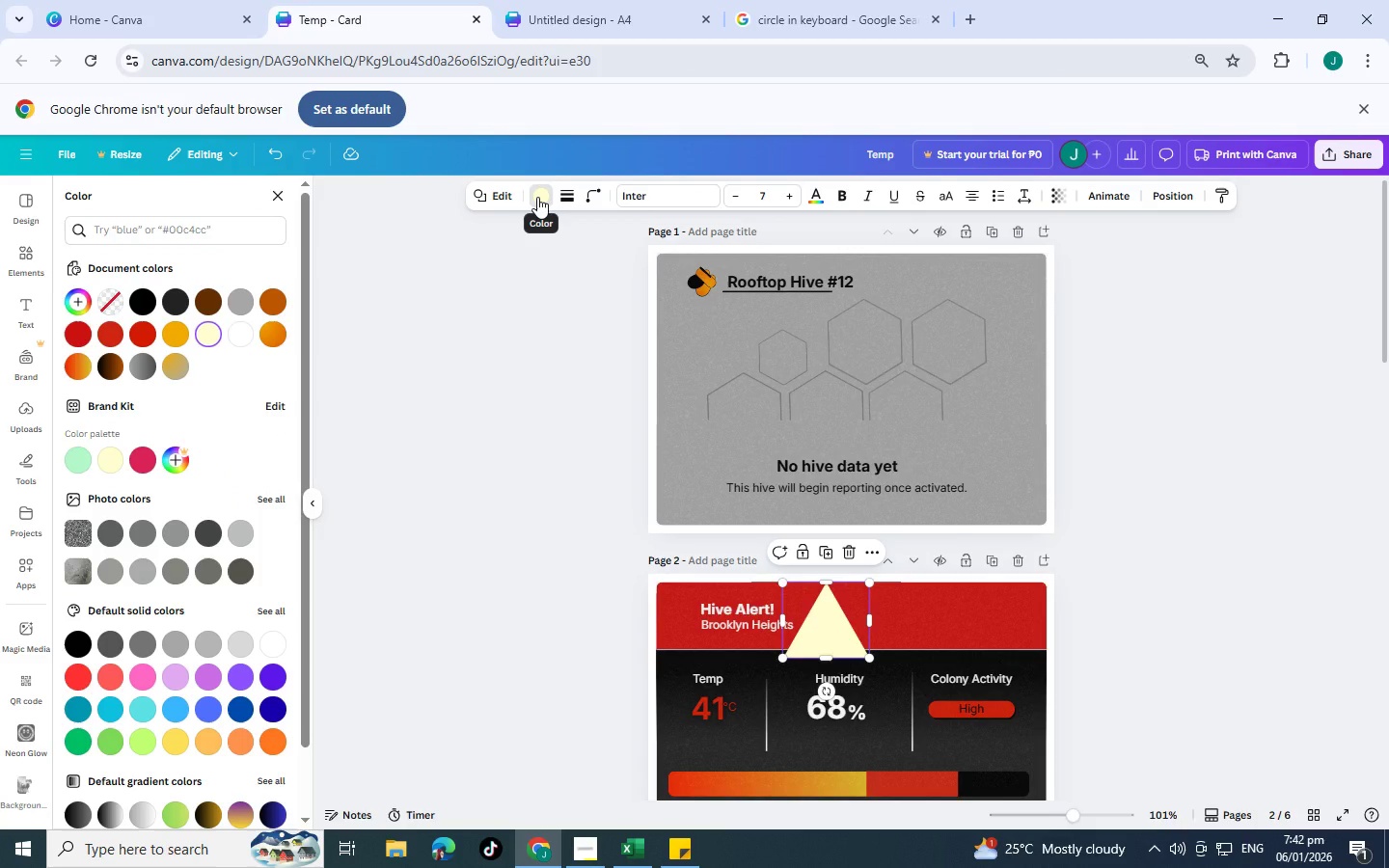 
left_click([263, 337])
 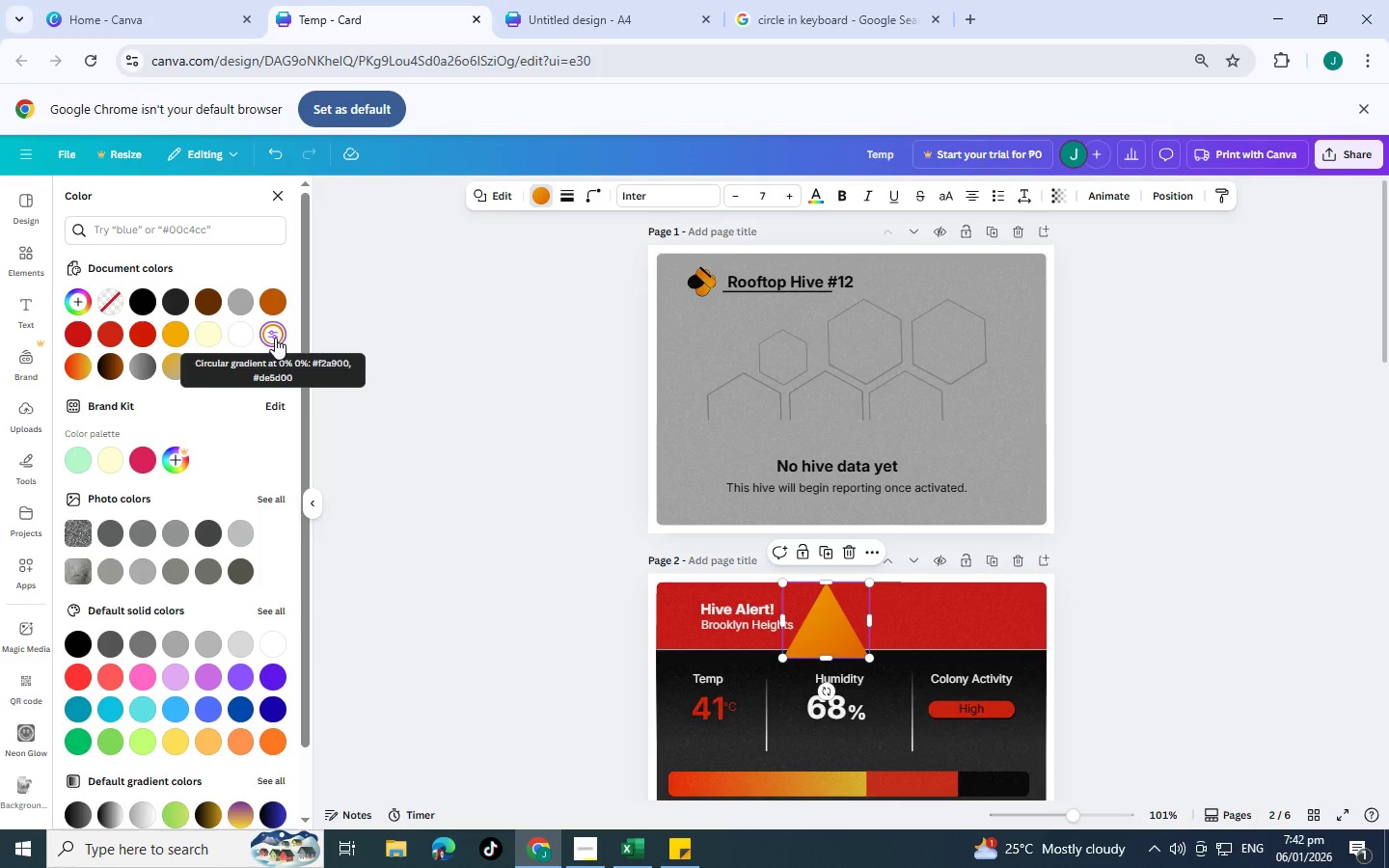 
left_click([275, 338])
 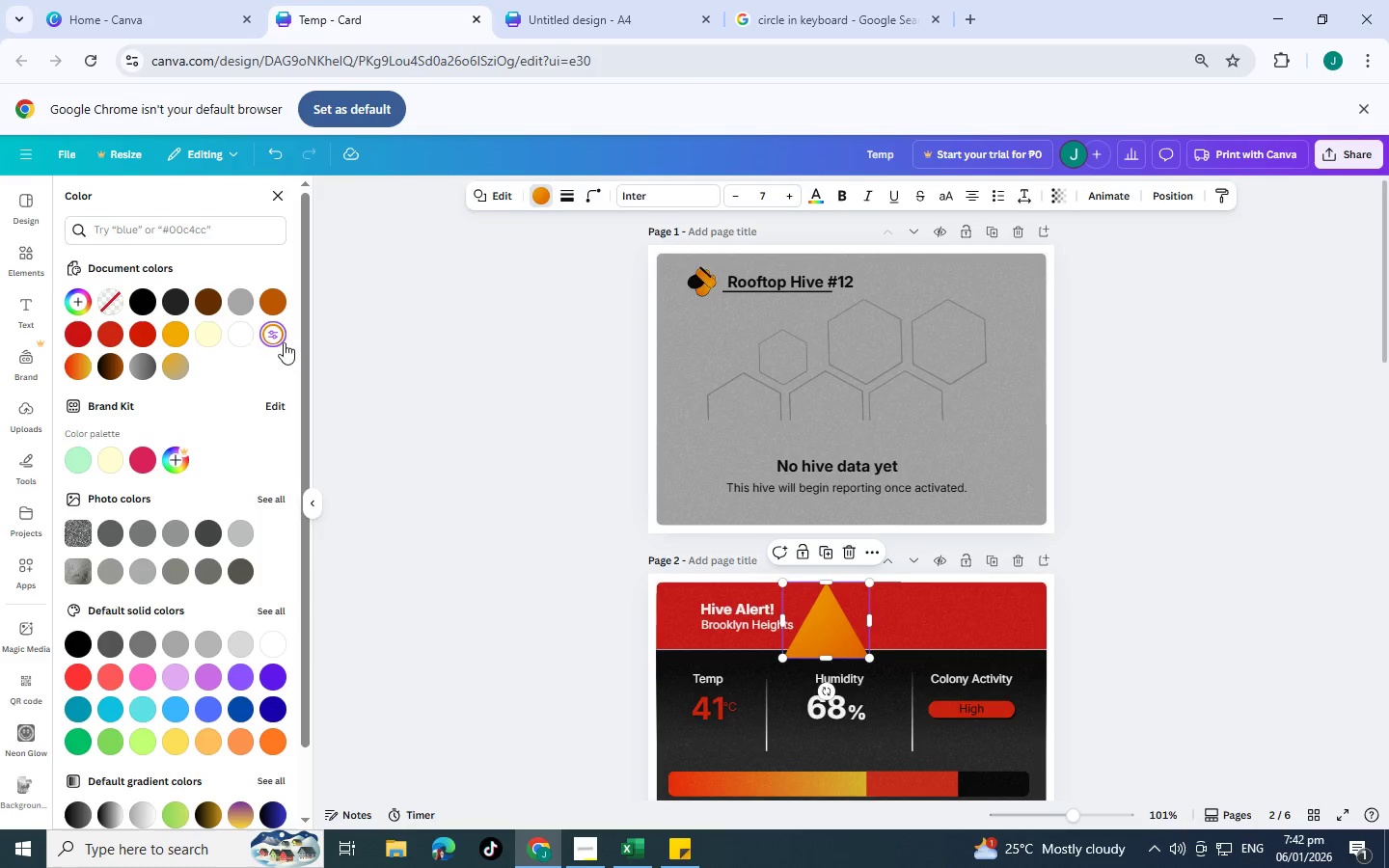 
left_click([273, 333])
 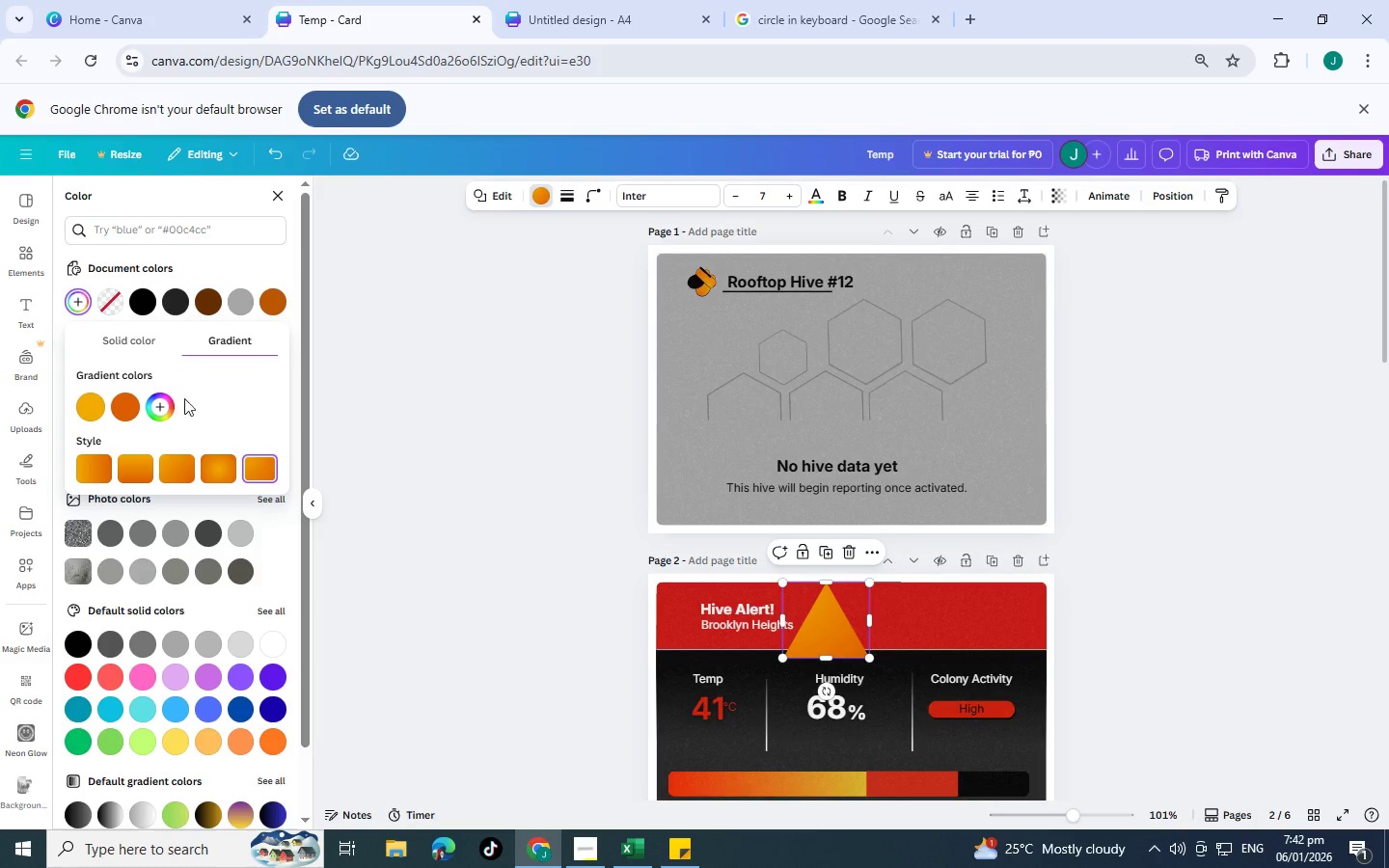 
left_click([181, 472])
 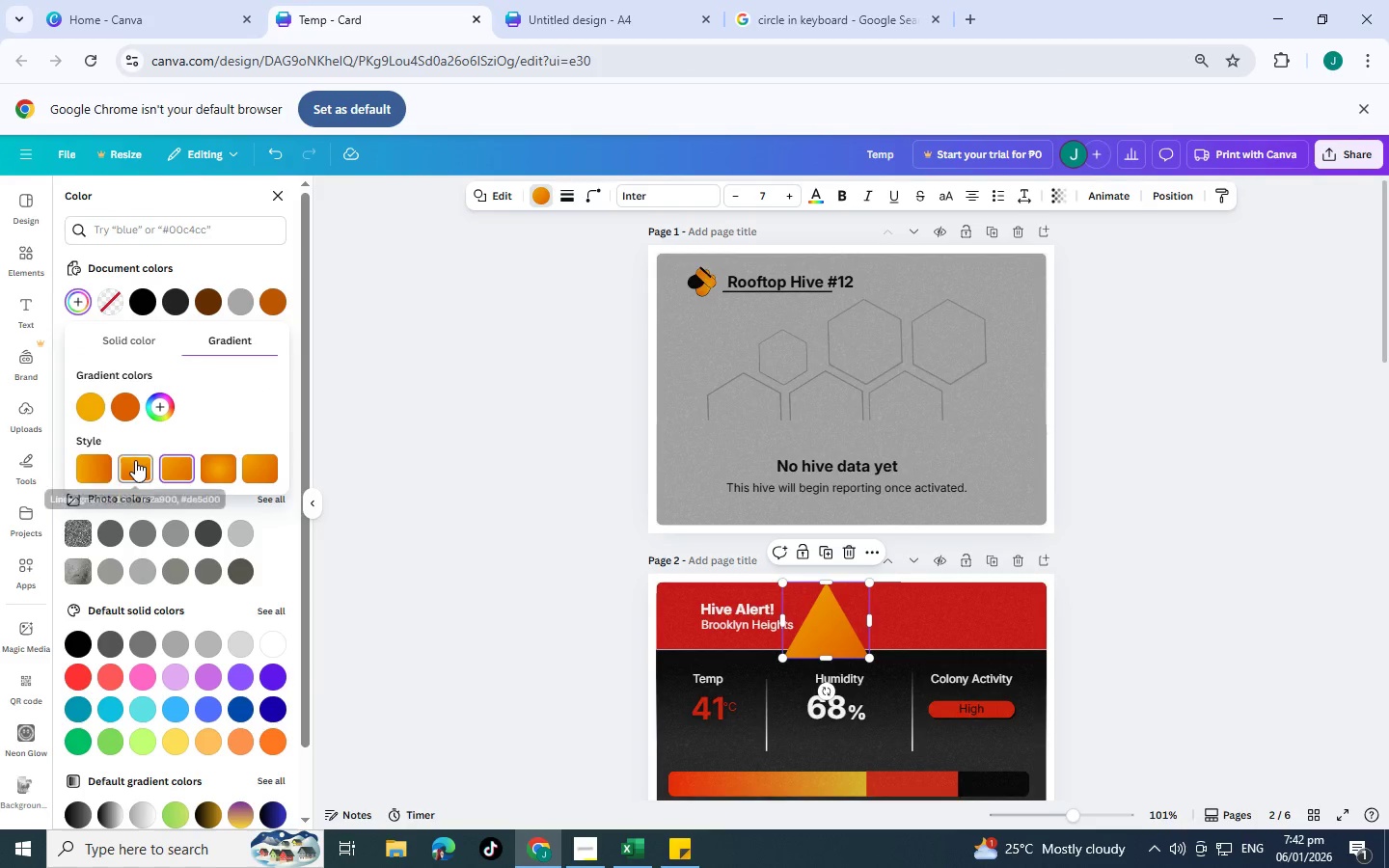 
left_click([135, 460])
 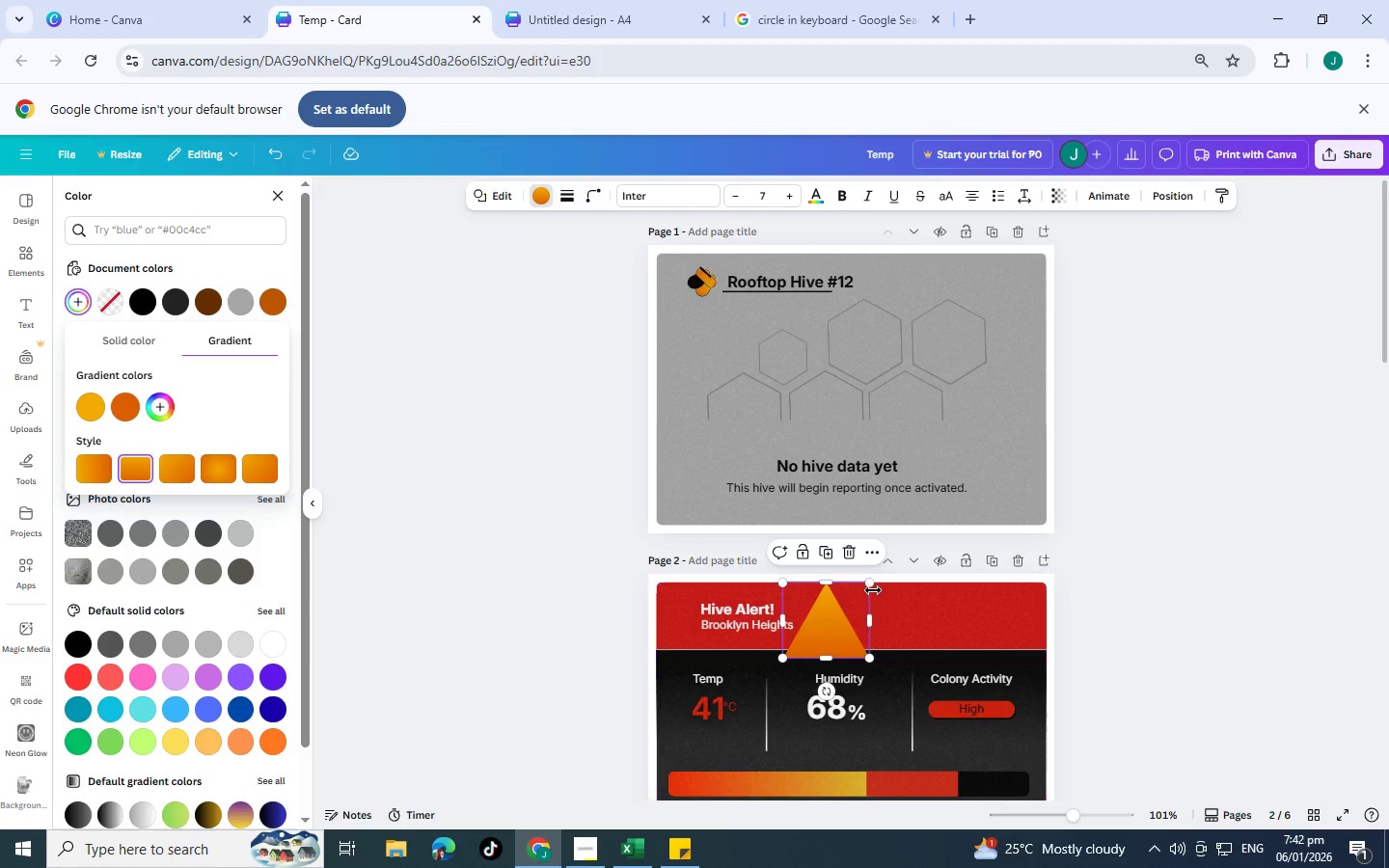 
left_click_drag(start_coordinate=[873, 583], to_coordinate=[837, 601])
 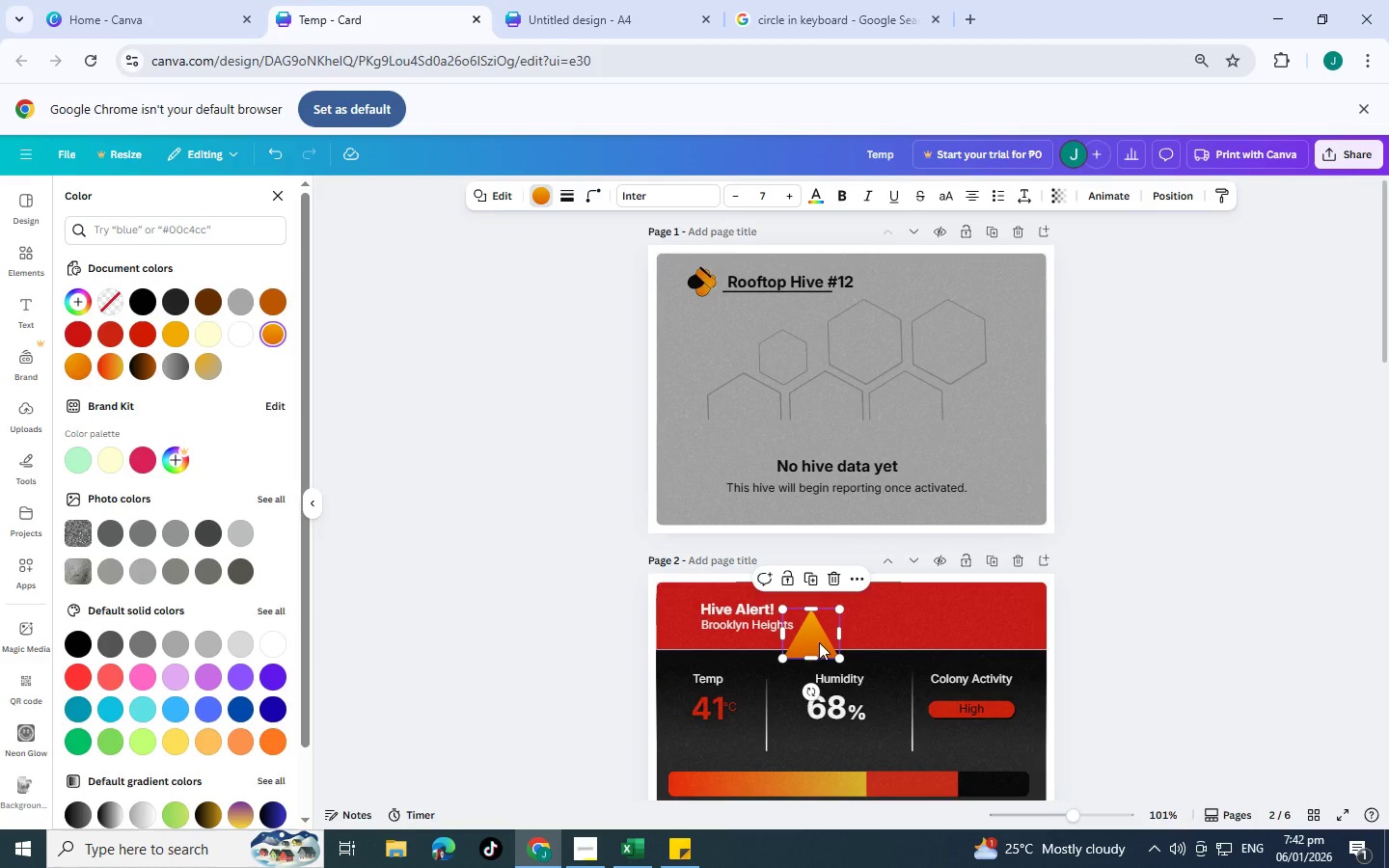 
left_click_drag(start_coordinate=[818, 642], to_coordinate=[691, 621])
 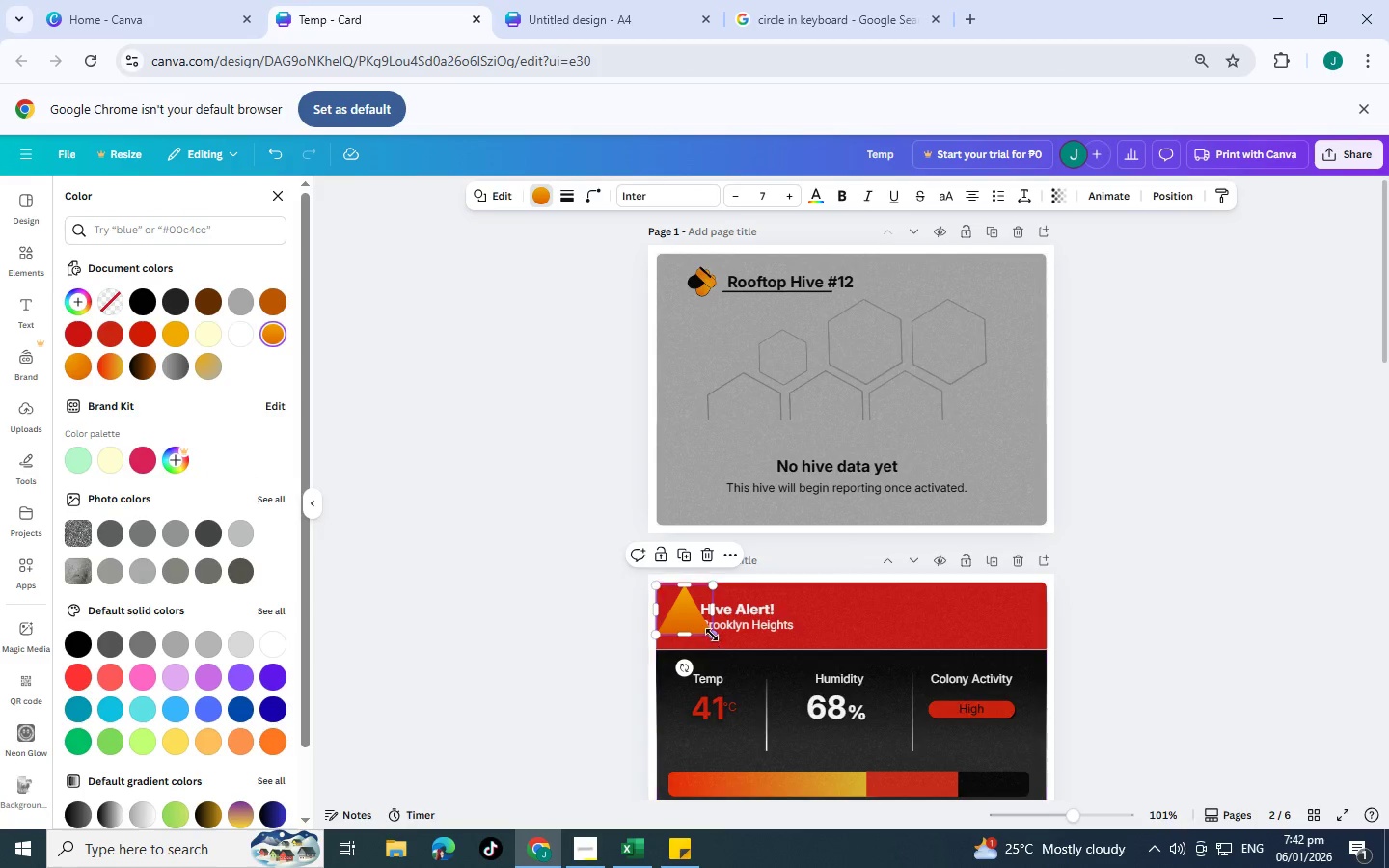 
left_click_drag(start_coordinate=[712, 635], to_coordinate=[688, 626])
 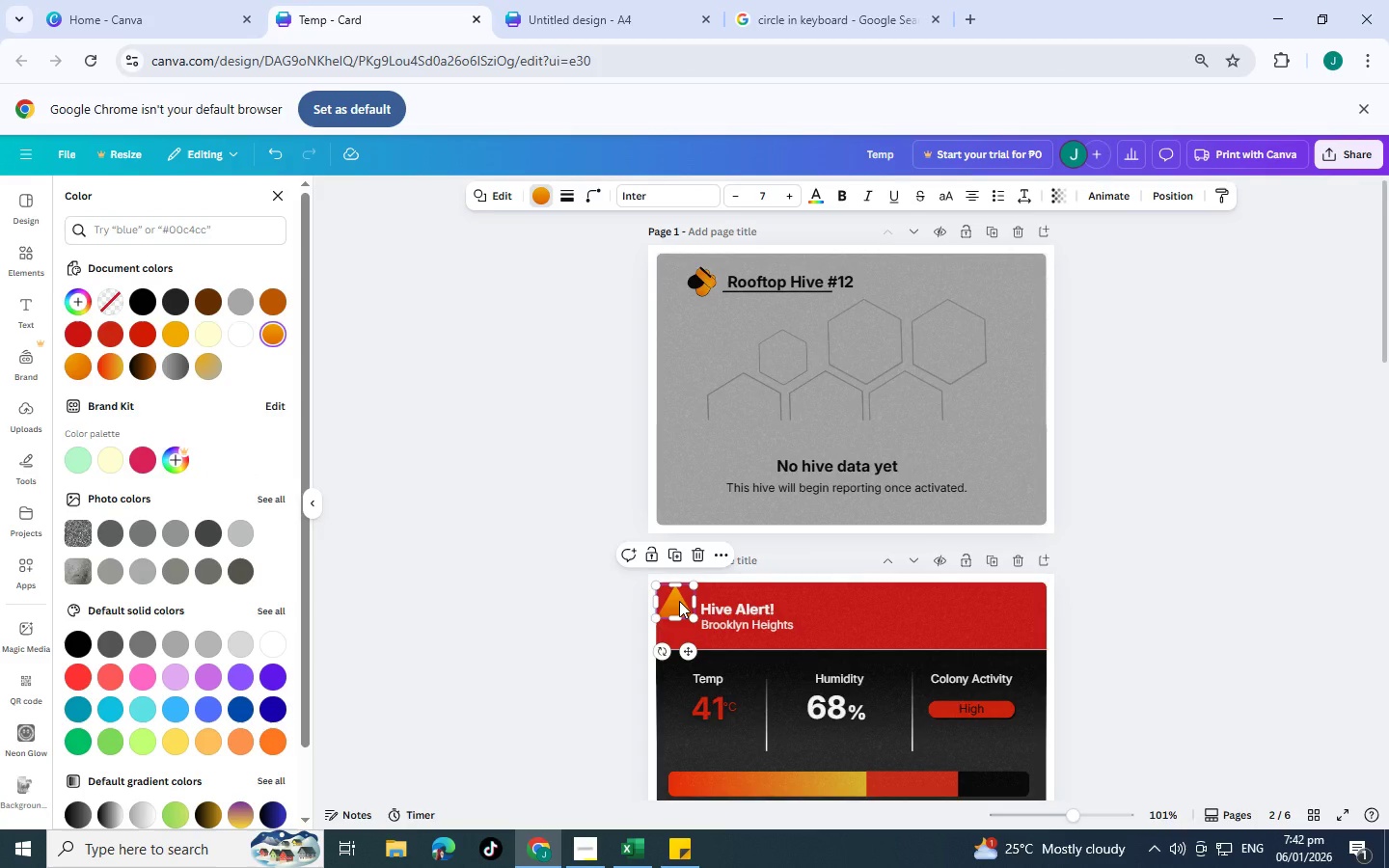 
left_click_drag(start_coordinate=[679, 601], to_coordinate=[685, 611])
 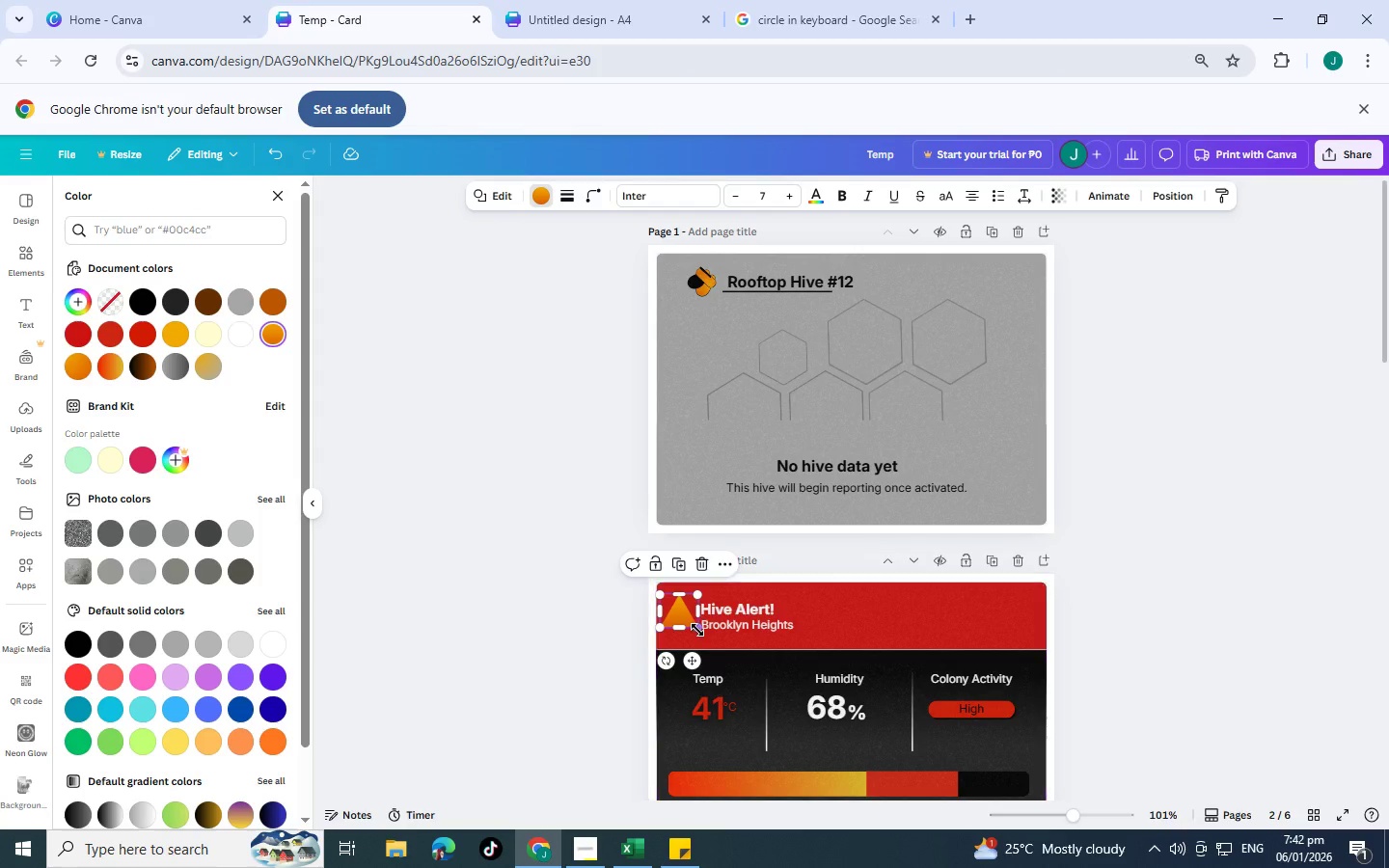 
left_click_drag(start_coordinate=[697, 630], to_coordinate=[687, 625])
 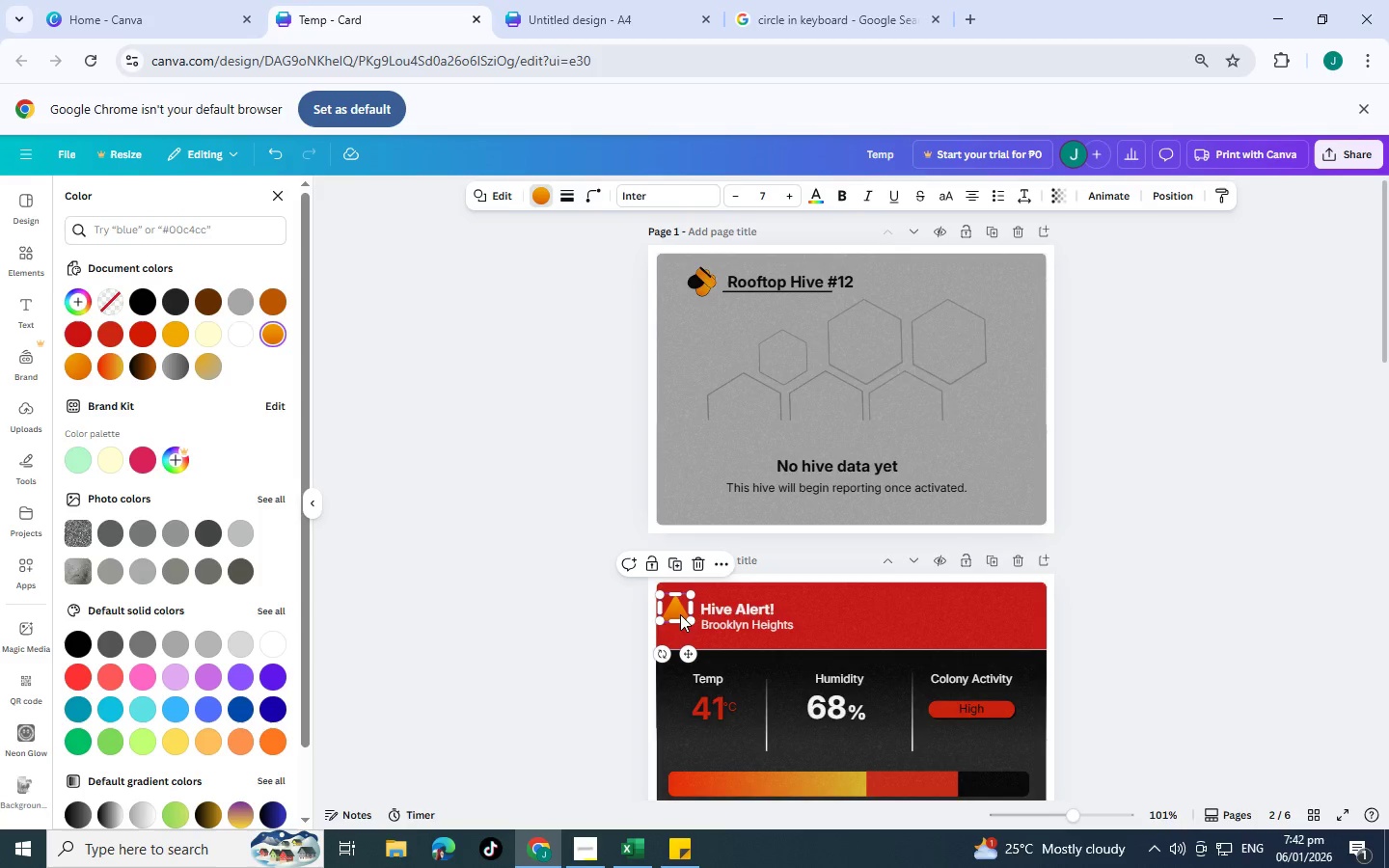 
left_click_drag(start_coordinate=[680, 614], to_coordinate=[686, 614])
 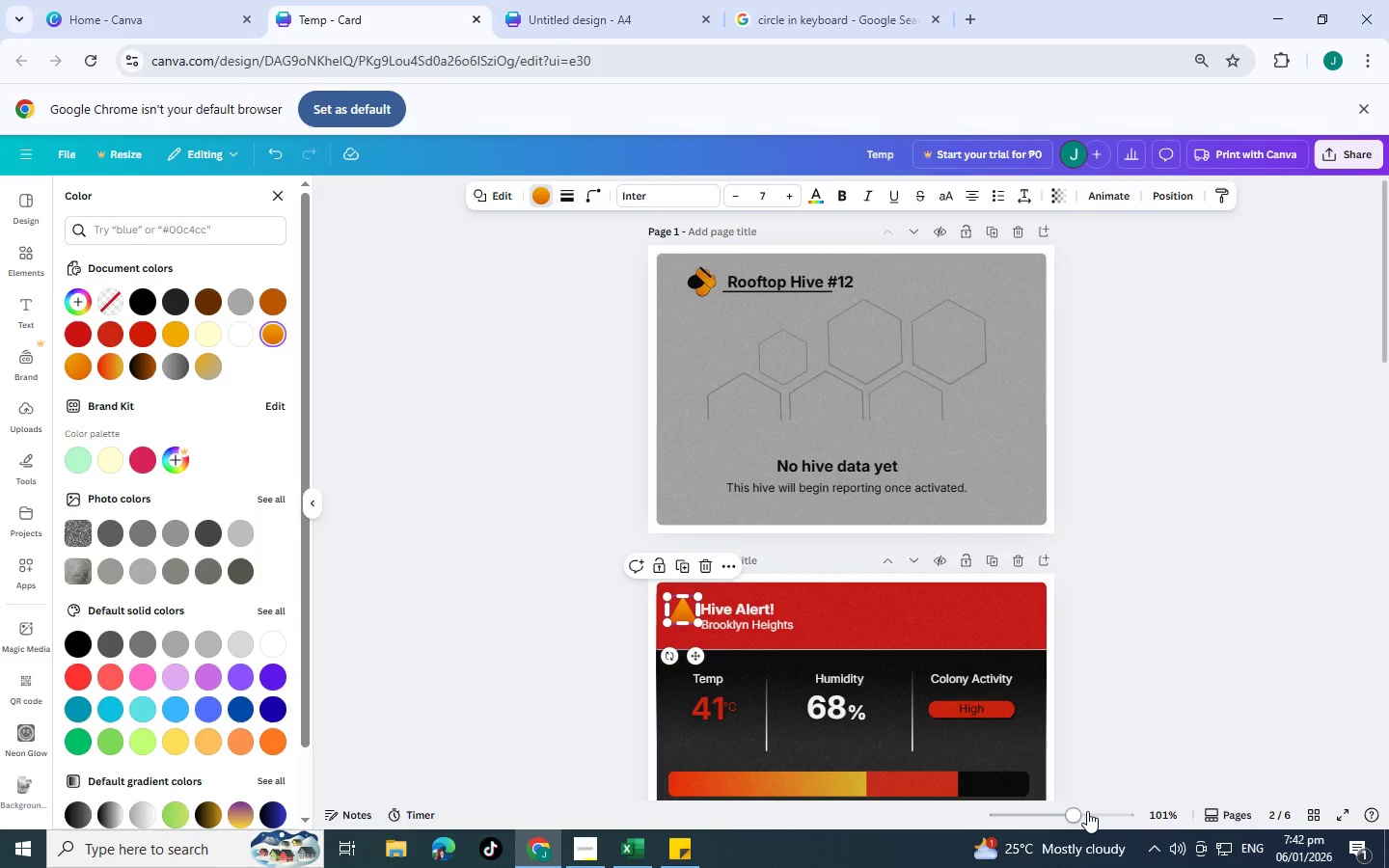 
left_click([1087, 811])
 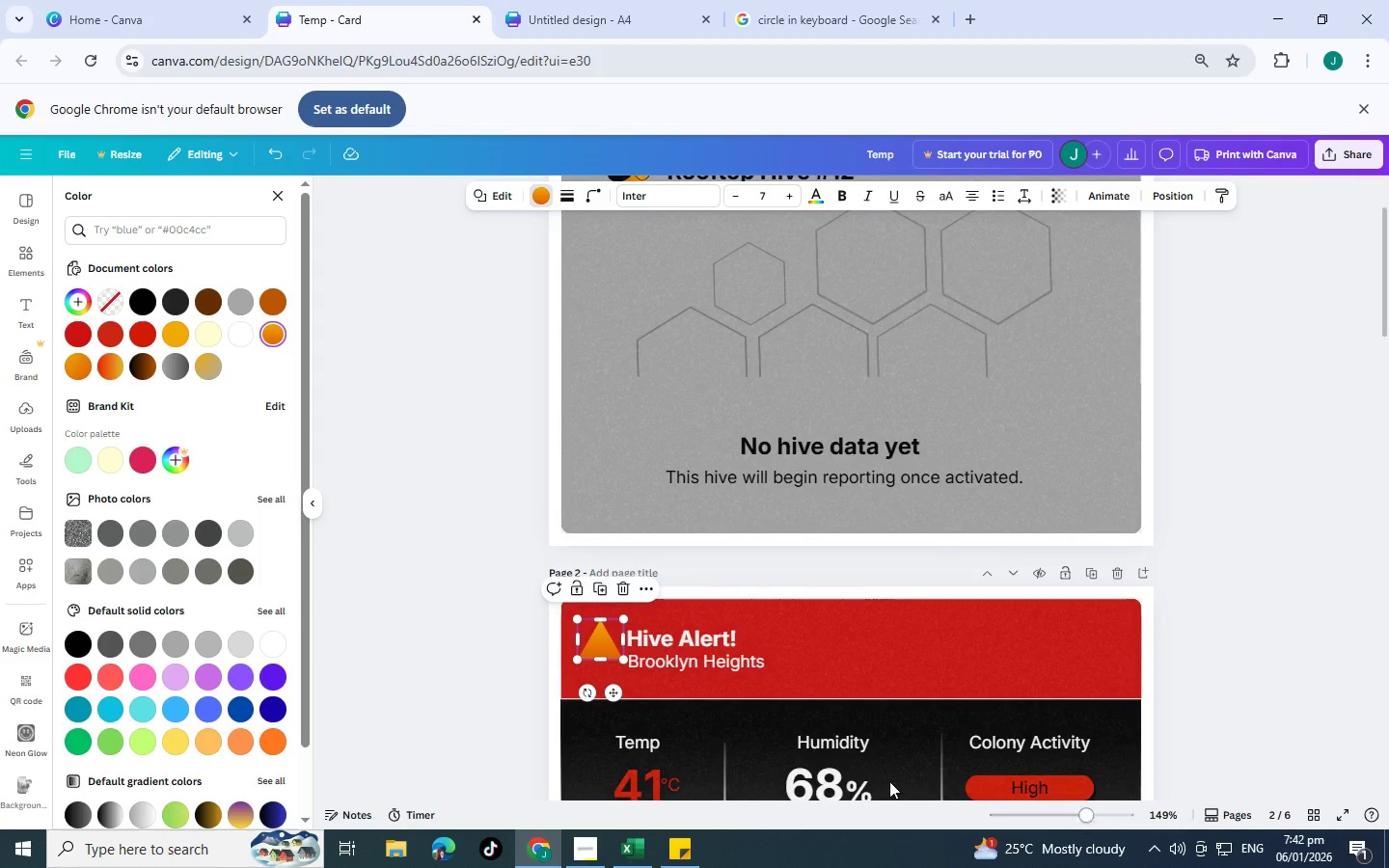 
scroll: coordinate [836, 760], scroll_direction: down, amount: 3.0
 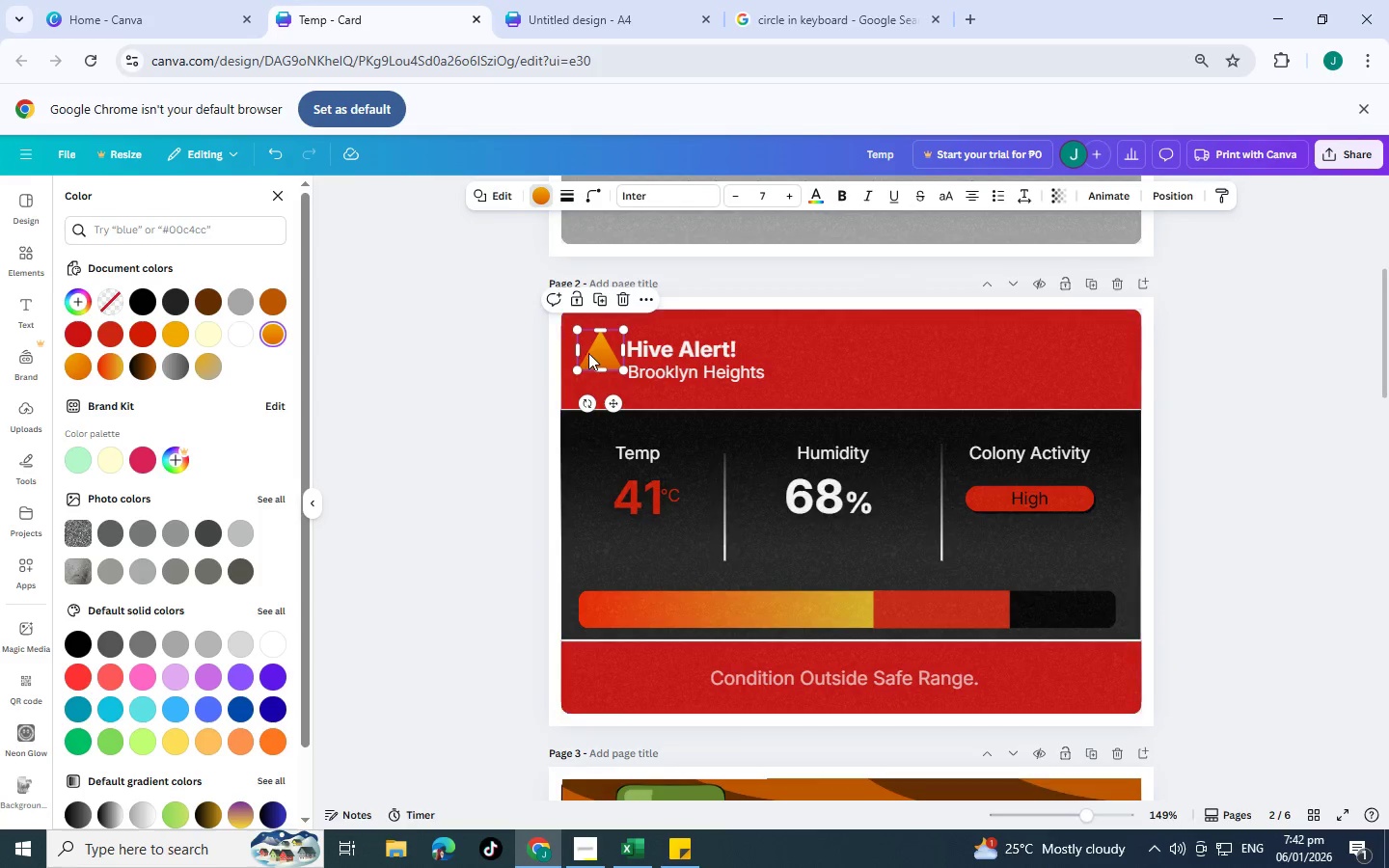 
left_click([625, 364])
 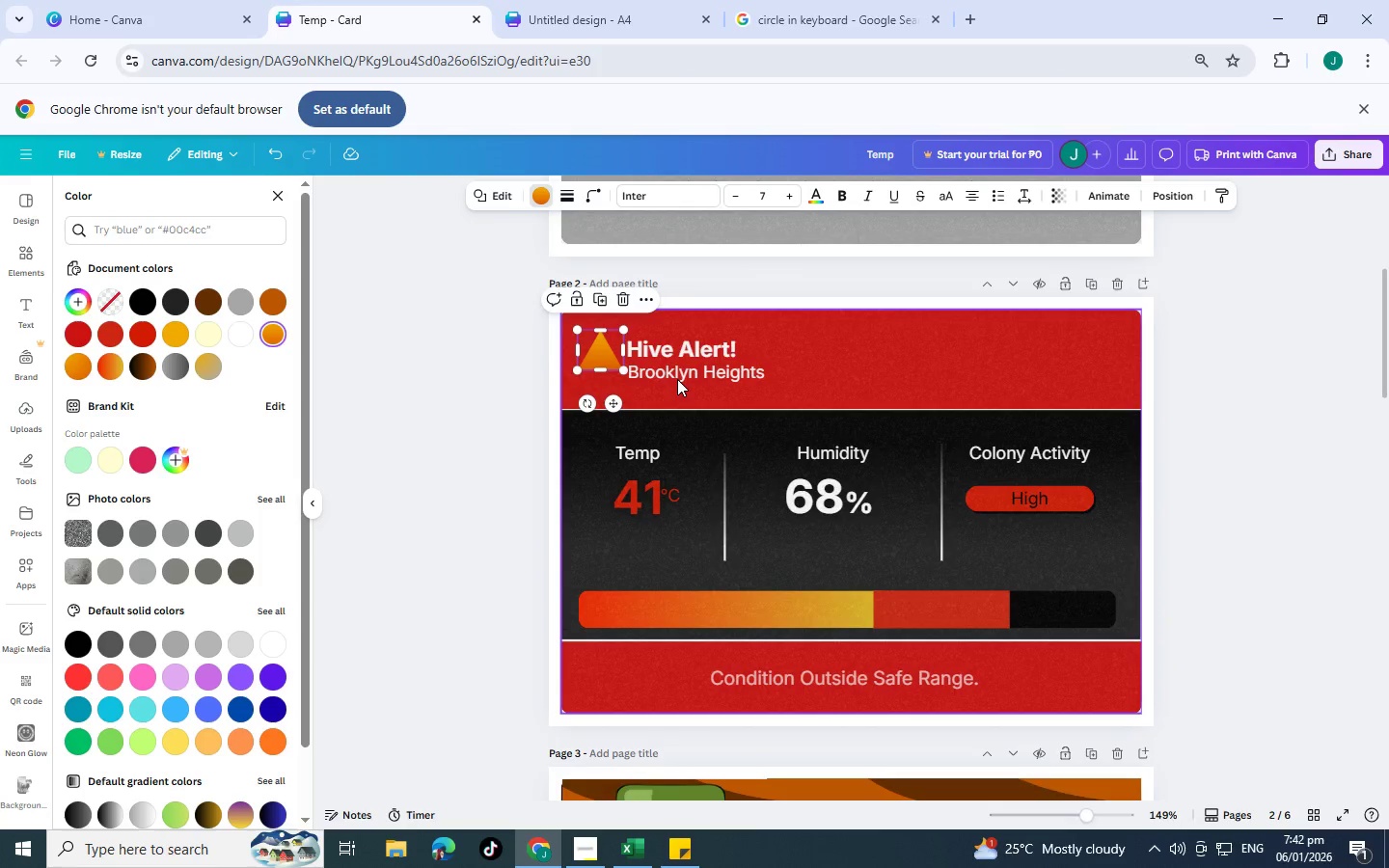 
left_click([677, 379])
 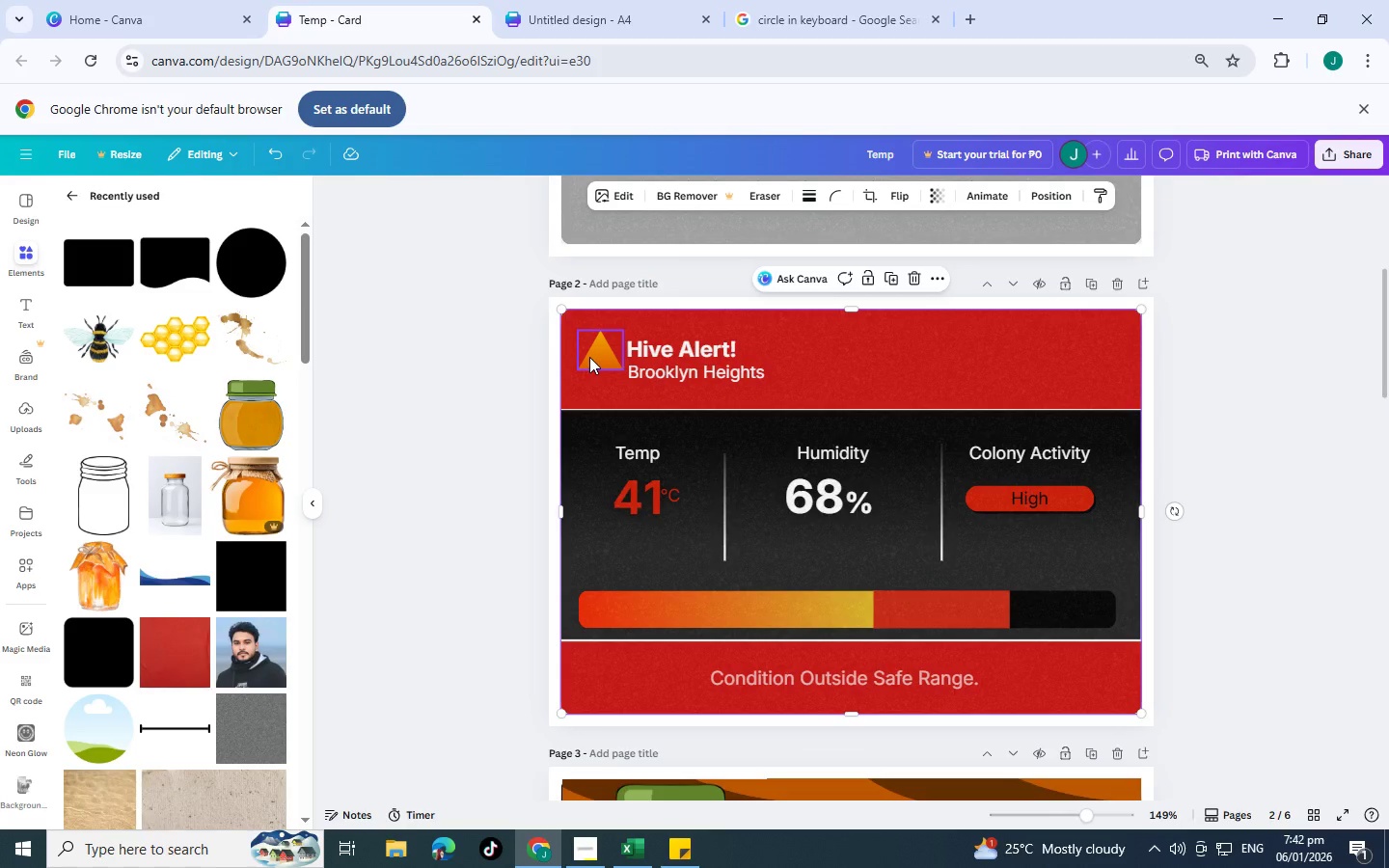 
left_click([589, 357])
 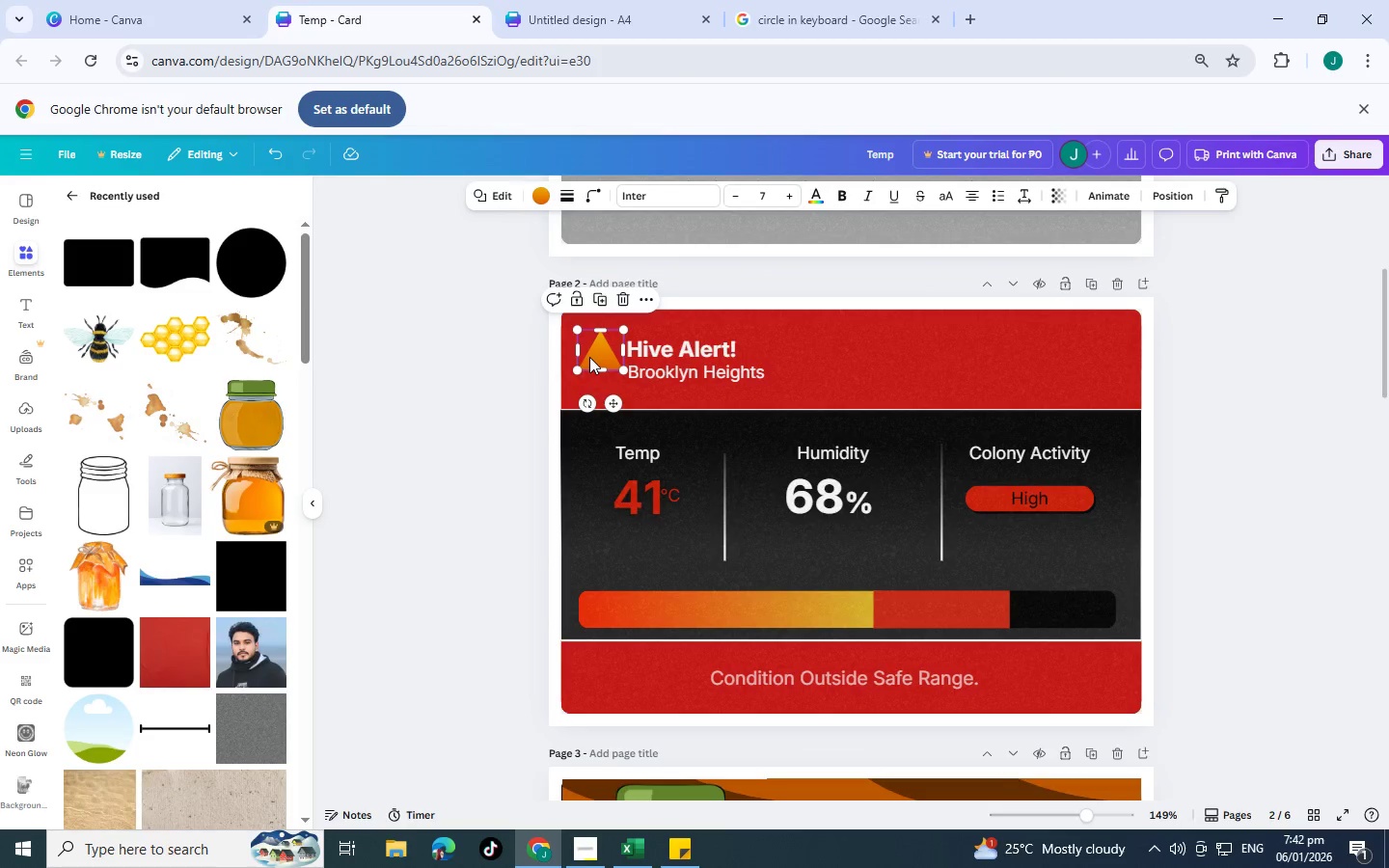 
key(Control+C)
 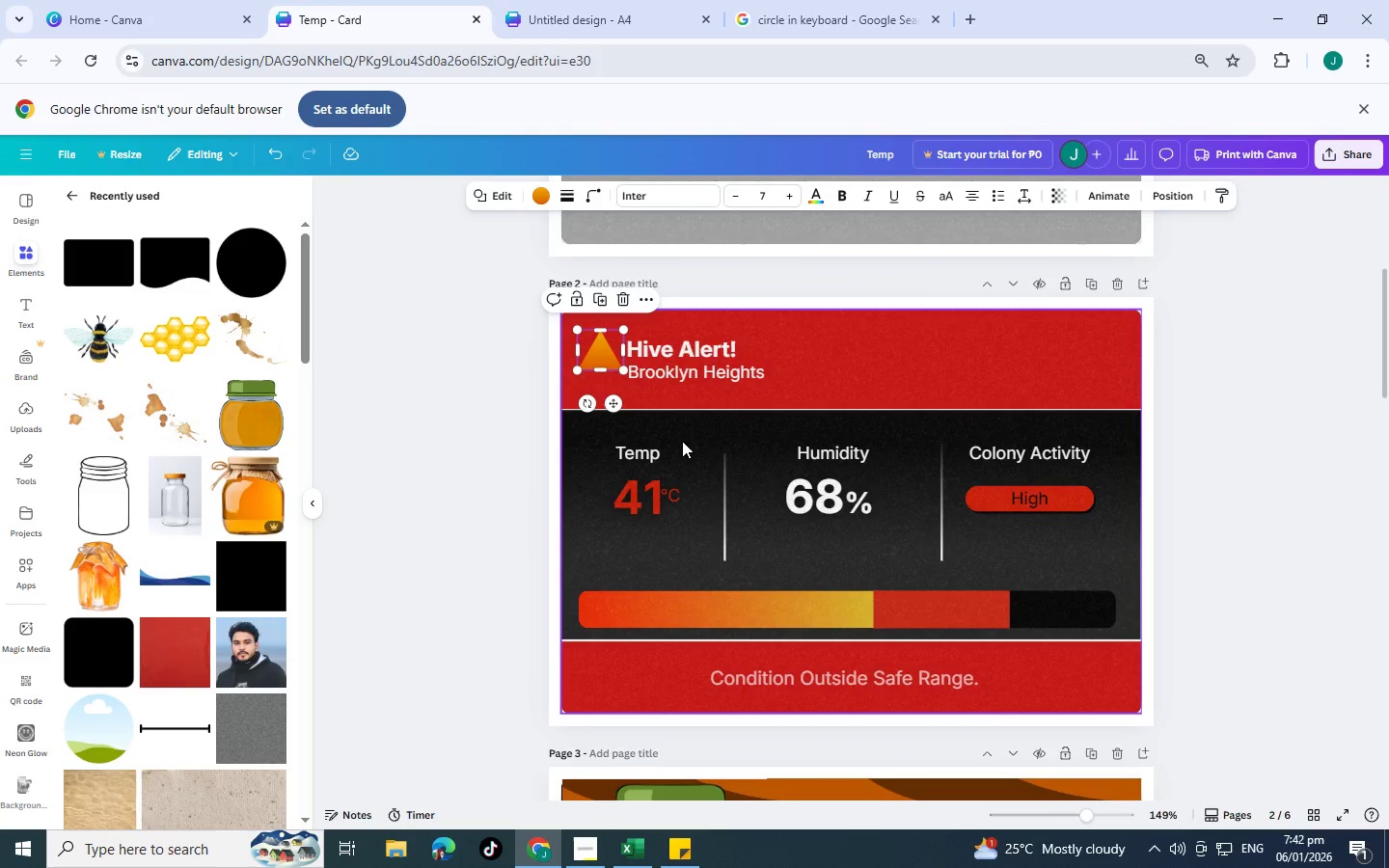 
scroll: coordinate [745, 420], scroll_direction: down, amount: 6.0
 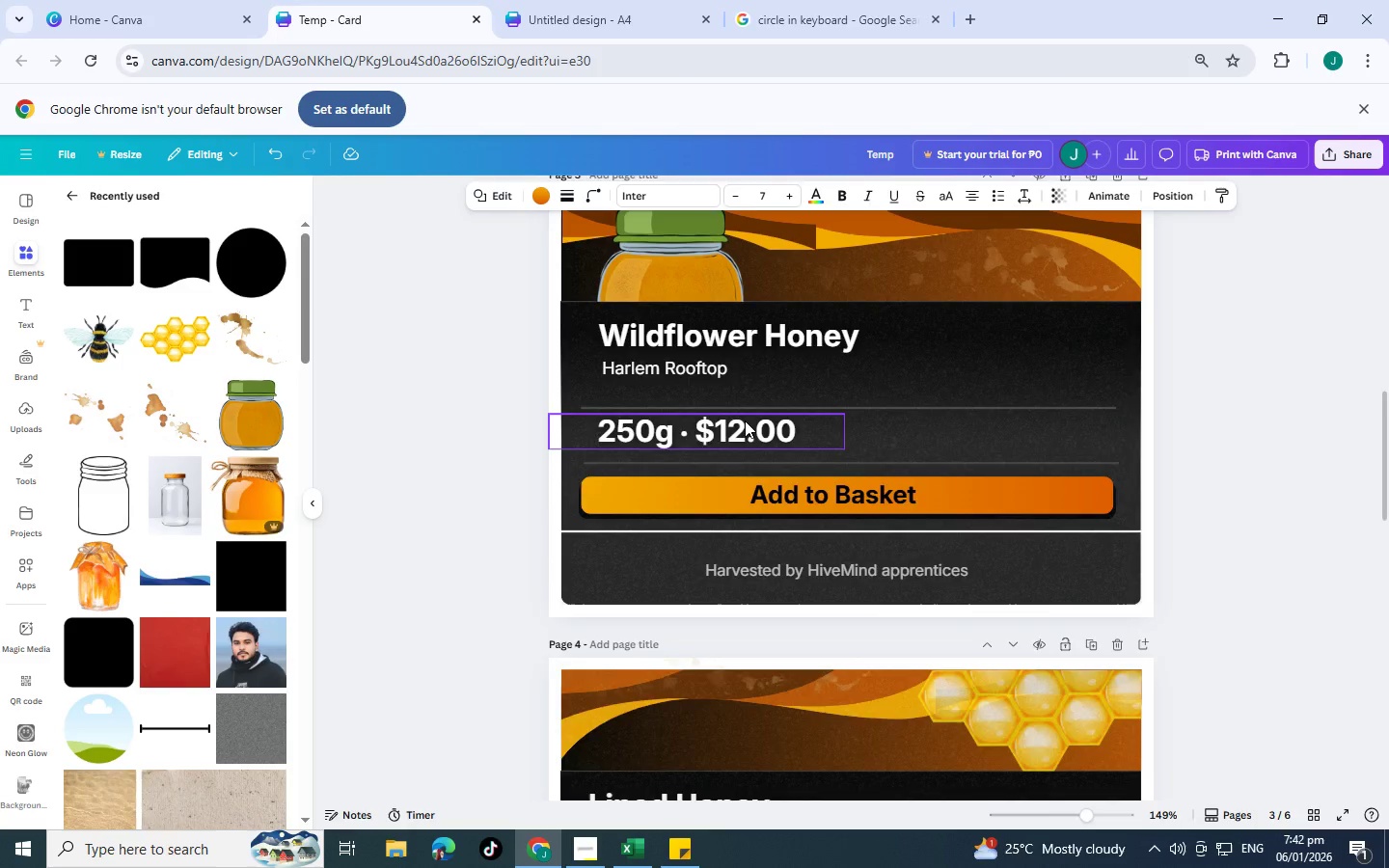 
scroll: coordinate [745, 420], scroll_direction: up, amount: 5.0
 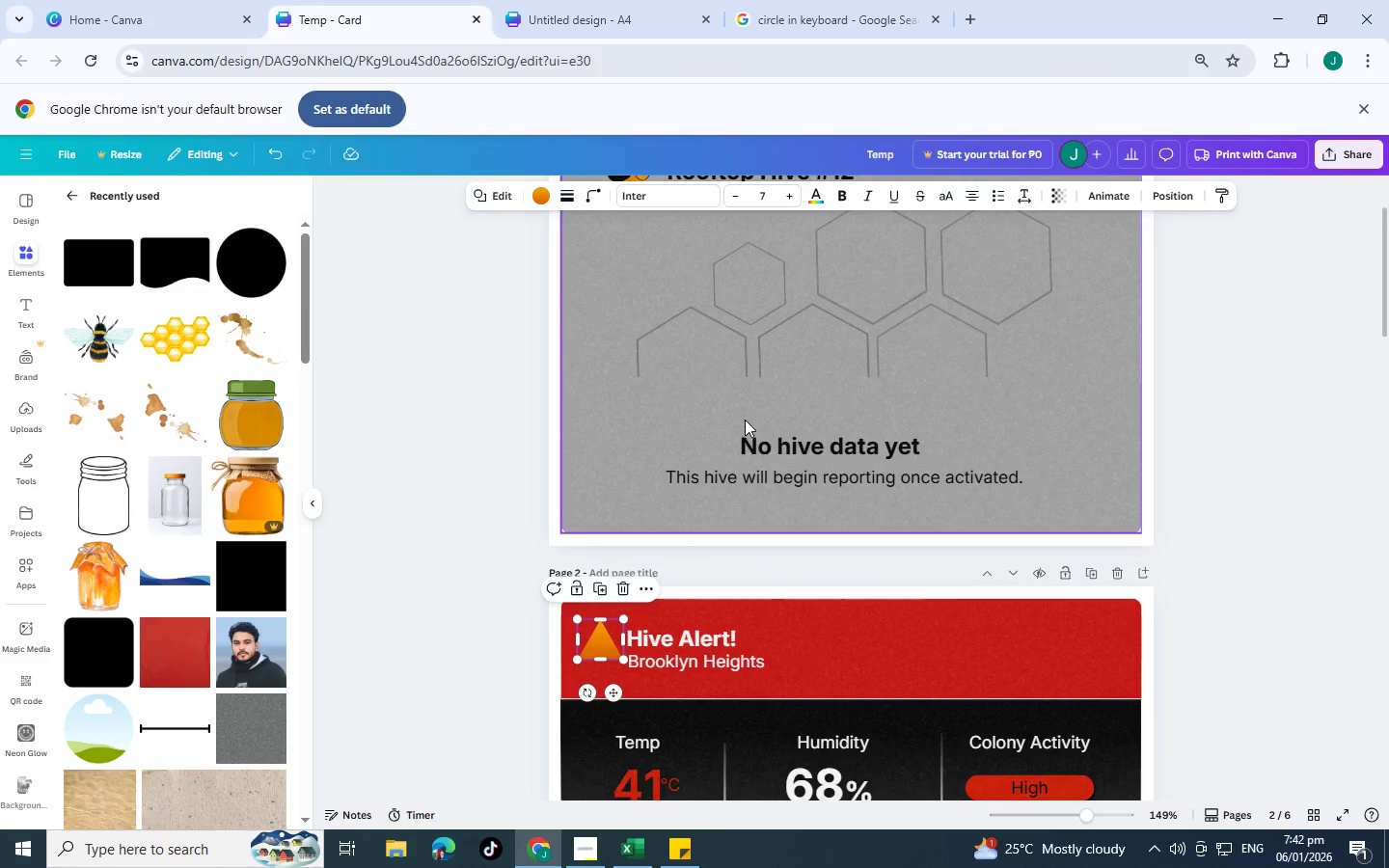 
scroll: coordinate [750, 429], scroll_direction: down, amount: 3.0
 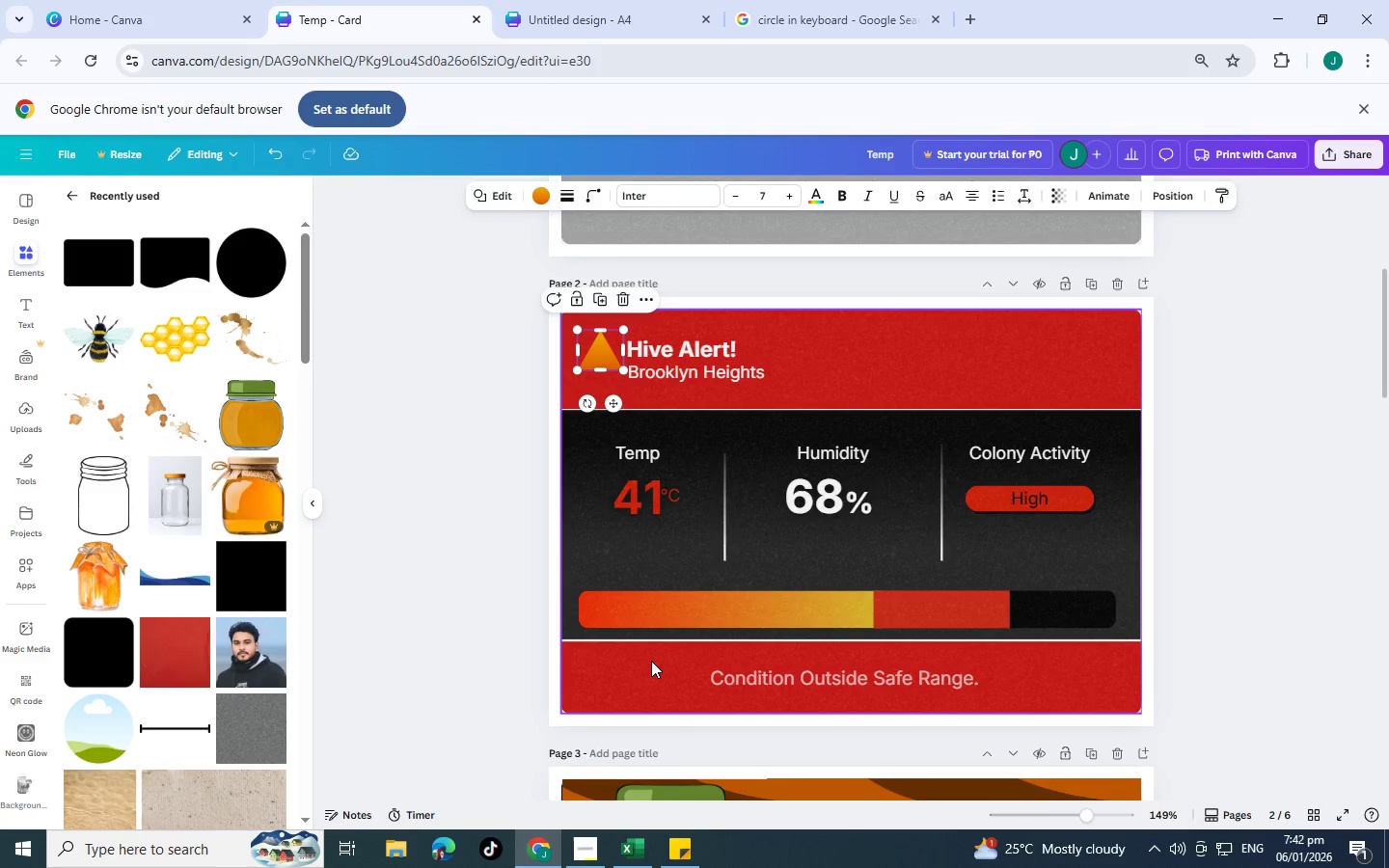 
left_click([651, 667])
 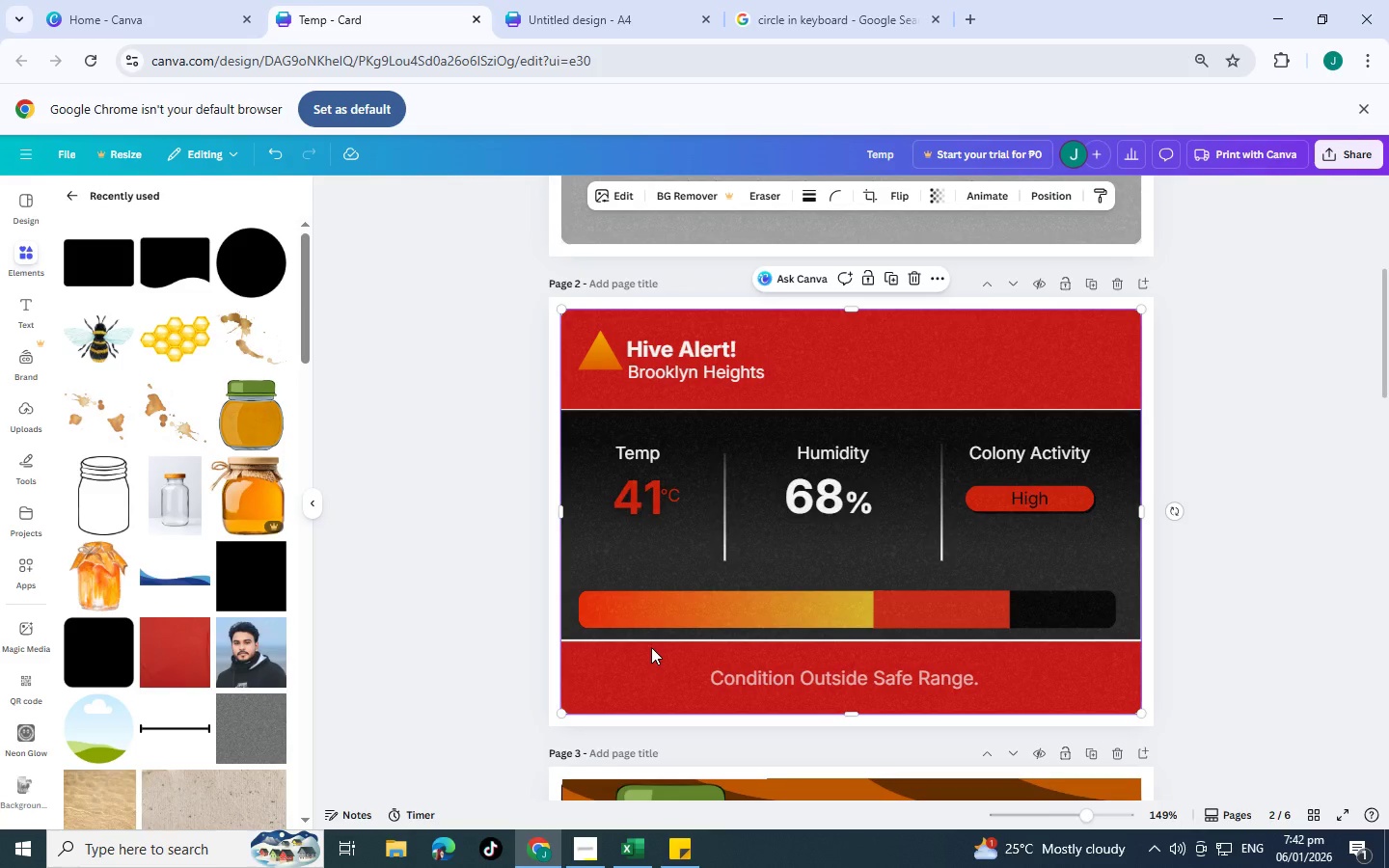 
key(Control+V)
 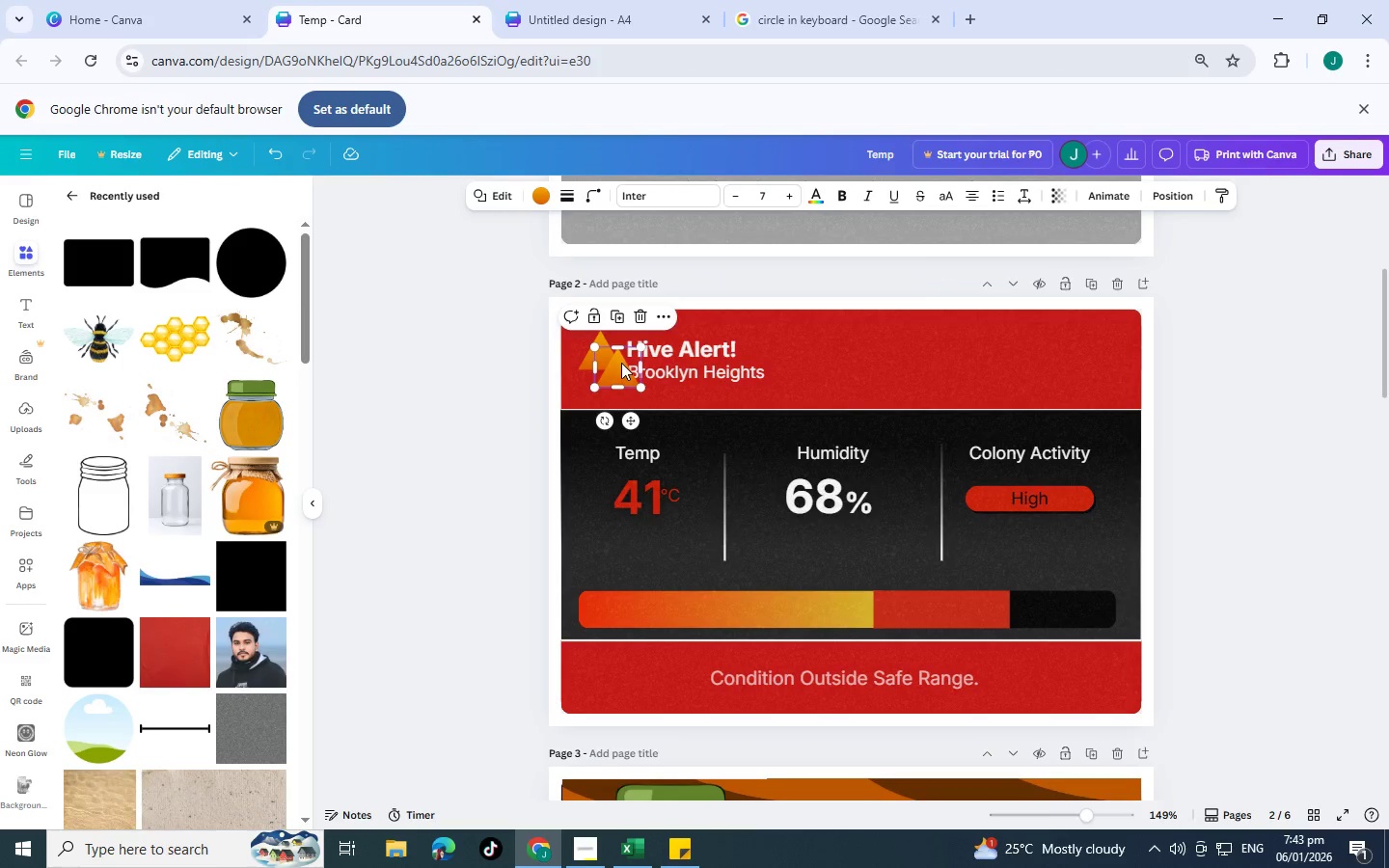 
left_click_drag(start_coordinate=[621, 363], to_coordinate=[687, 672])
 